 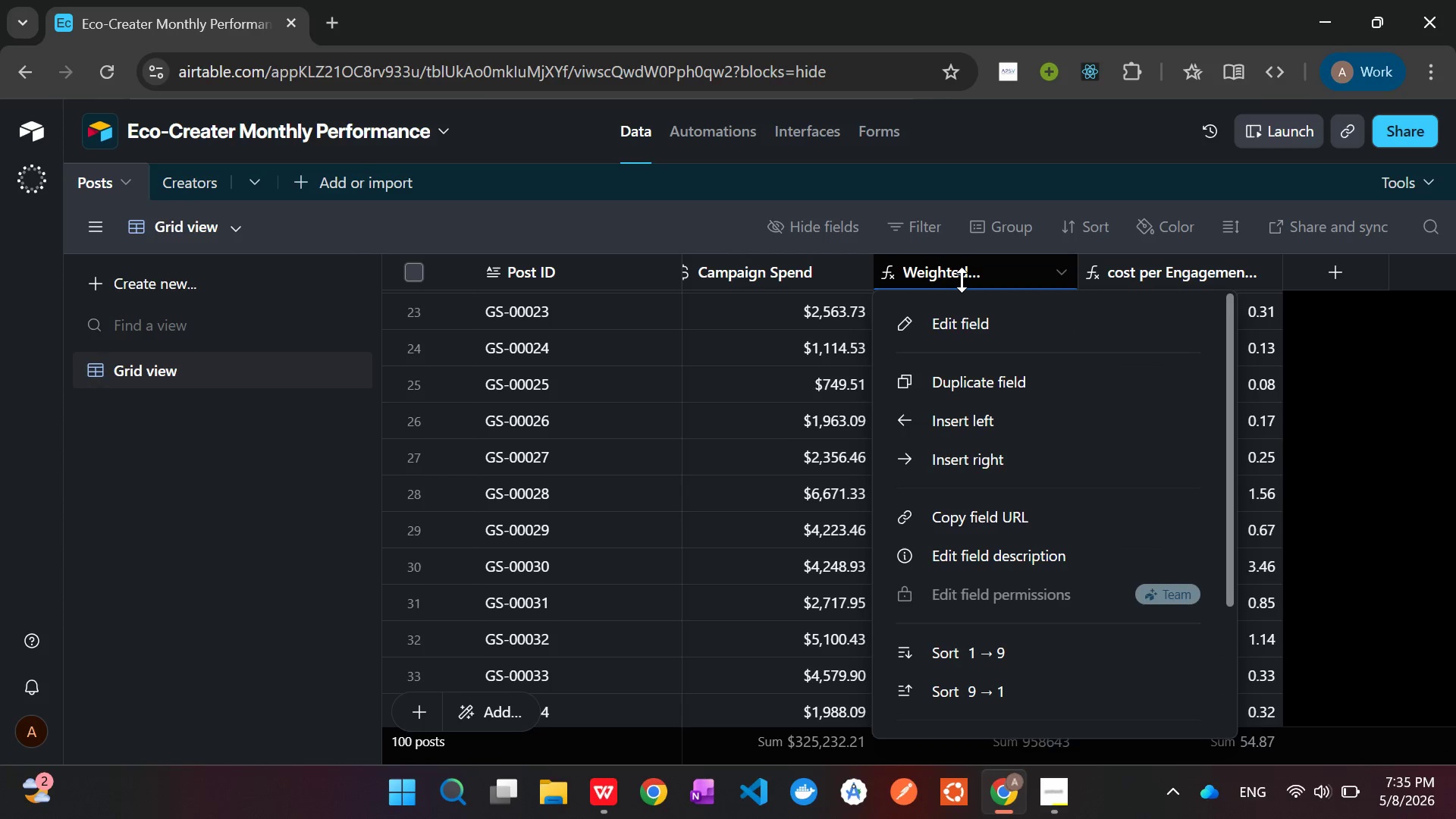 
left_click([957, 315])
 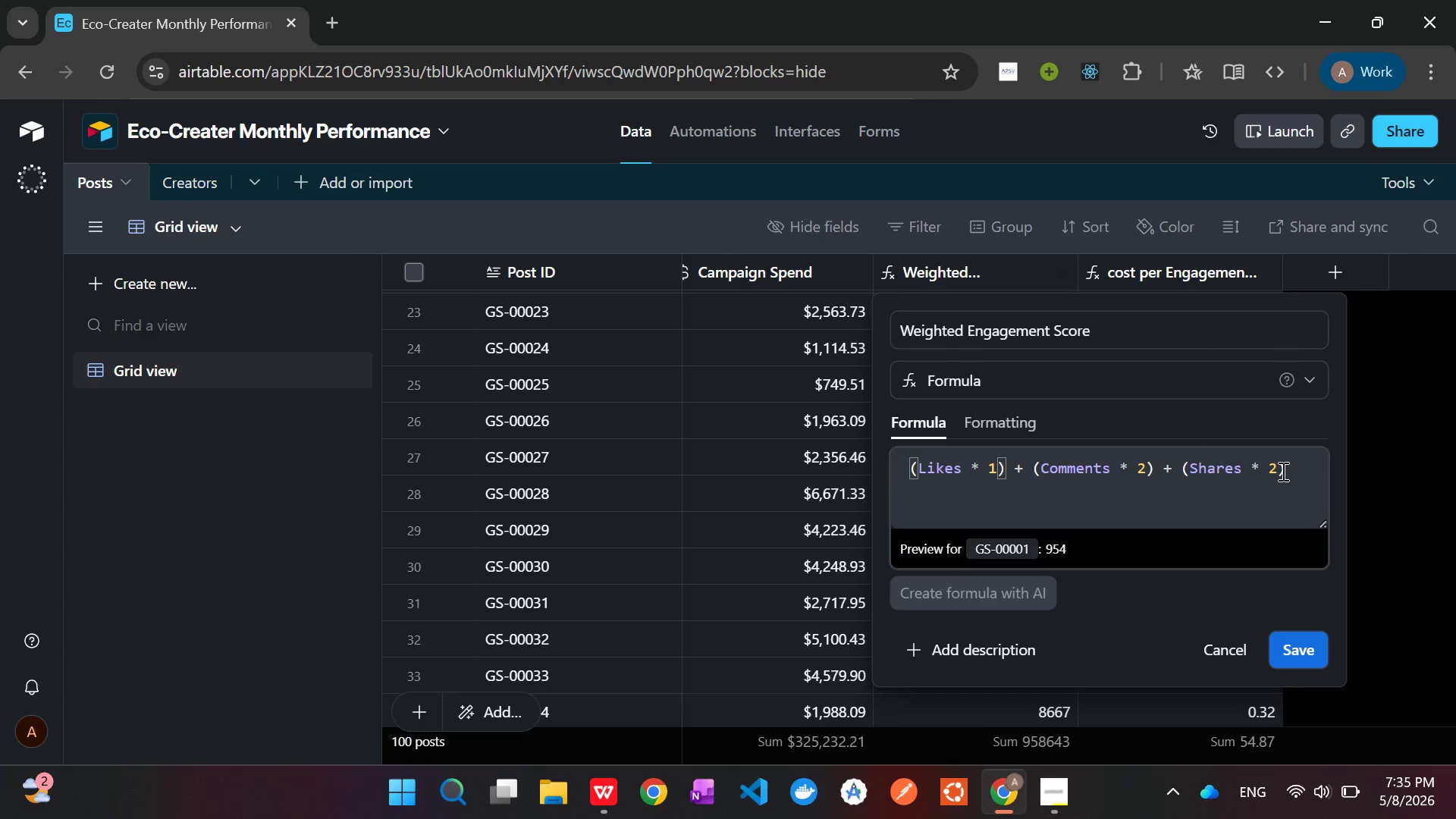 
left_click([1279, 469])
 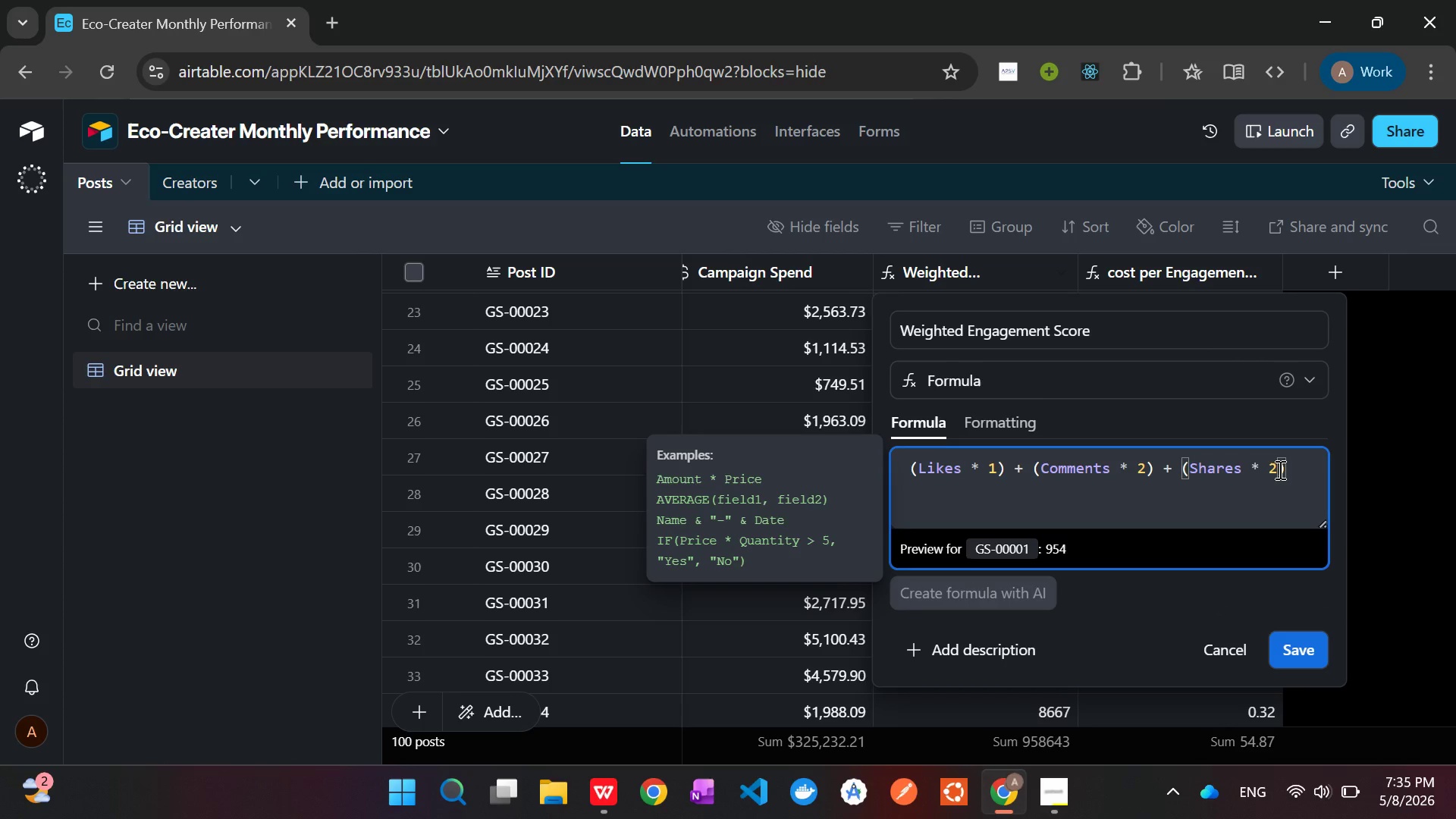 
key(Backspace)
 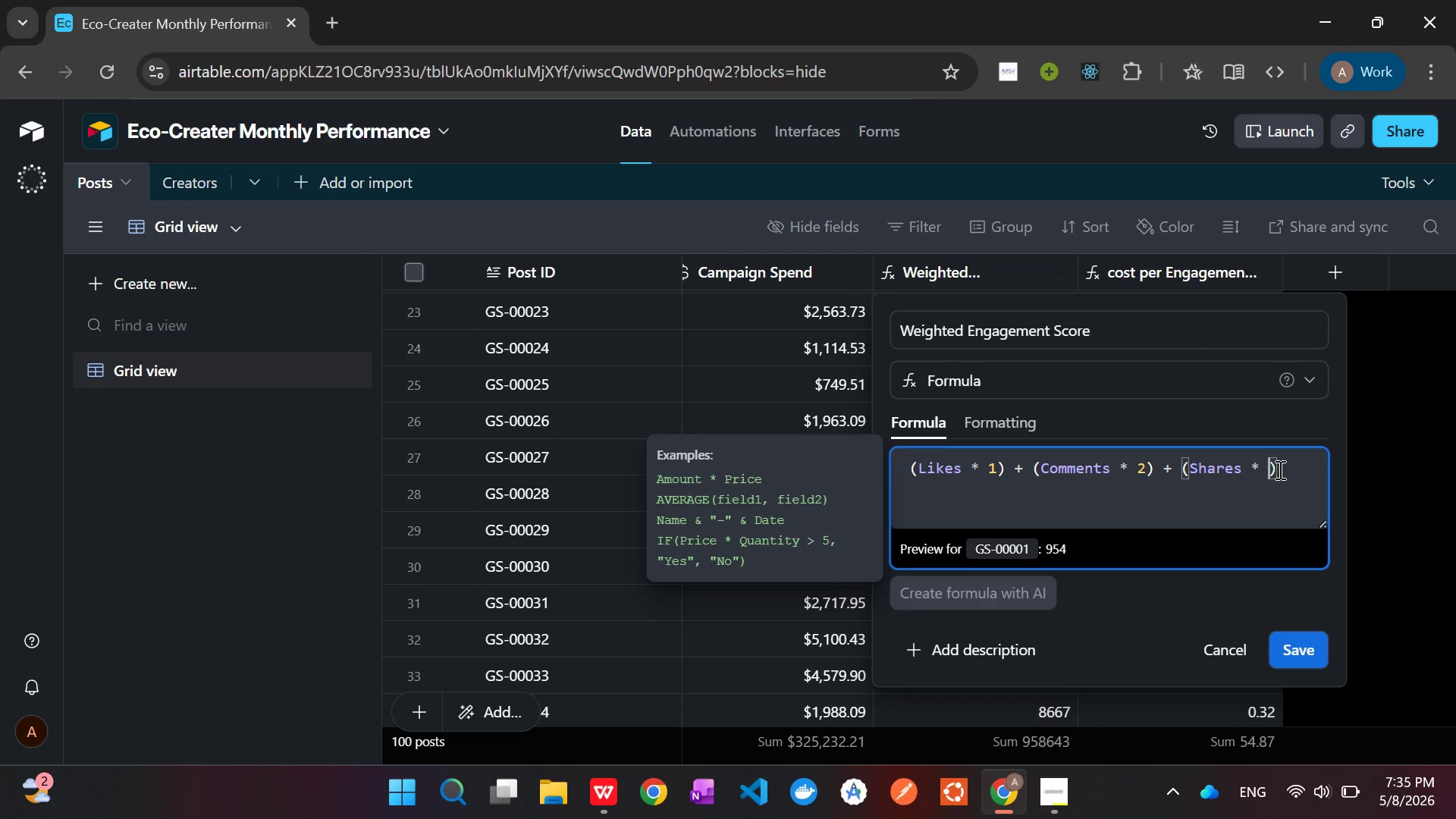 
key(3)
 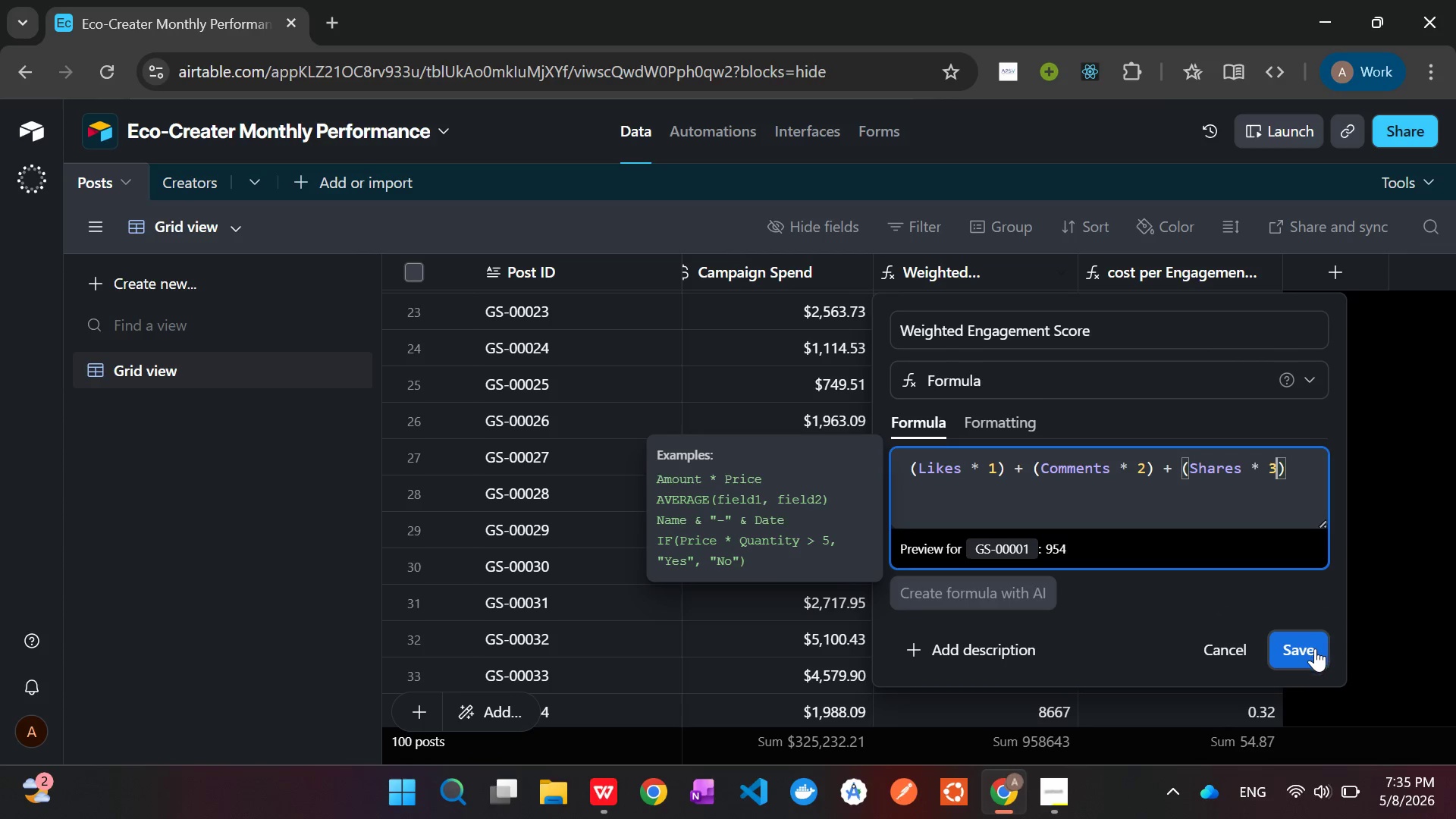 
left_click([1315, 648])
 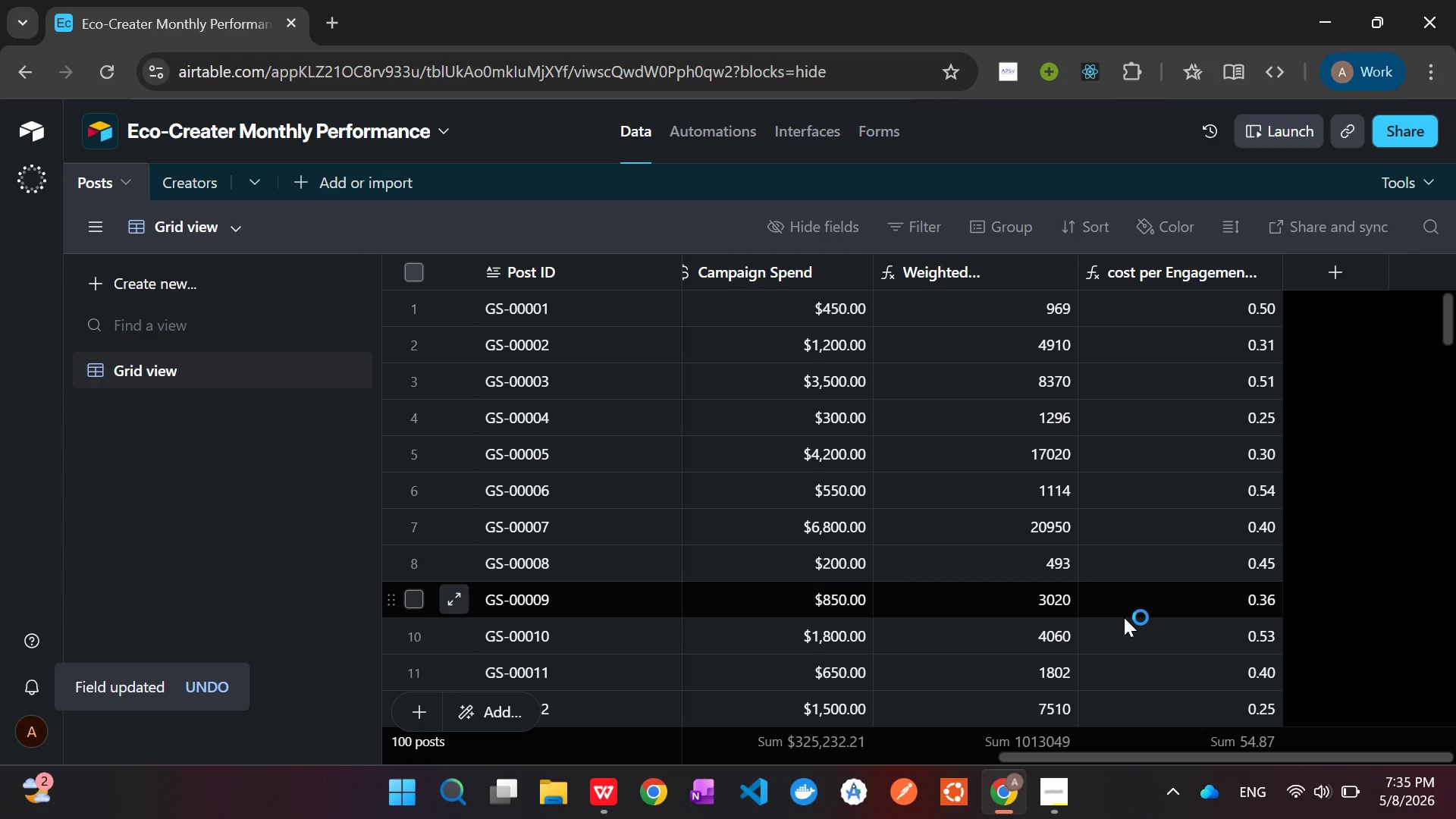 
wait(12.95)
 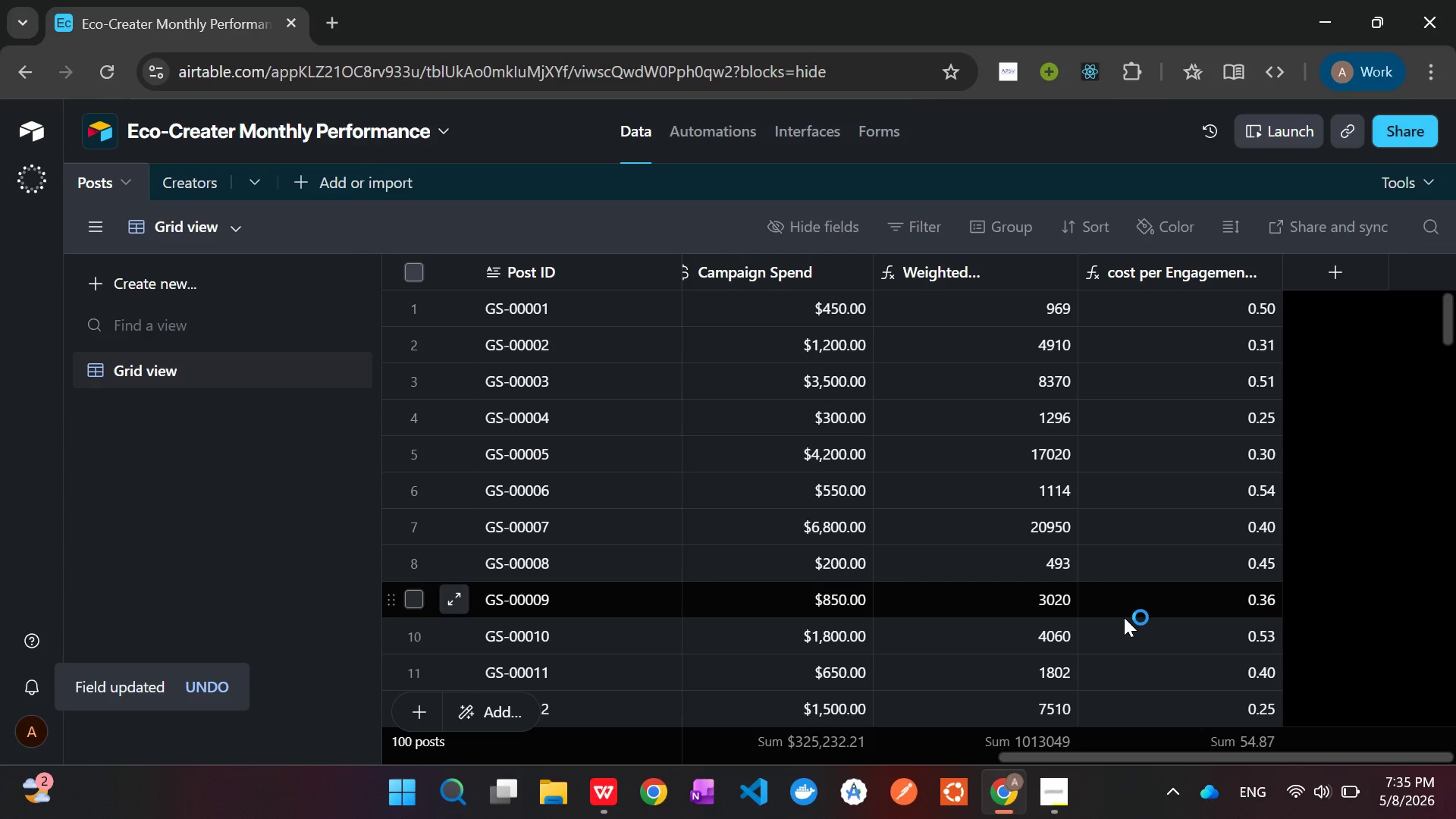 
left_click([194, 178])
 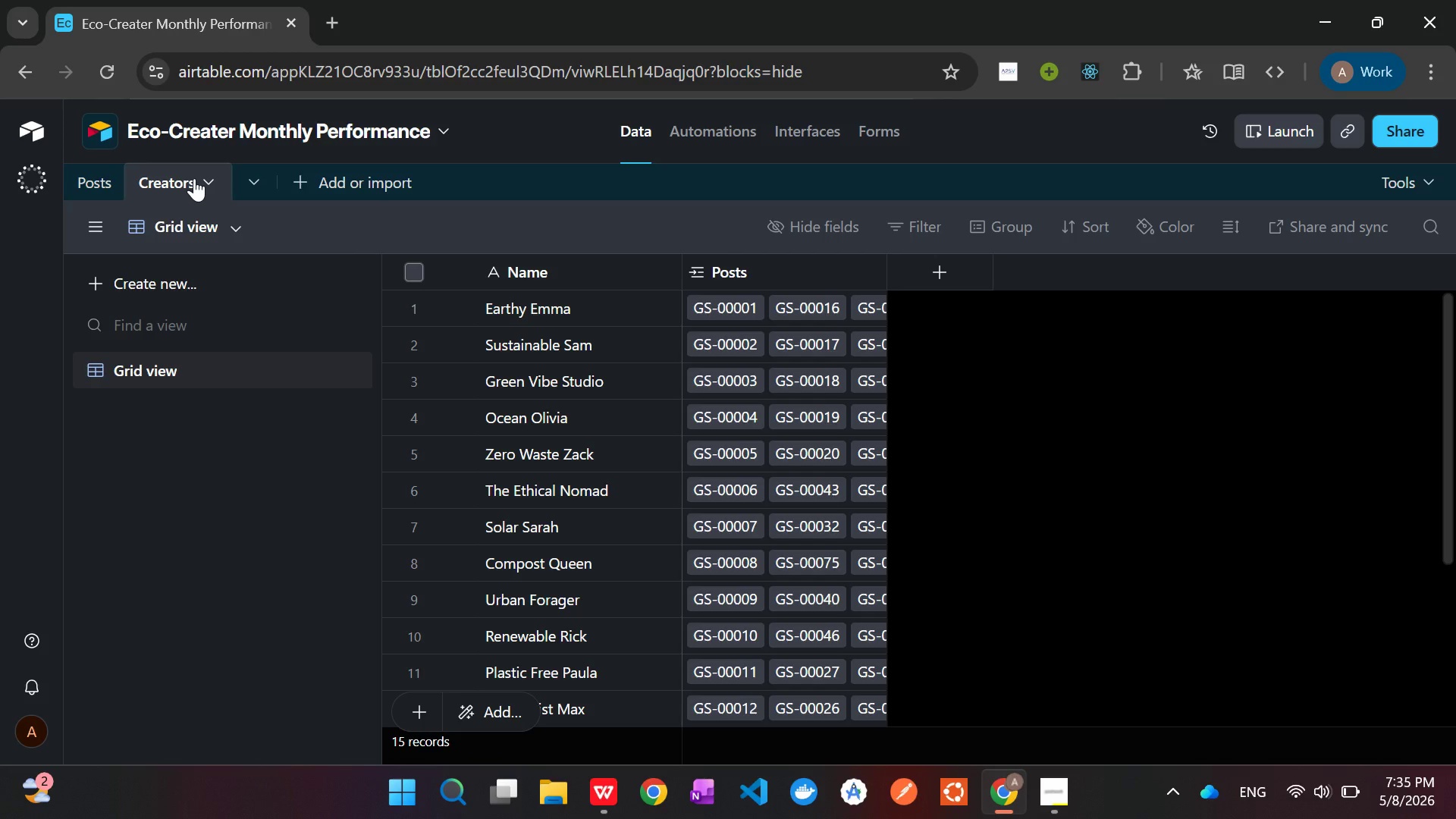 
wait(8.8)
 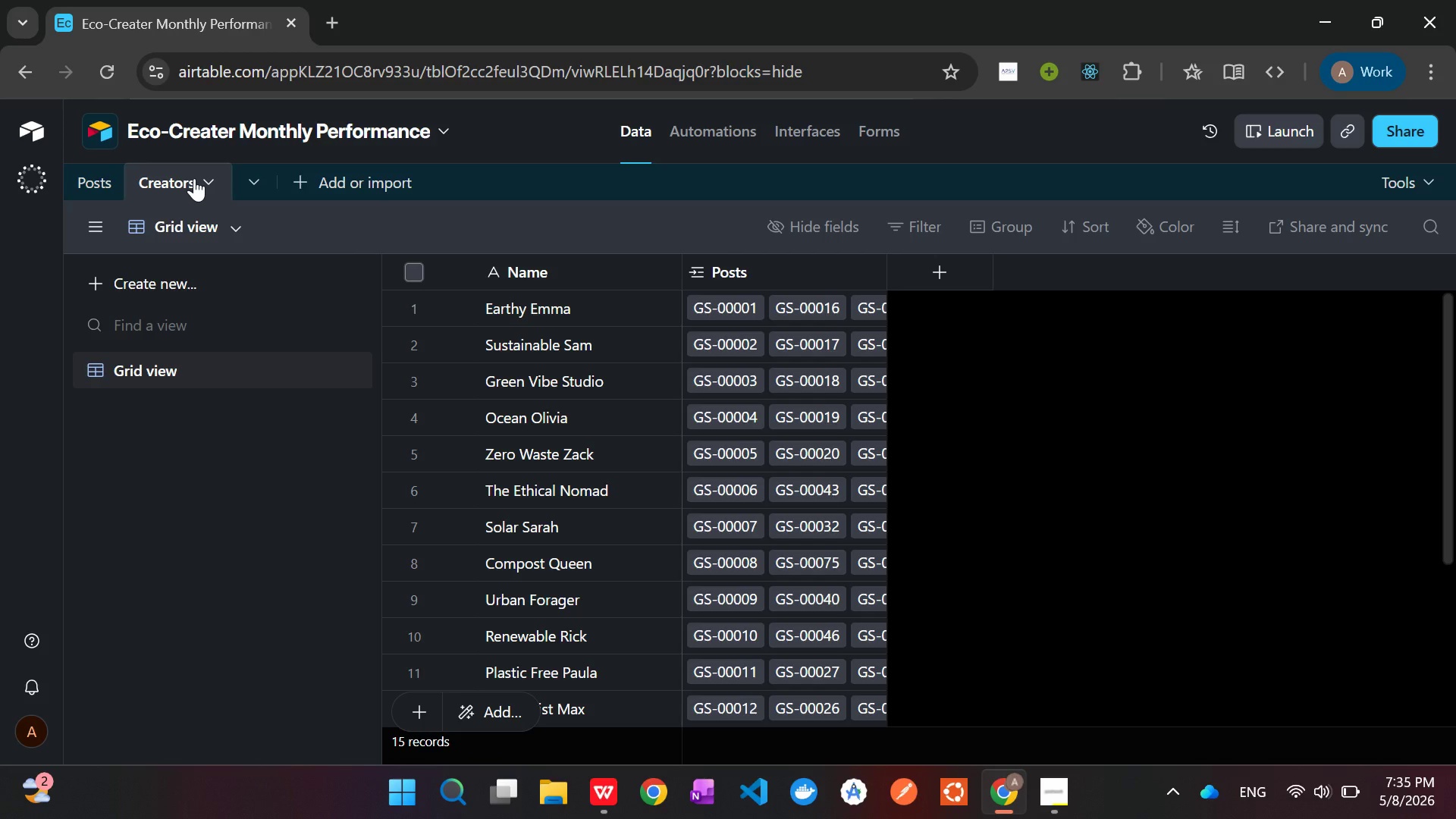 
left_click([947, 268])
 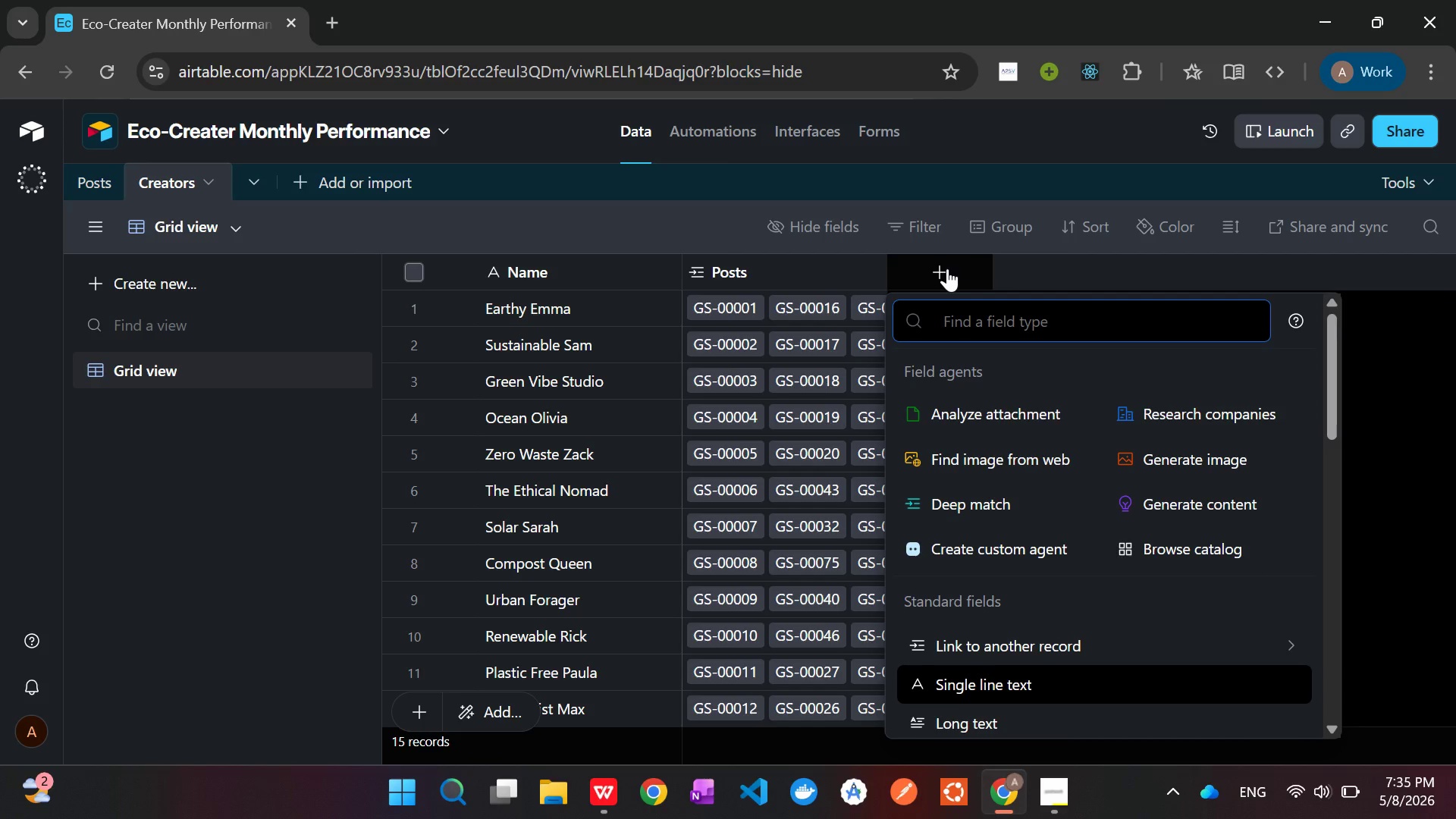 
type(Roll)
 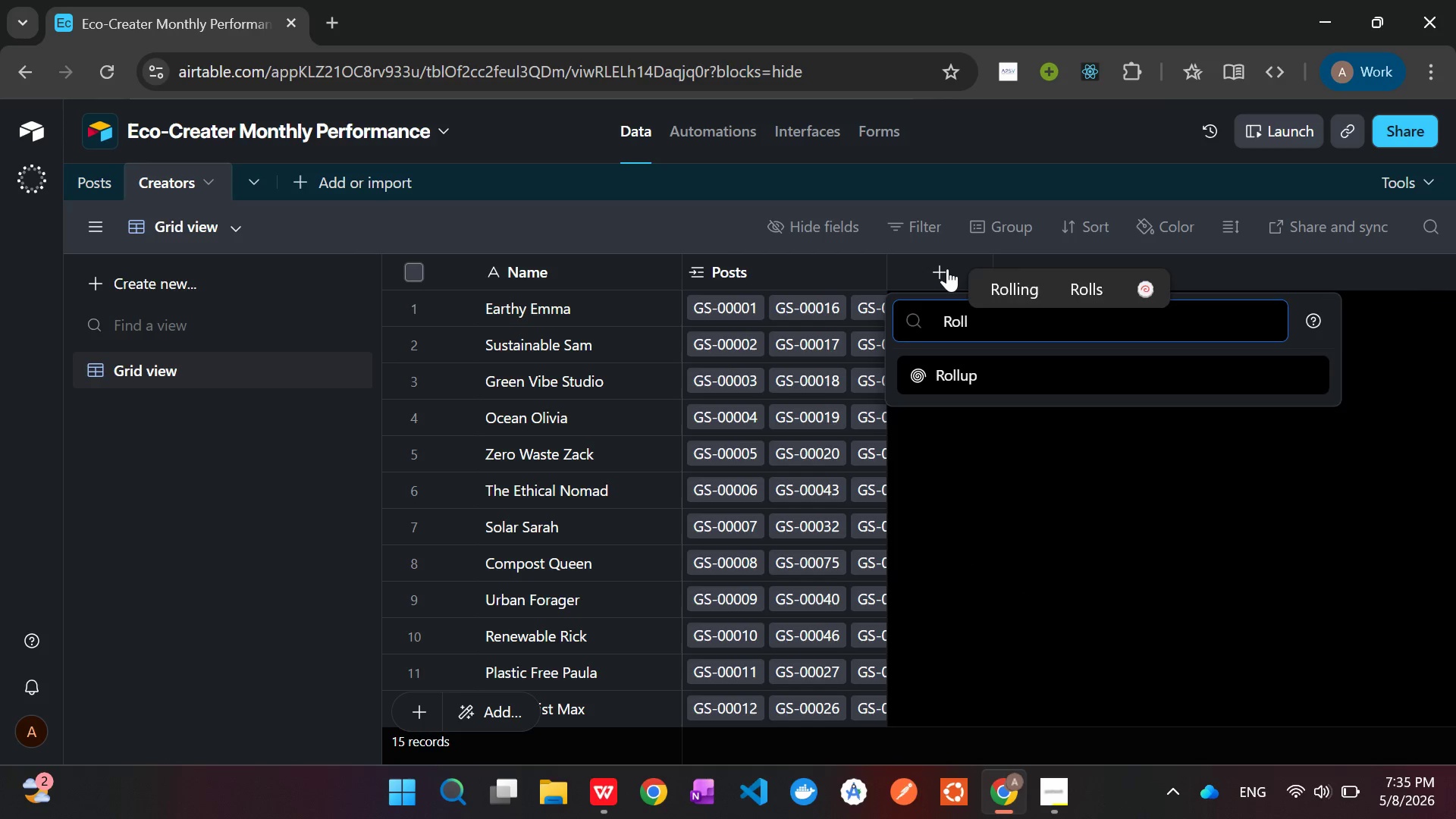 
key(Enter)
 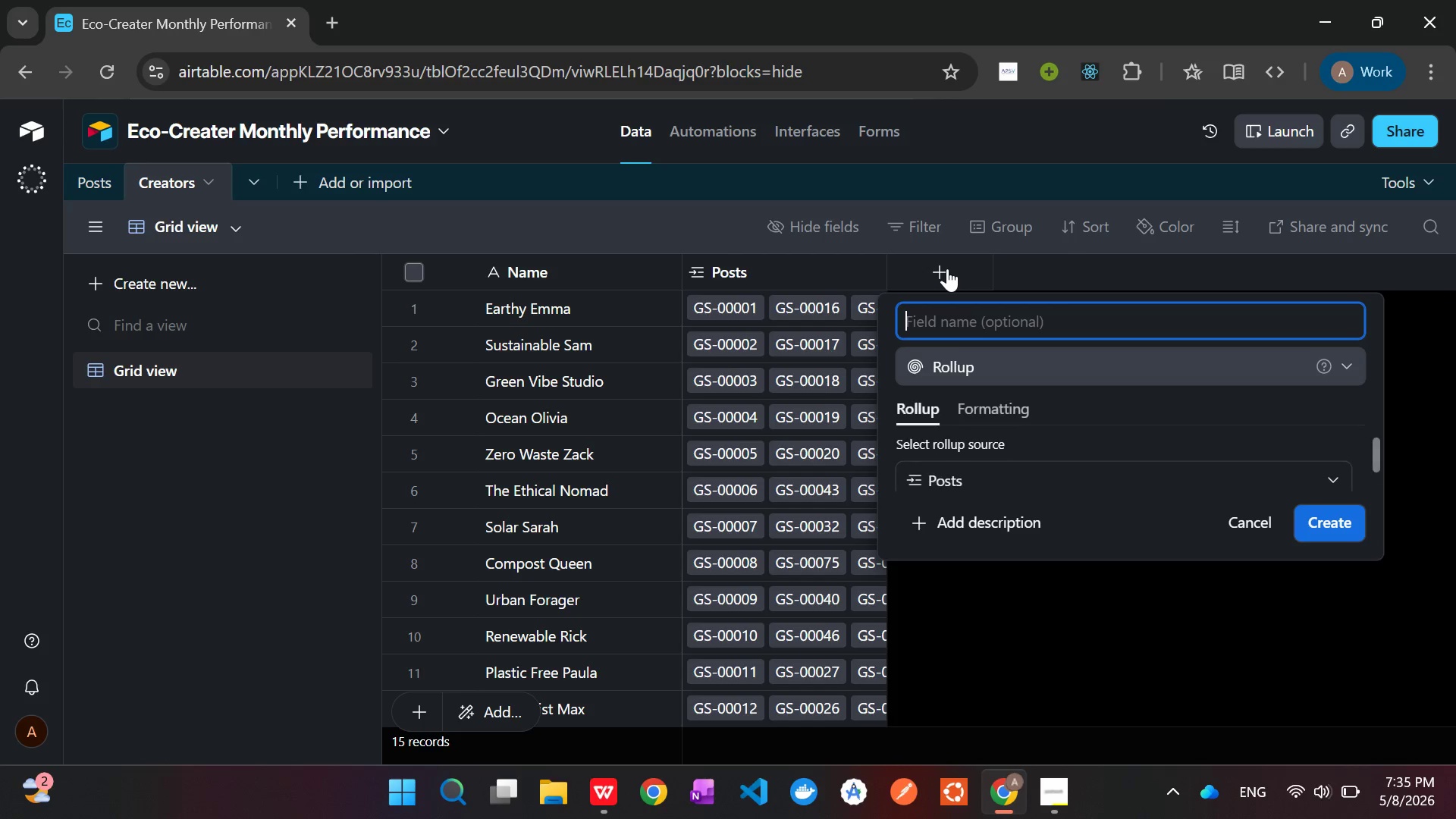 
type(Average Reach per Post)
 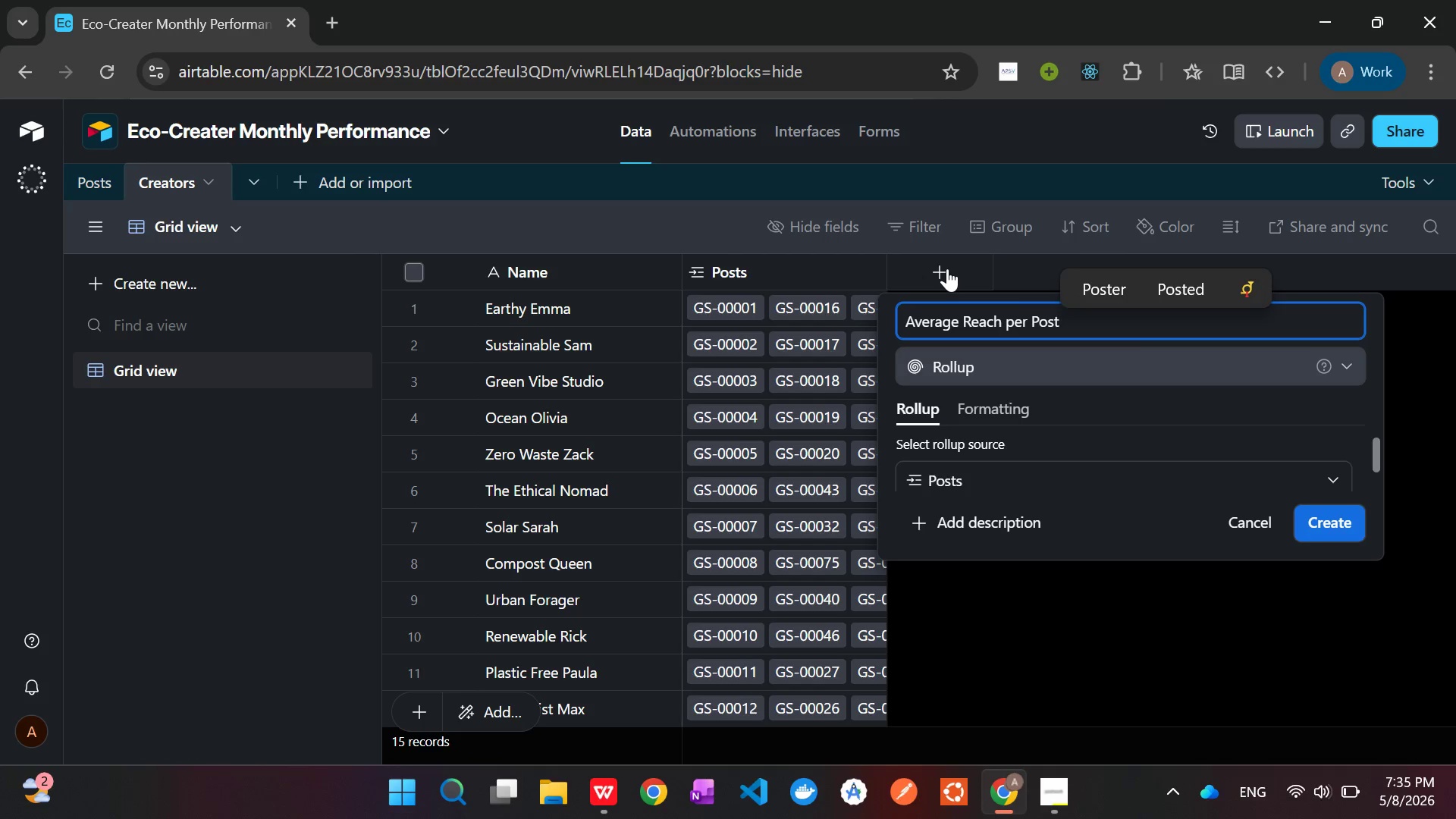 
wait(21.55)
 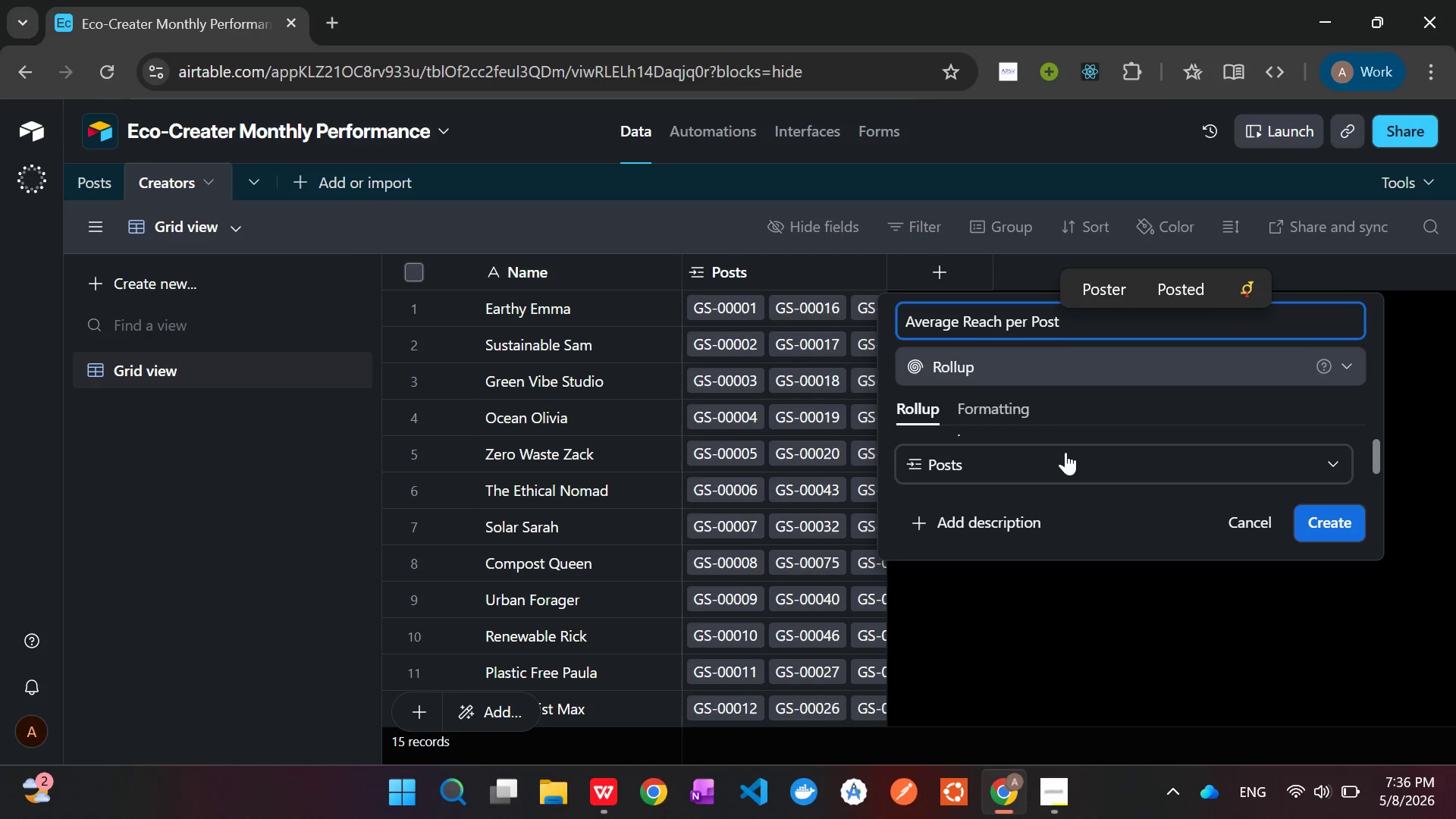 
left_click([1225, 459])
 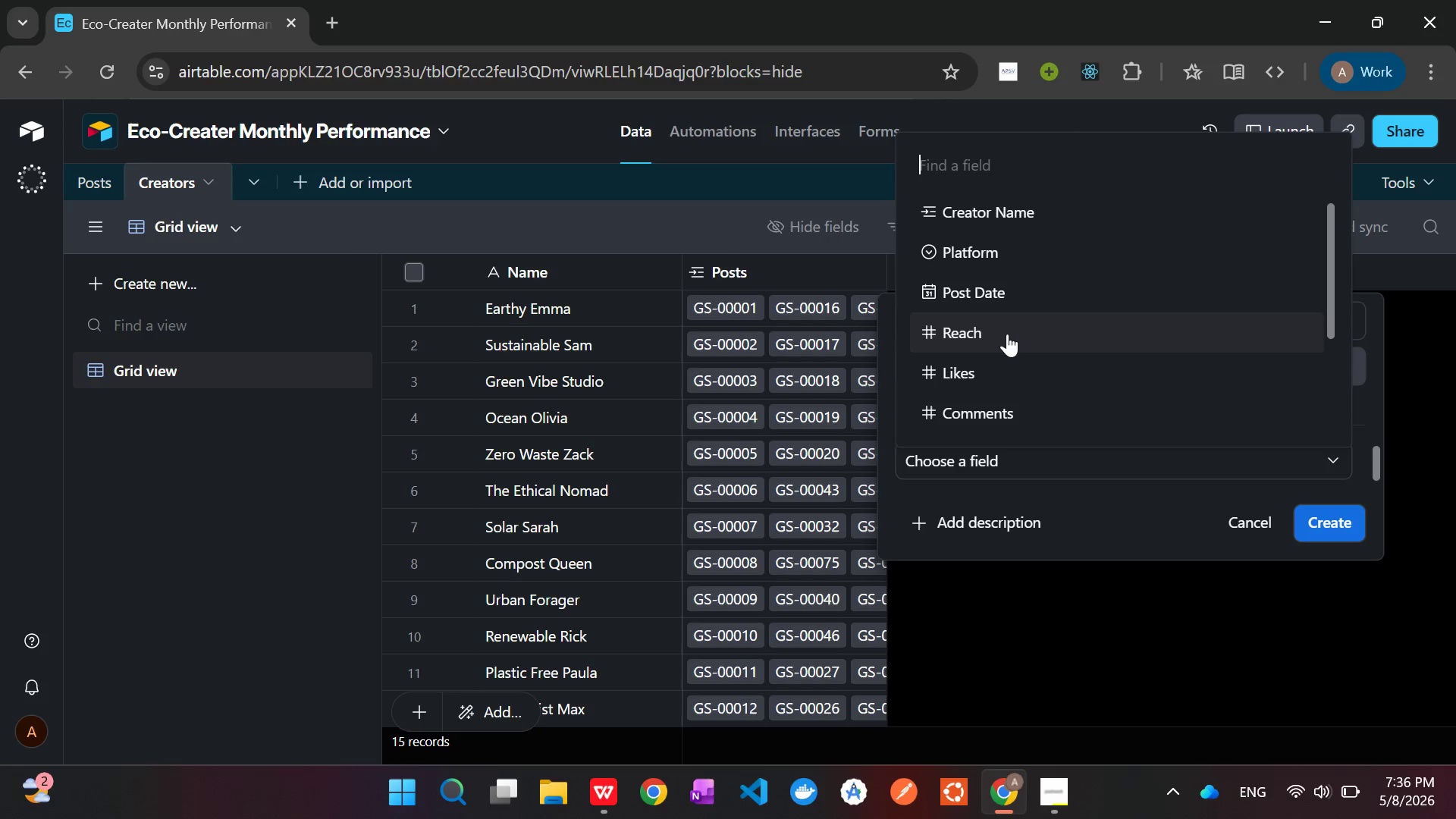 
left_click([1002, 331])
 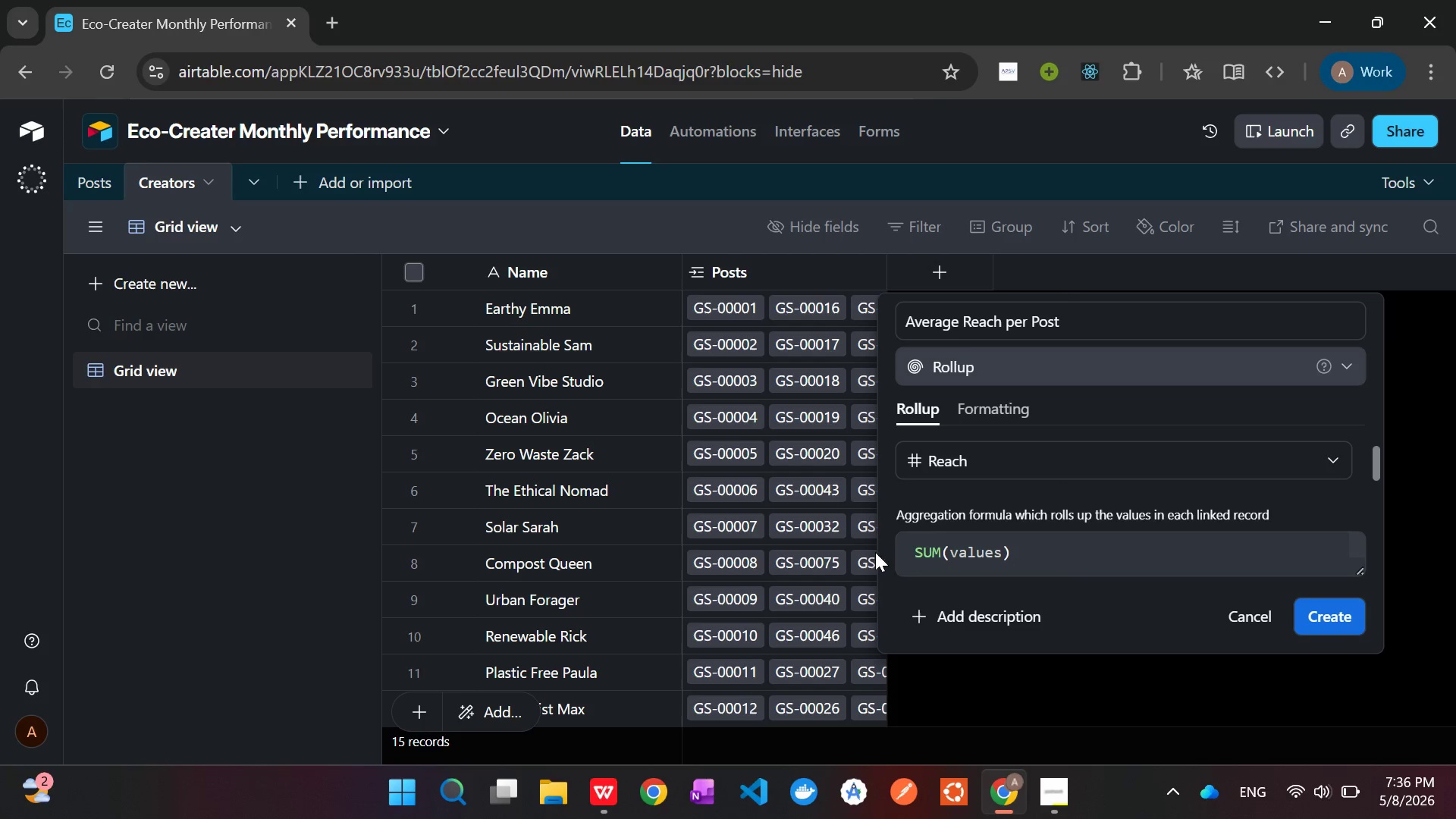 
double_click([924, 546])
 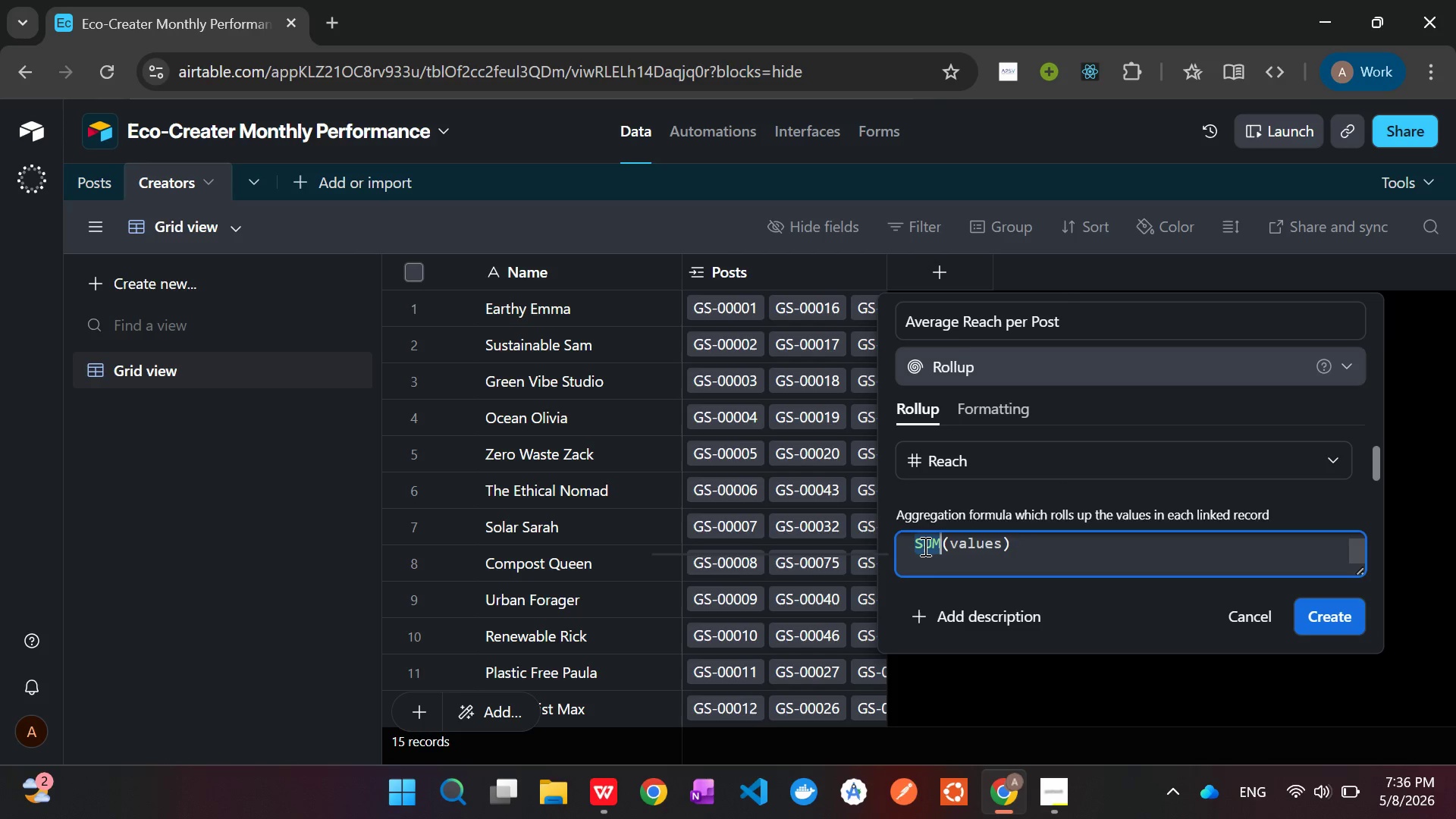 
type(AVERAGE)
 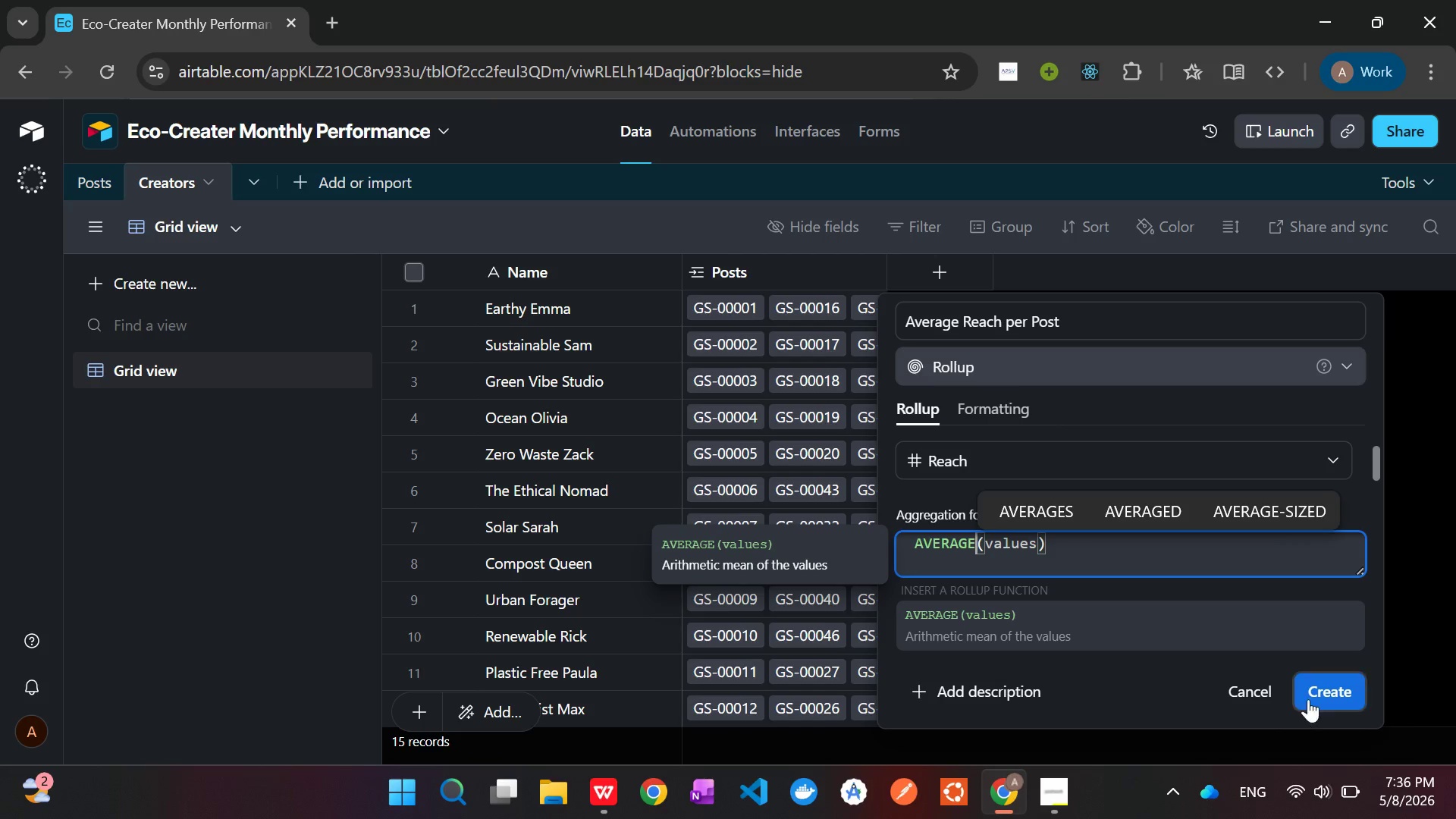 
left_click([1322, 693])
 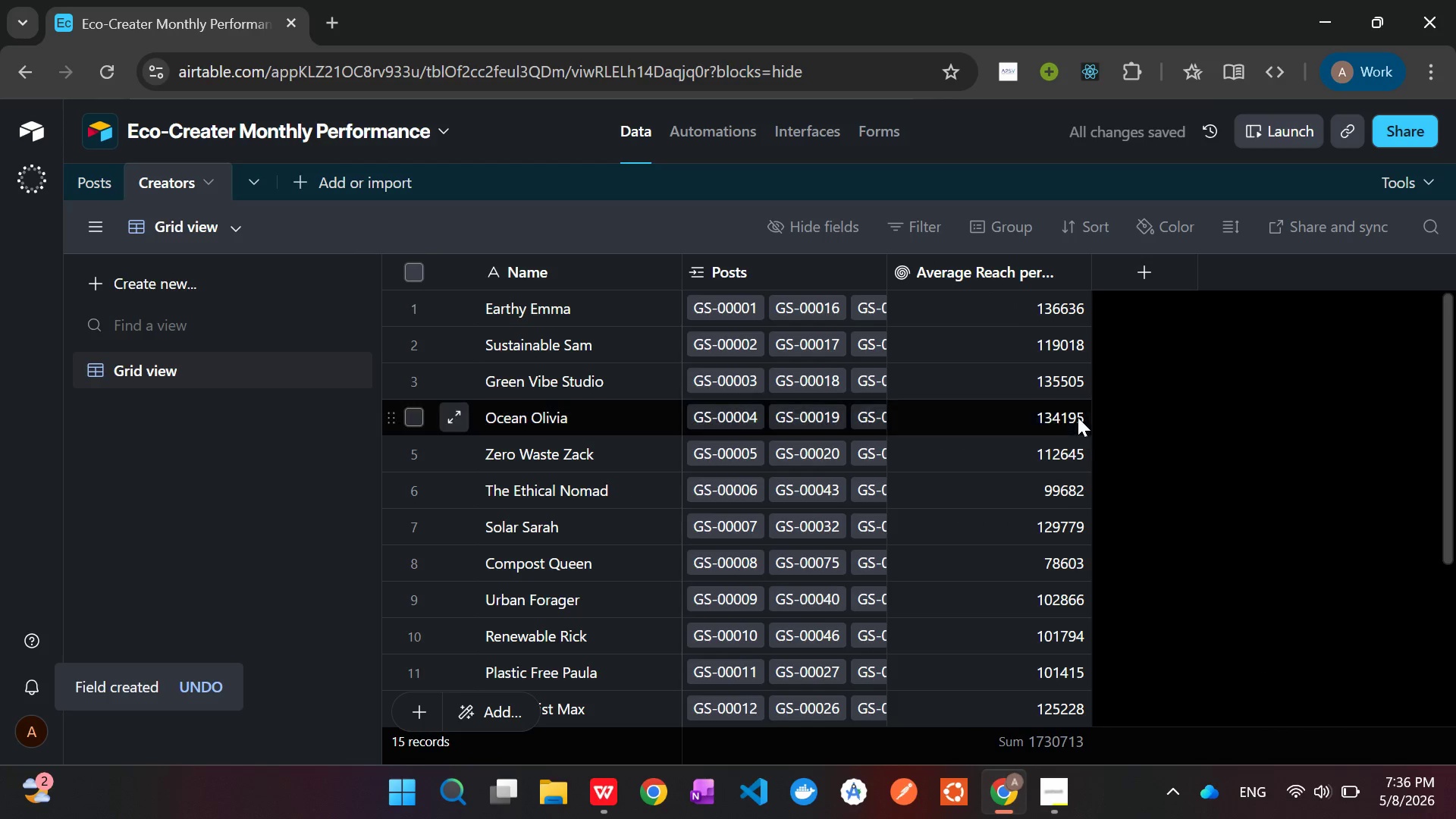 
left_click([1136, 274])
 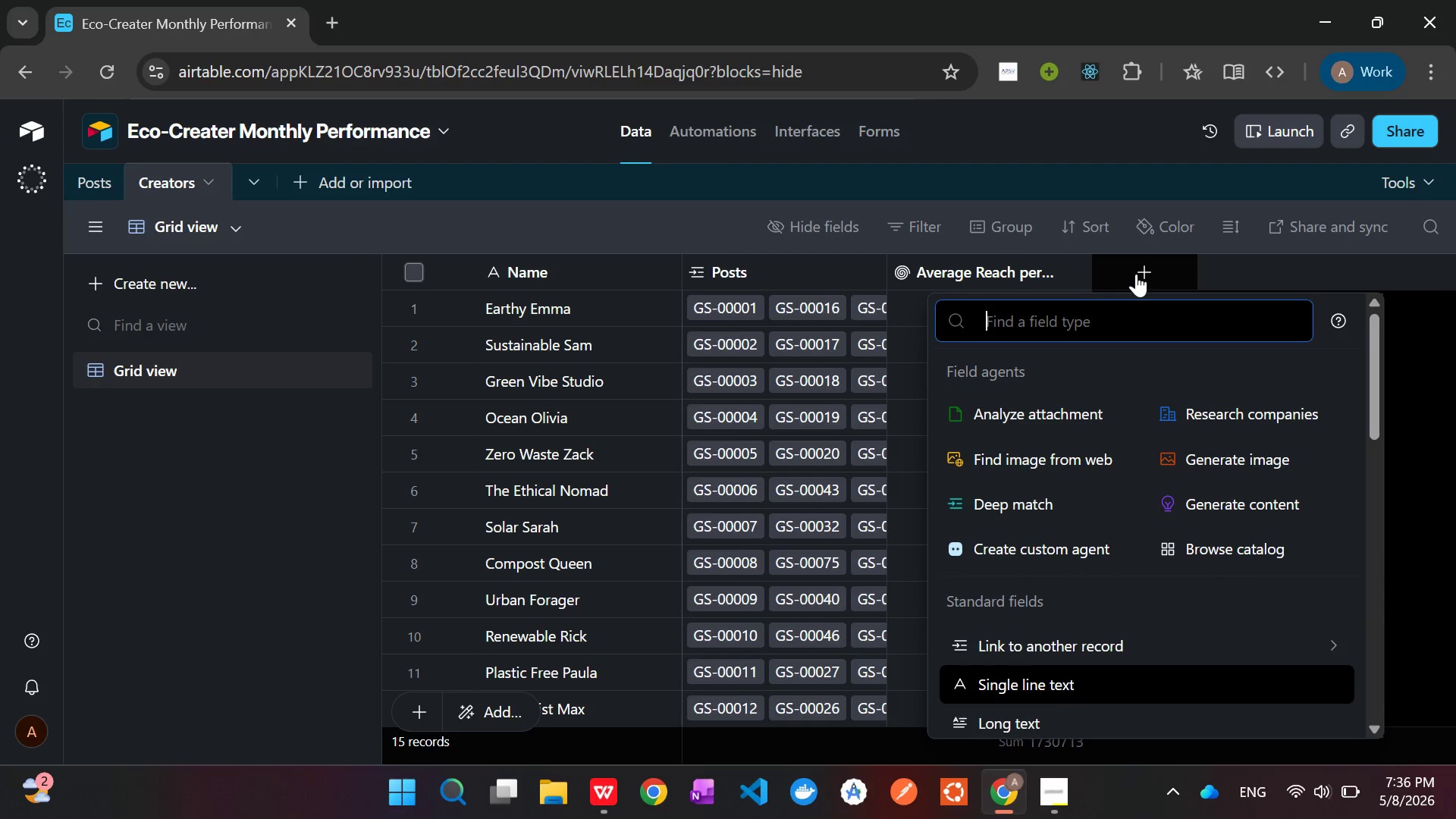 
wait(6.66)
 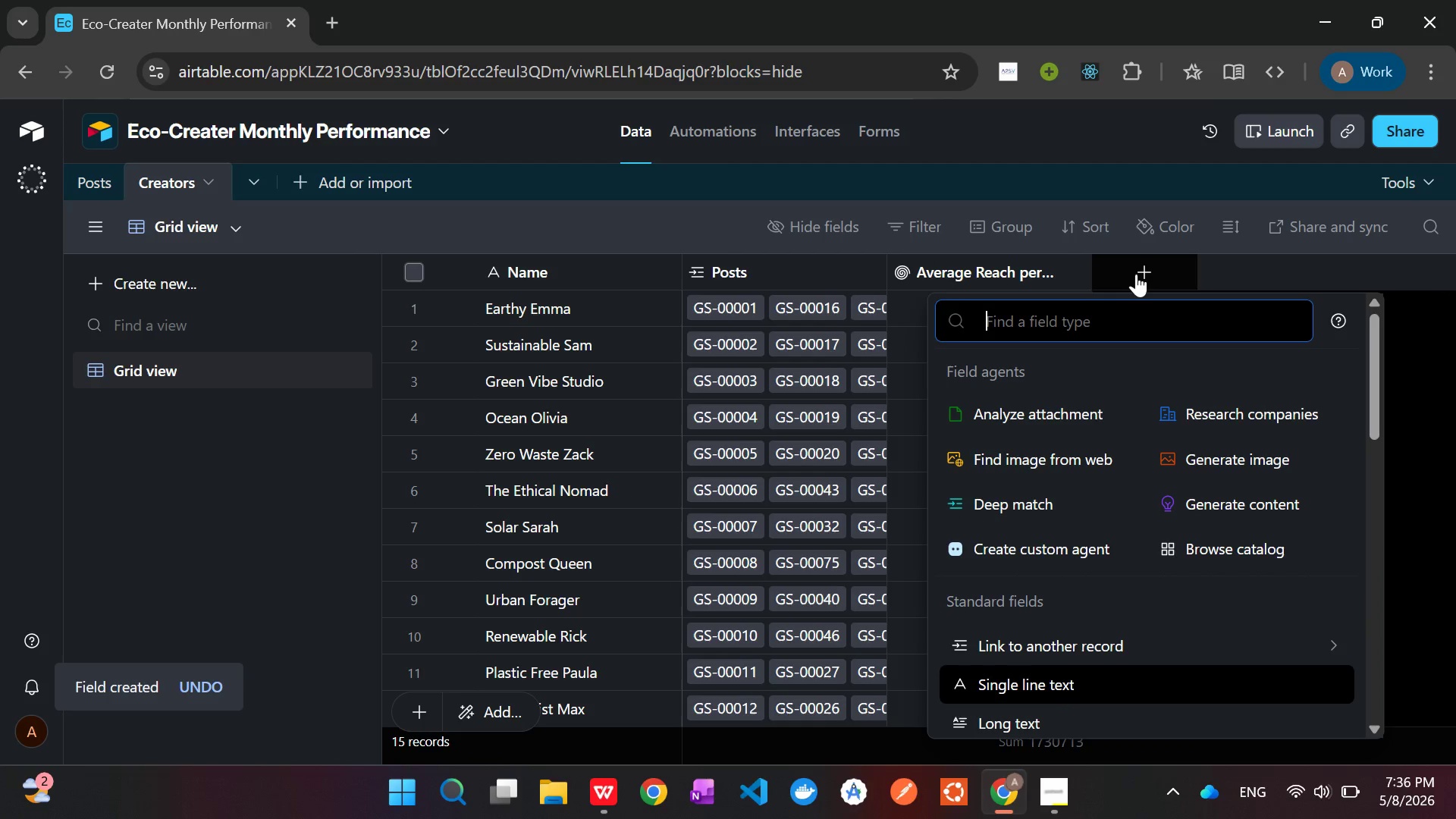 
type(For)
 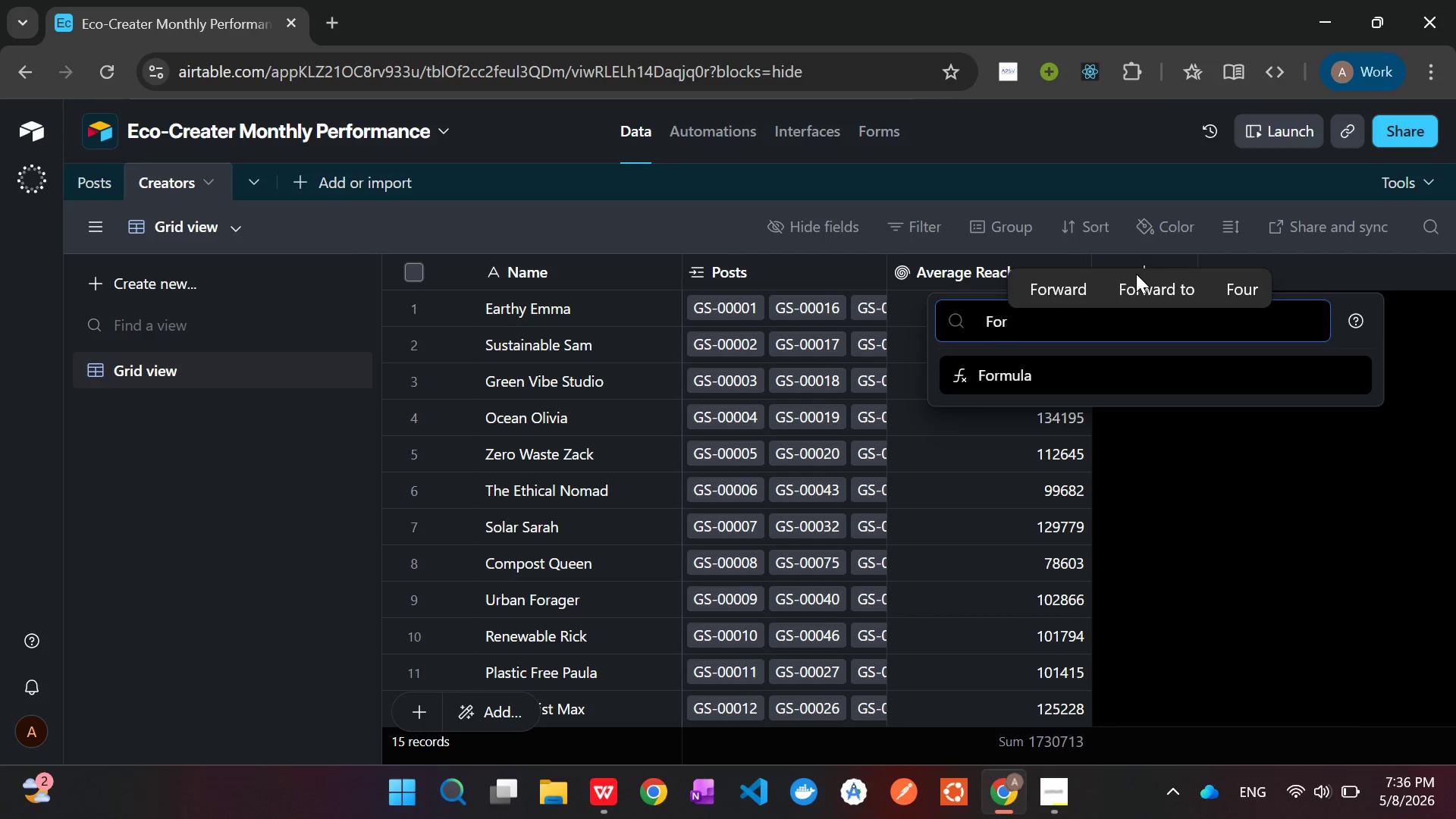 
key(Enter)
 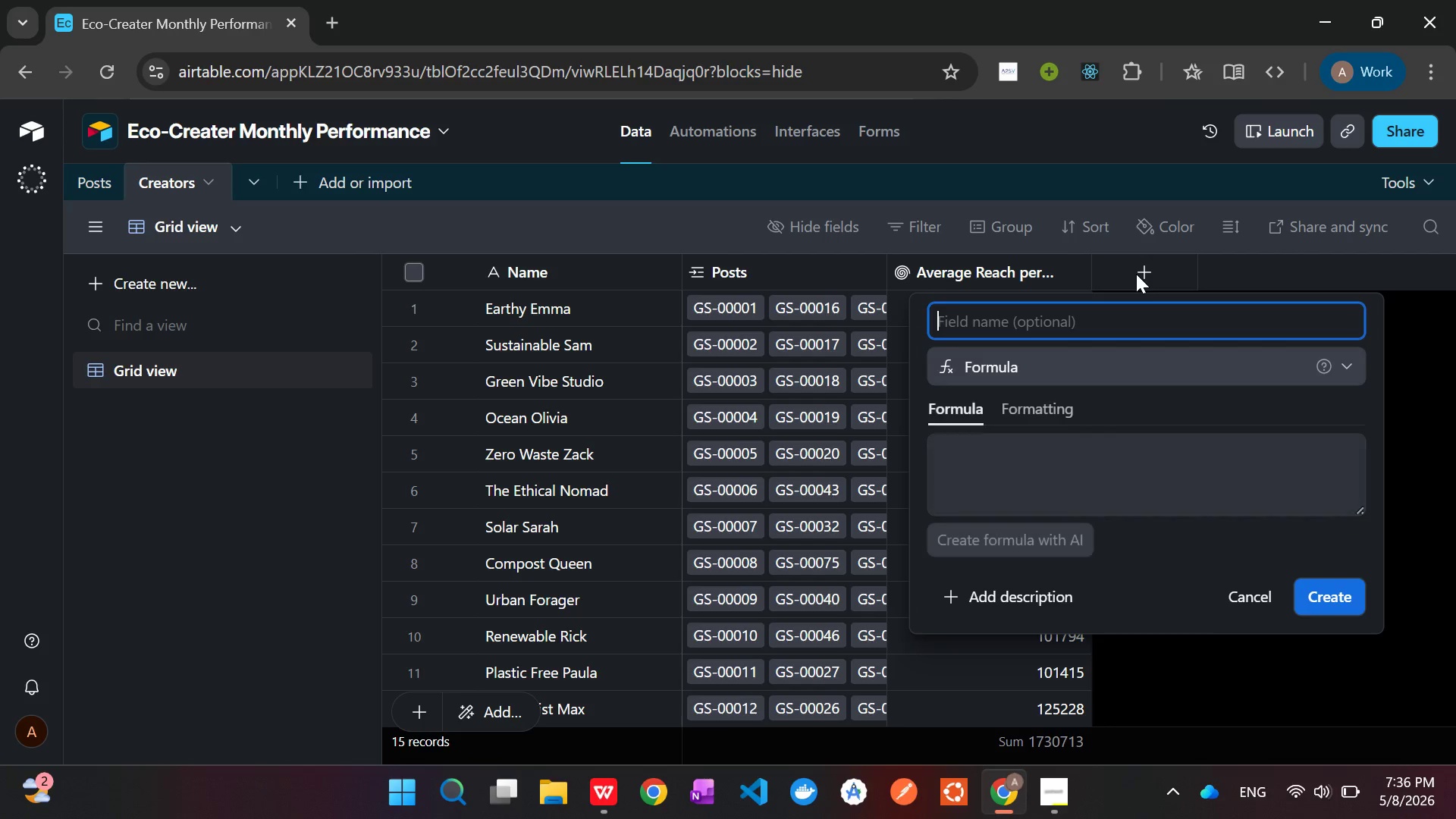 
type(Creater Tier)
 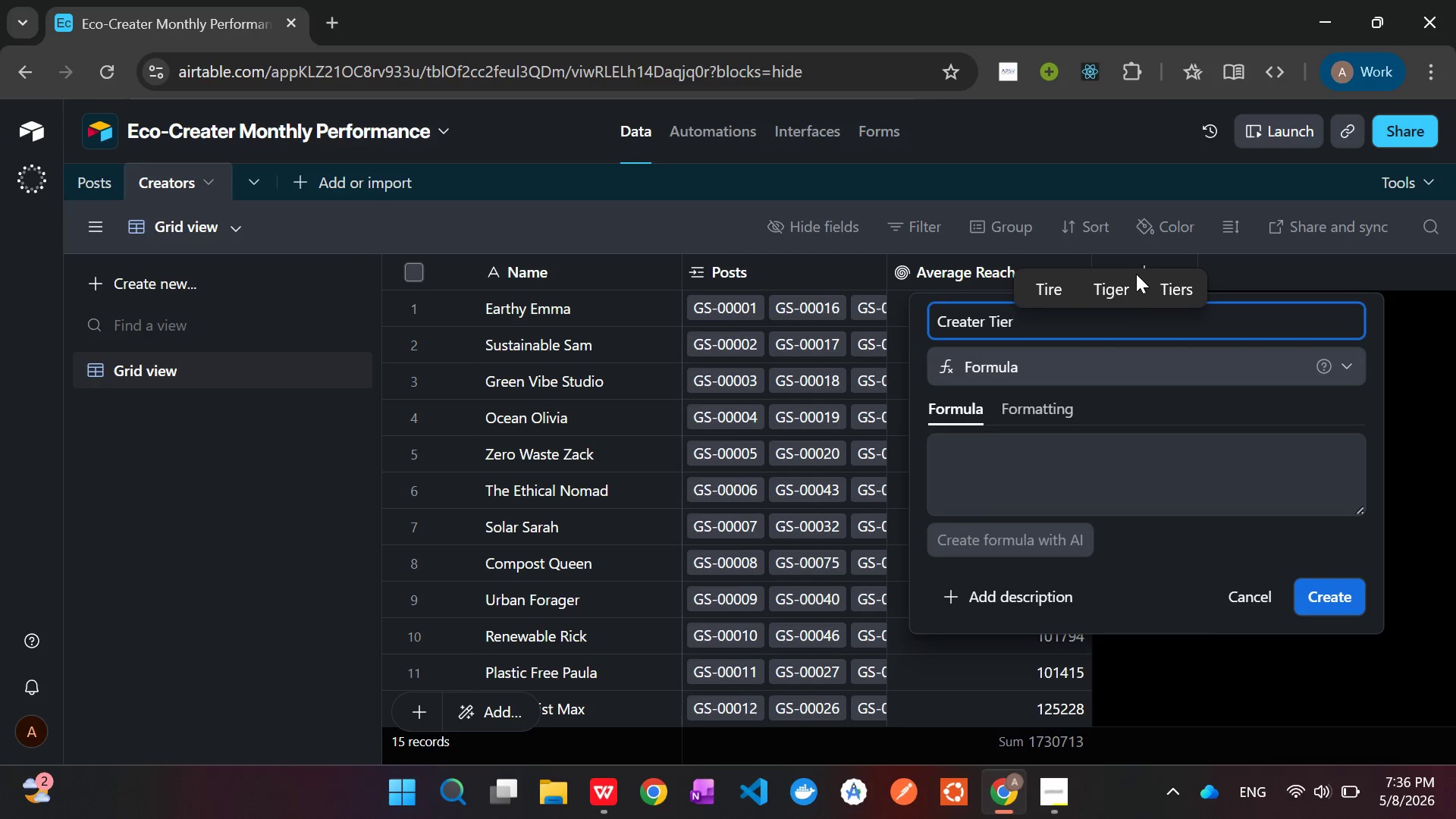 
wait(9.25)
 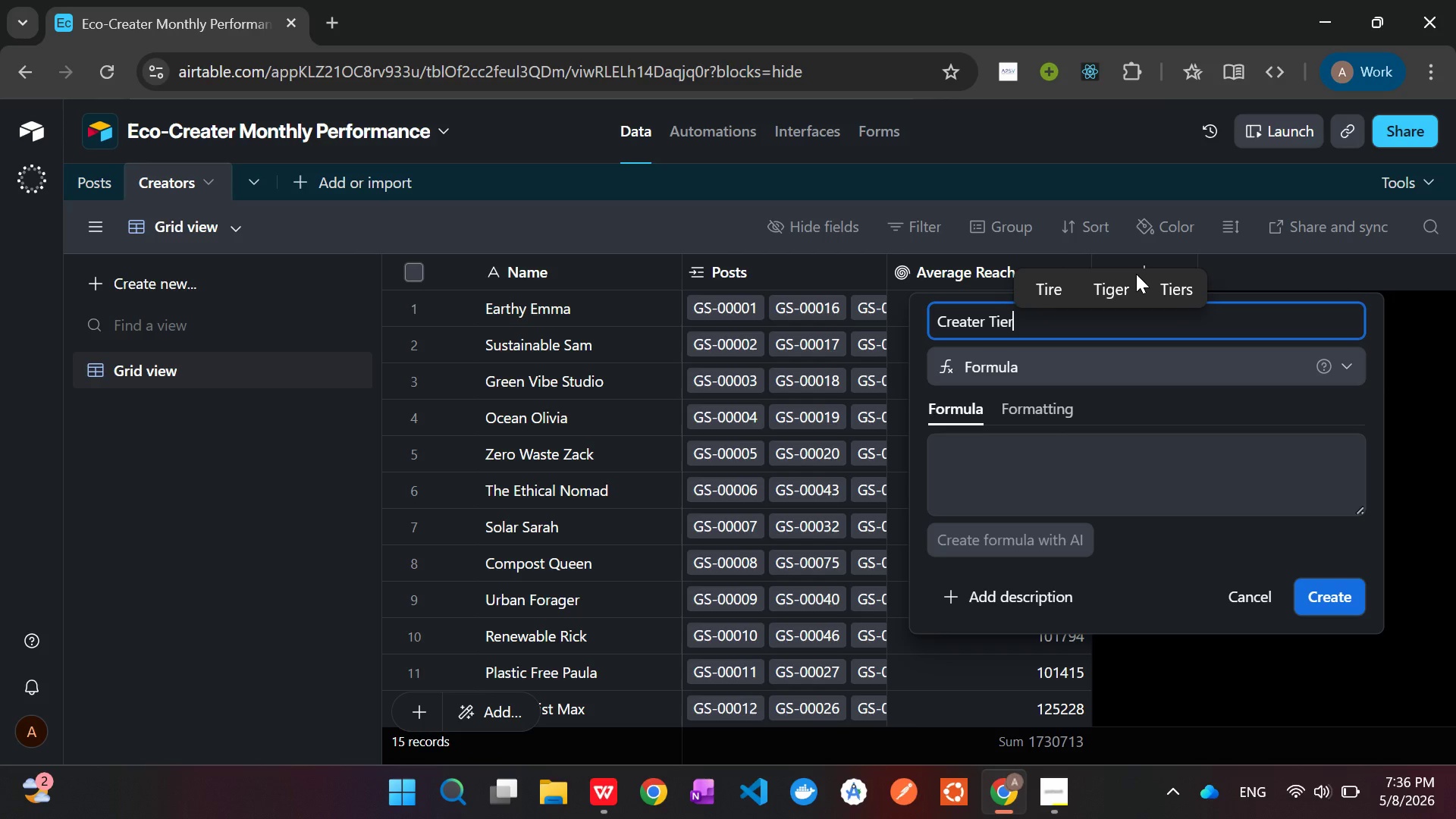 
left_click([1007, 460])
 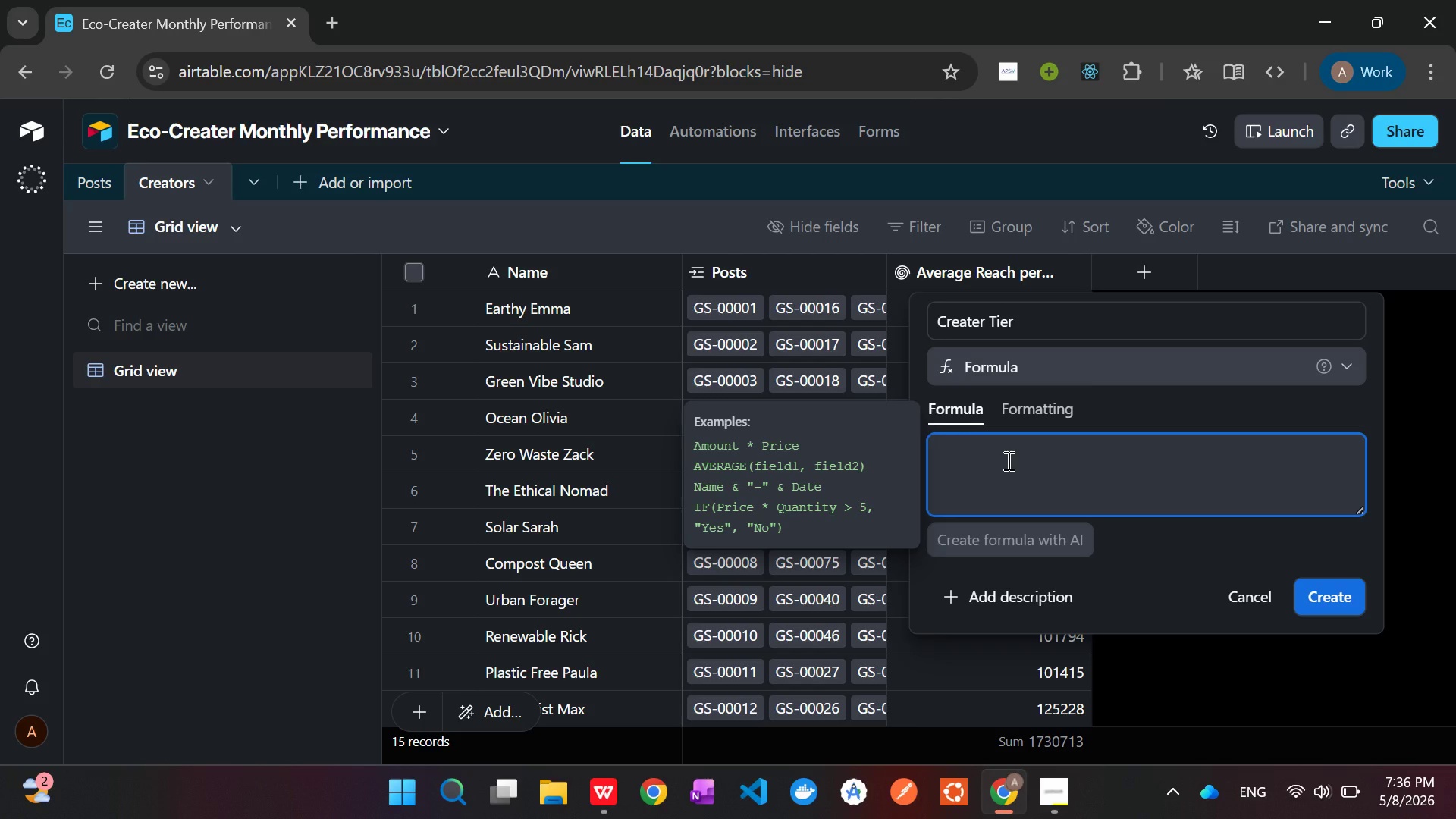 
type(IF()
 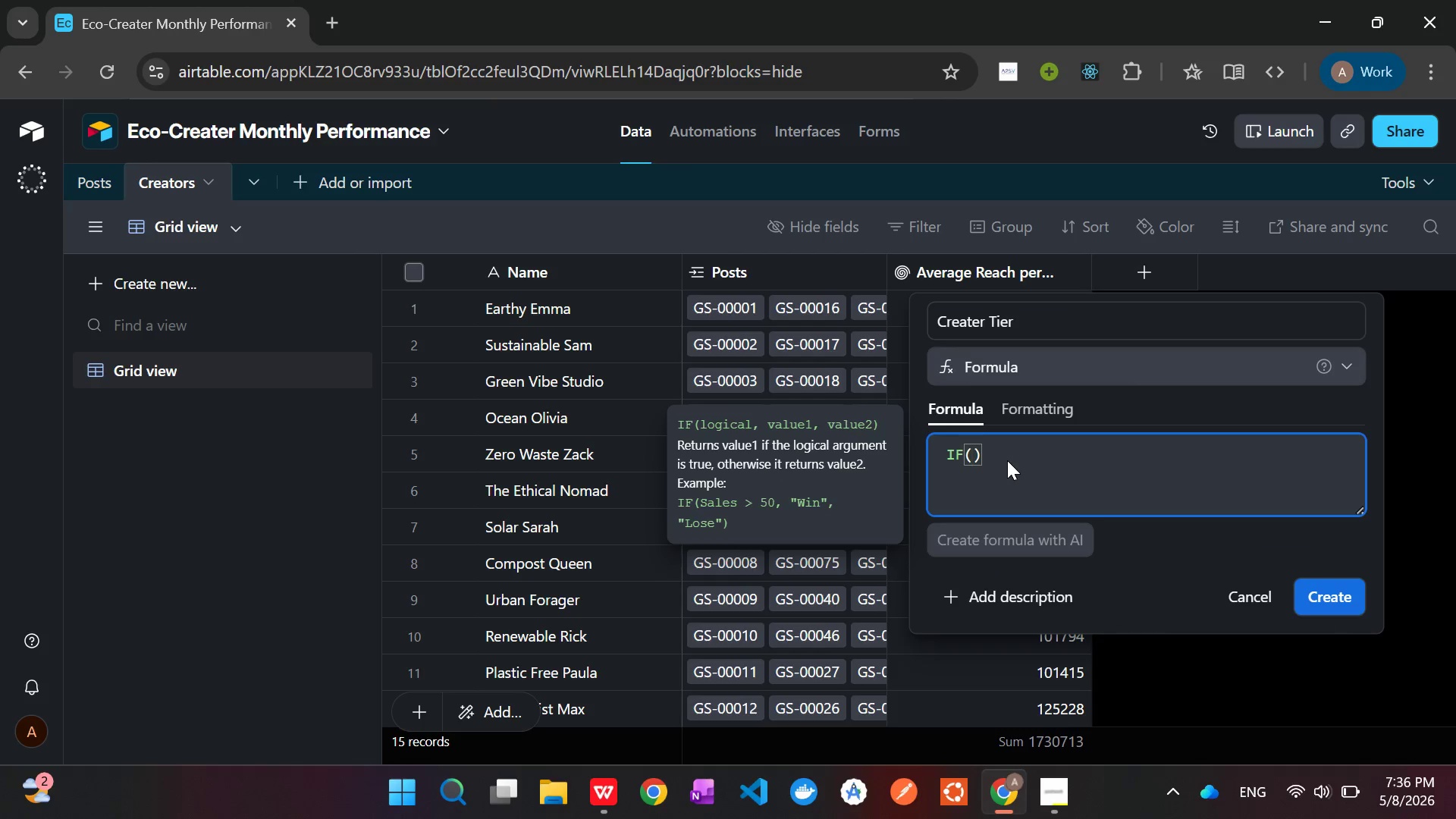 
key(Enter)
 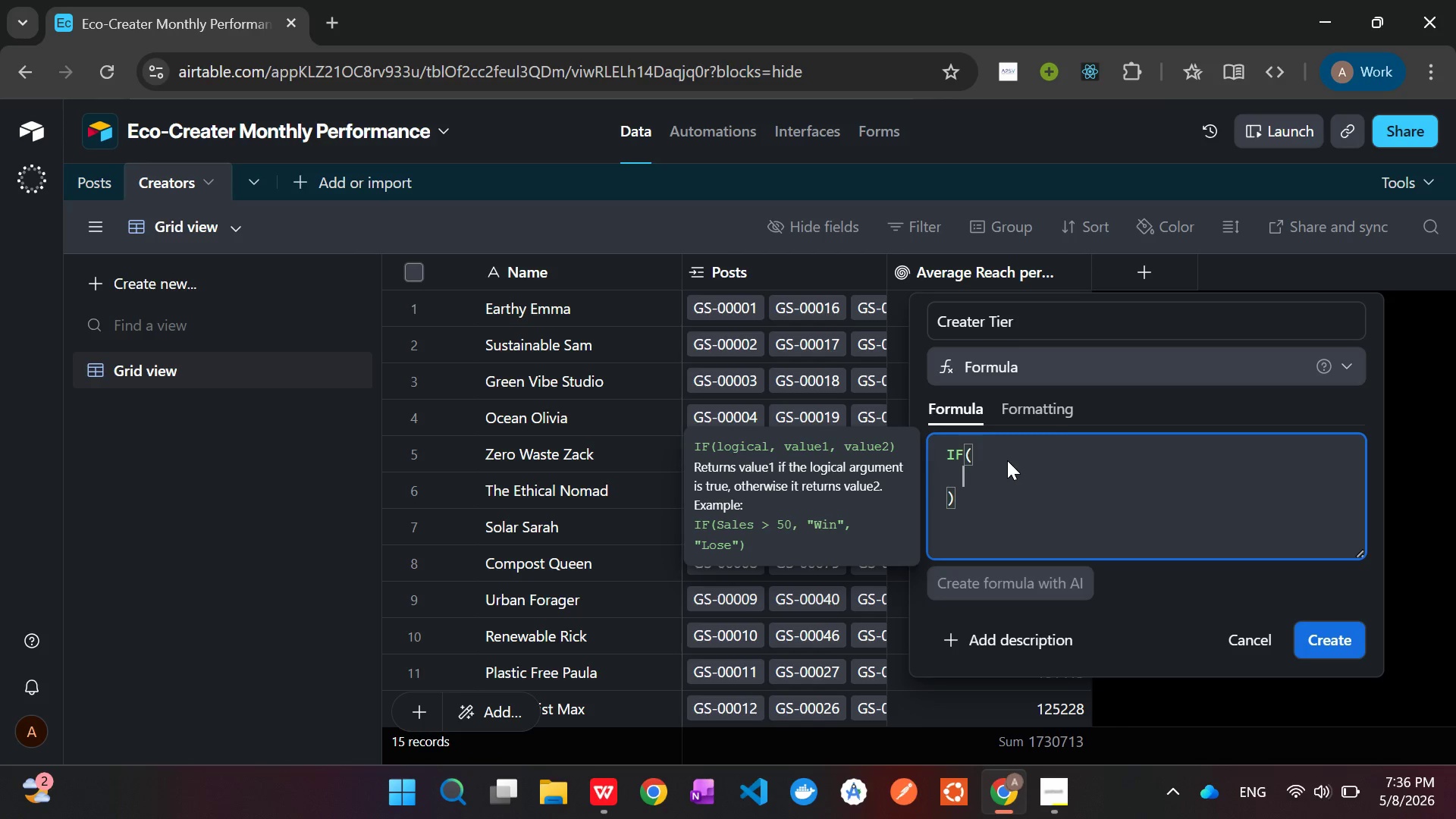 
type({Ave)
 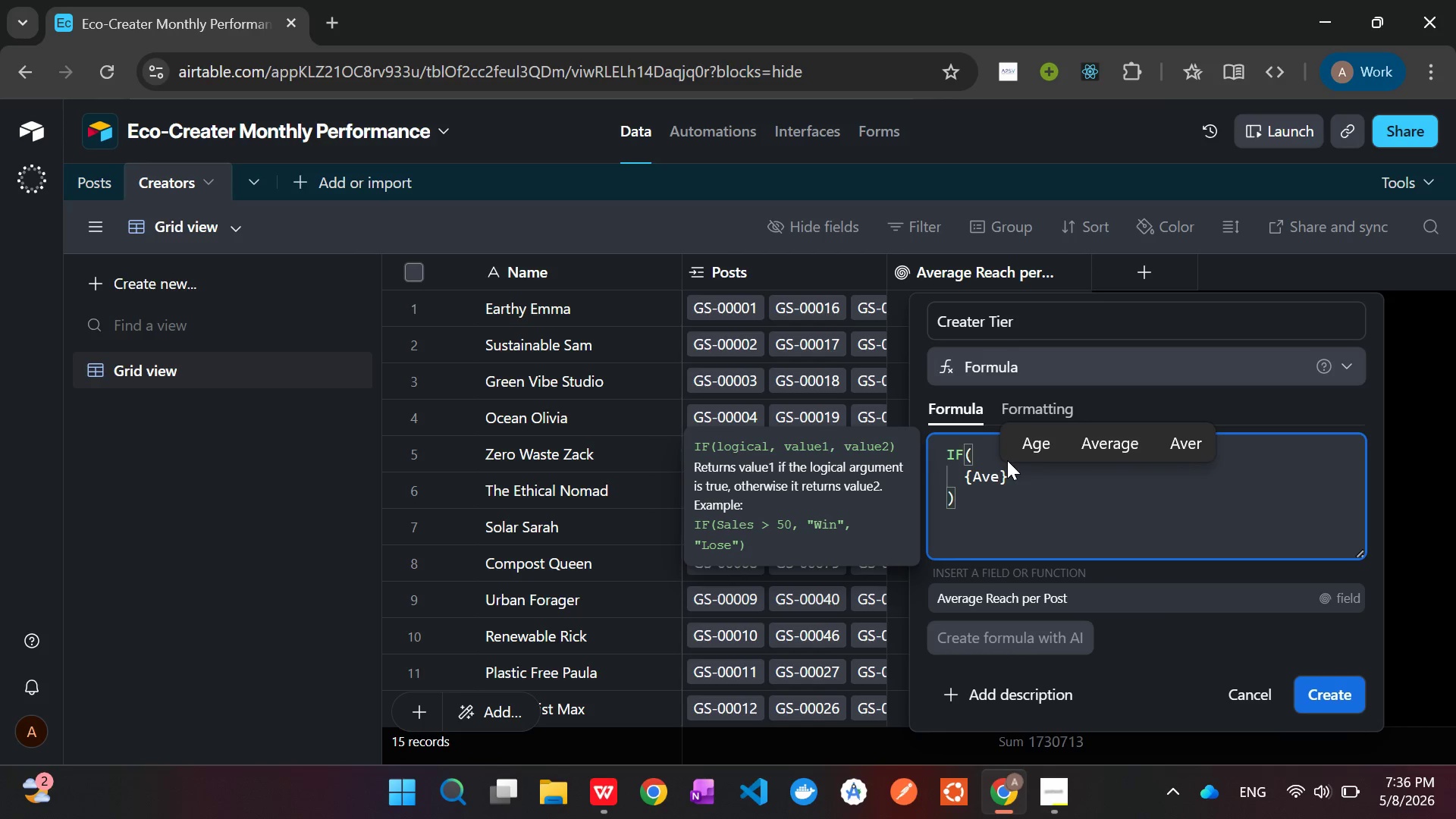 
key(Enter)
 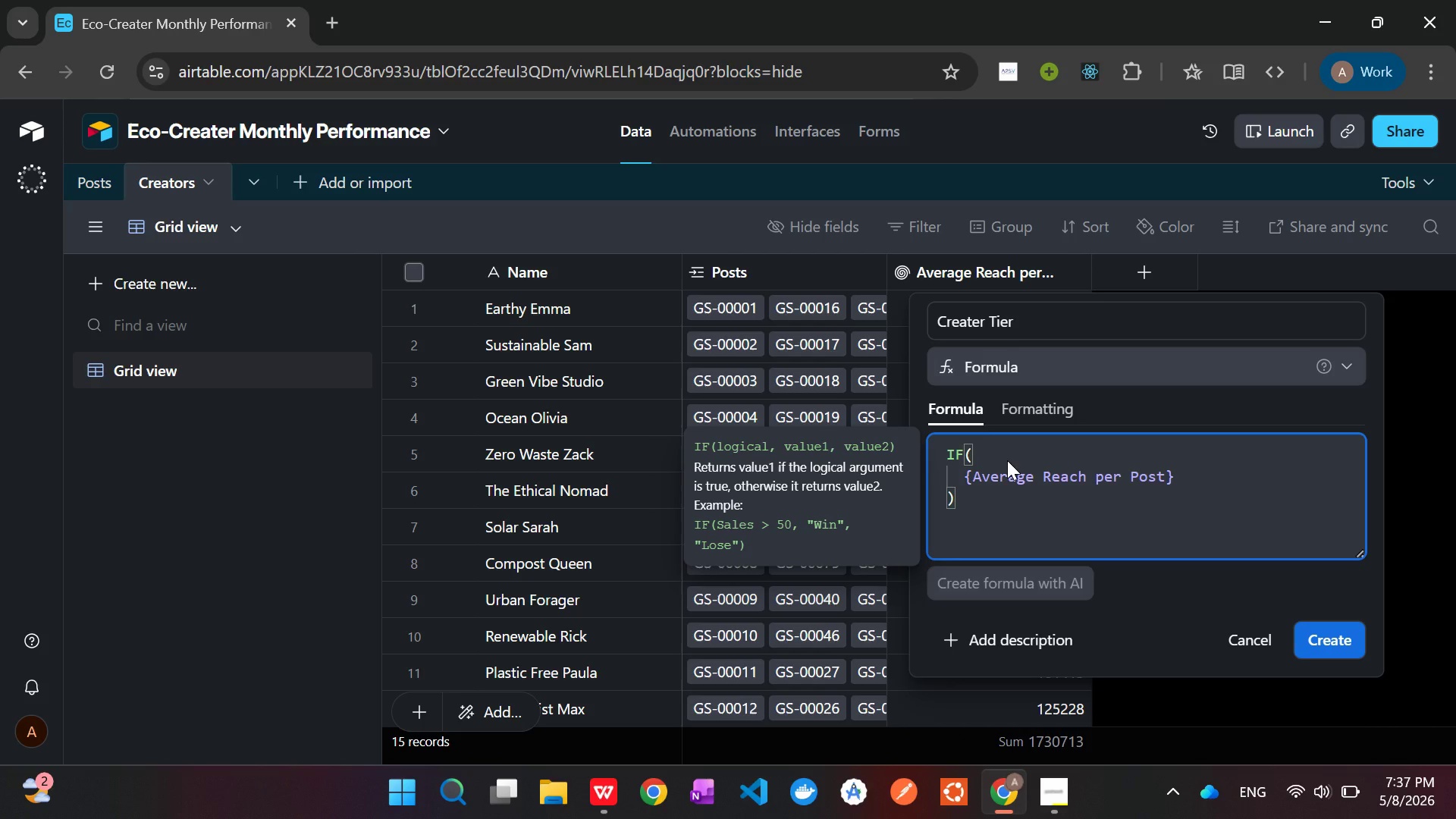 
type( < 1000)
 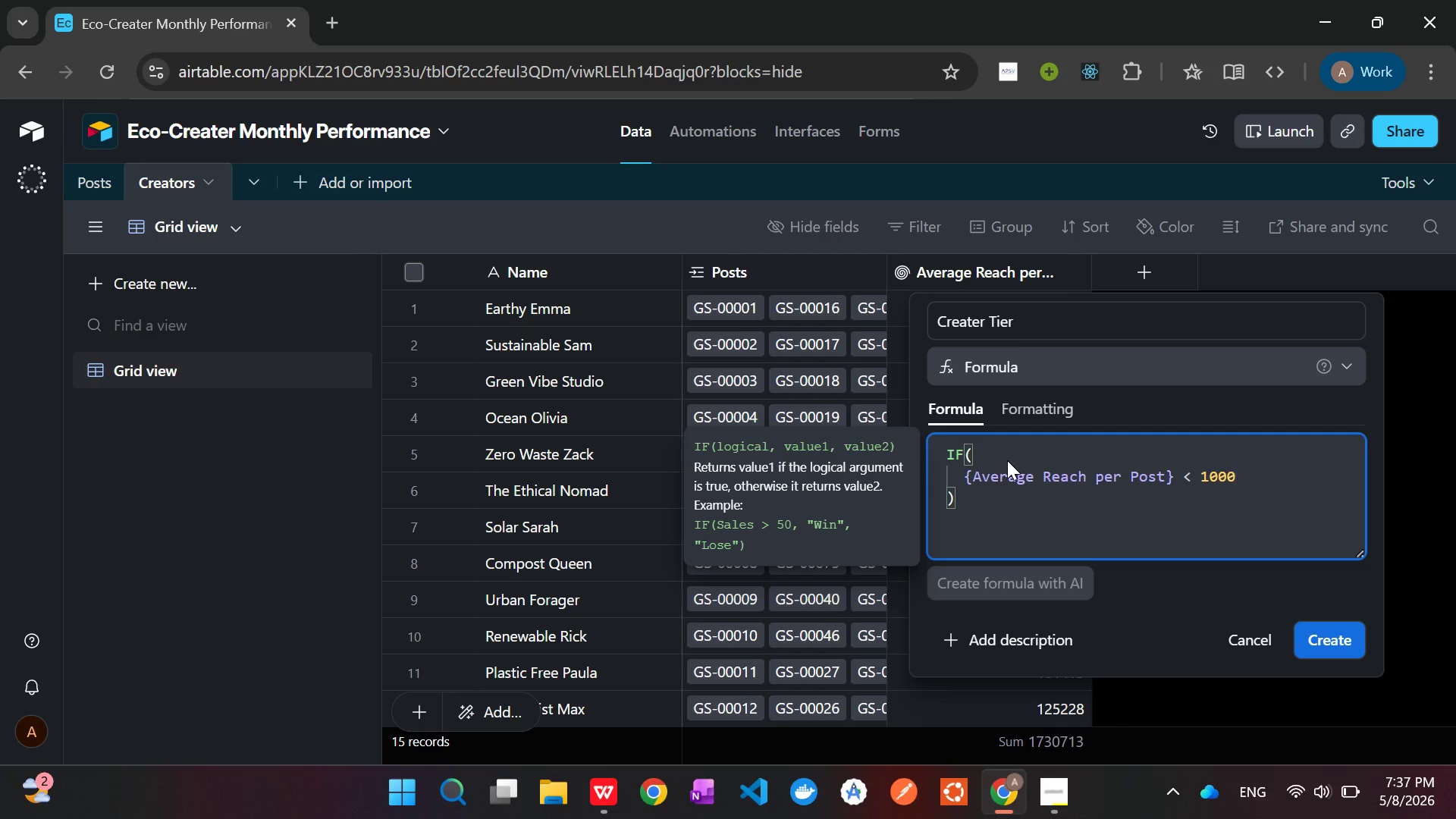 
key(0)
 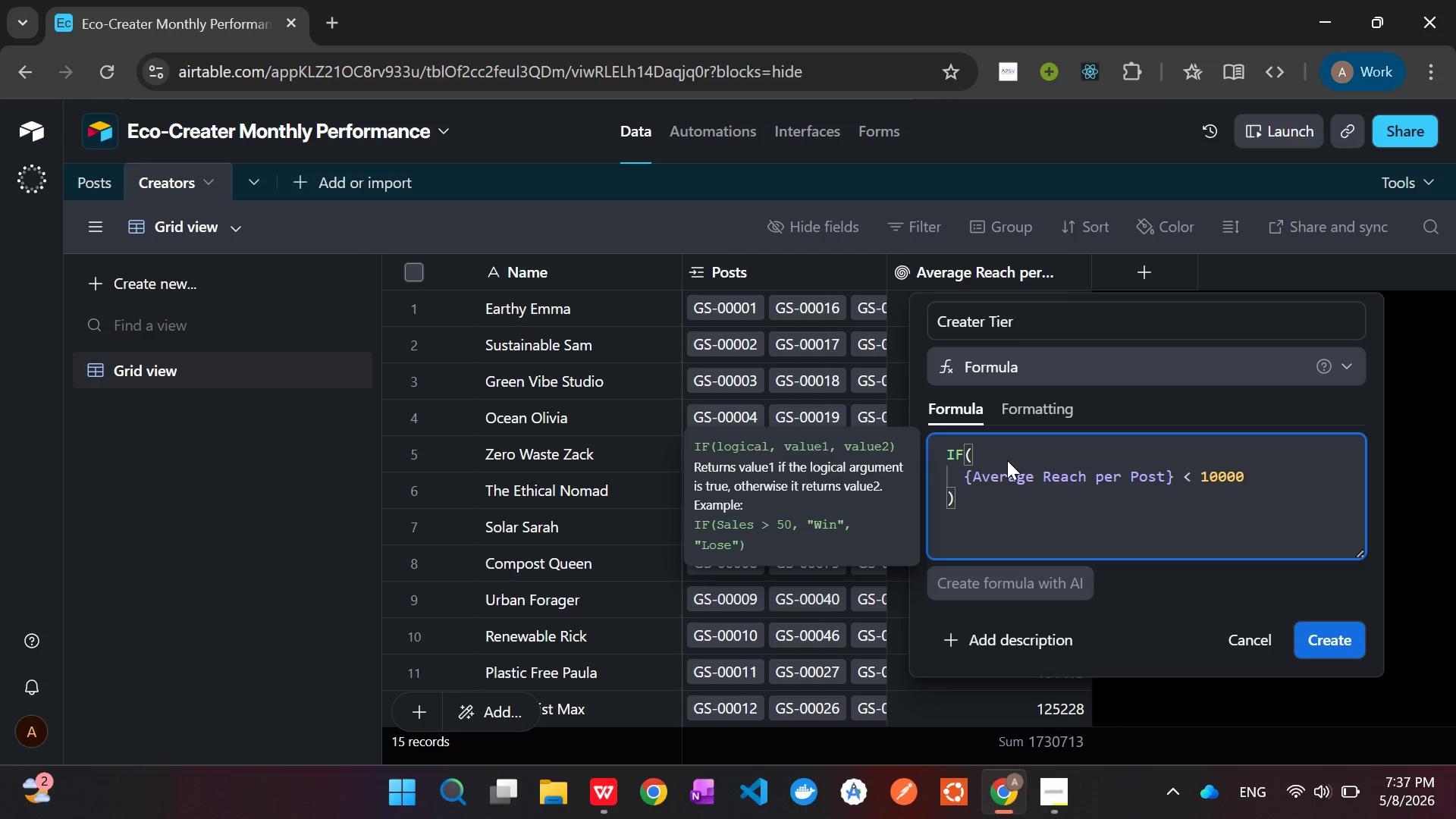 
key(Comma)
 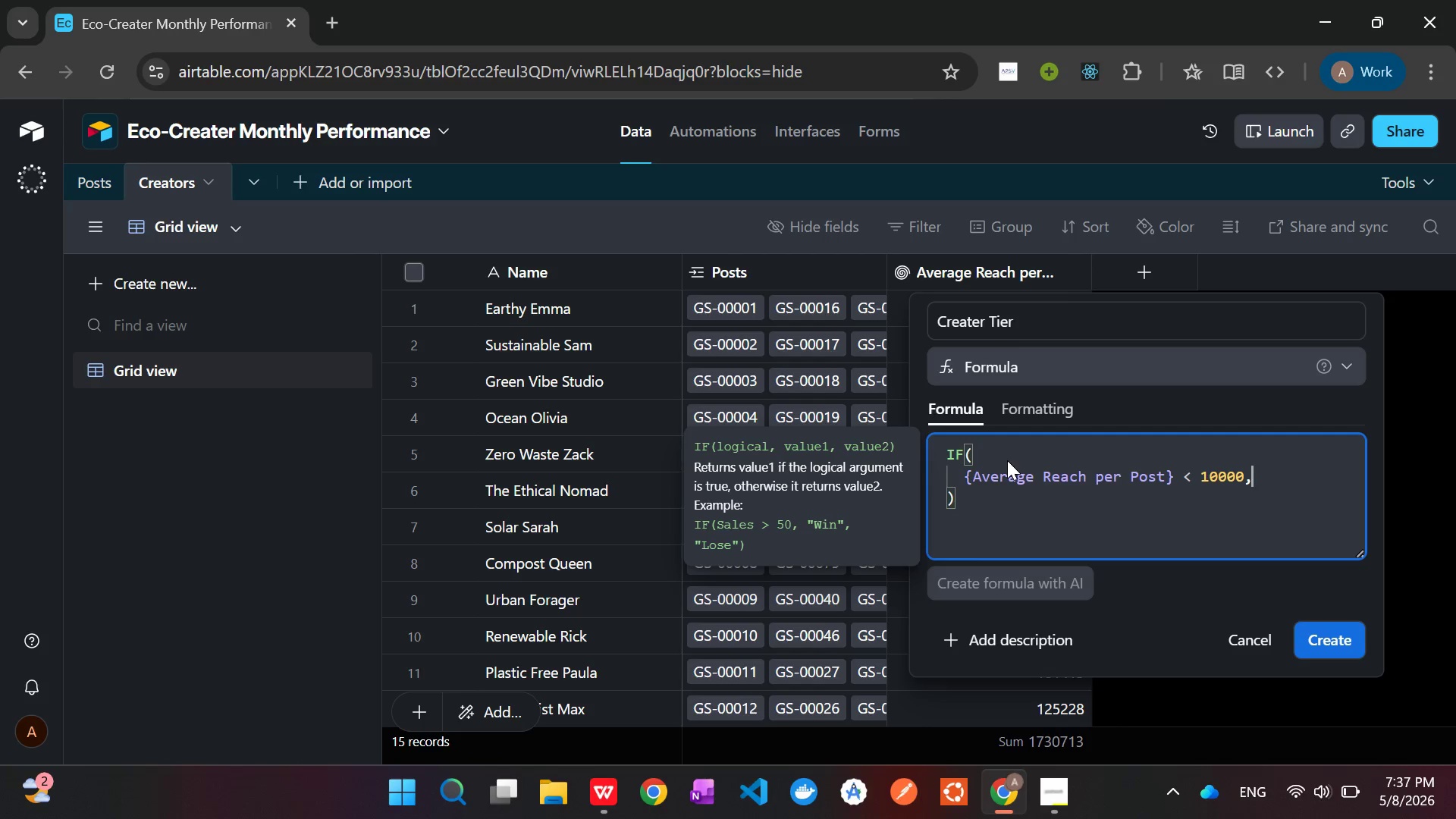 
key(Space)
 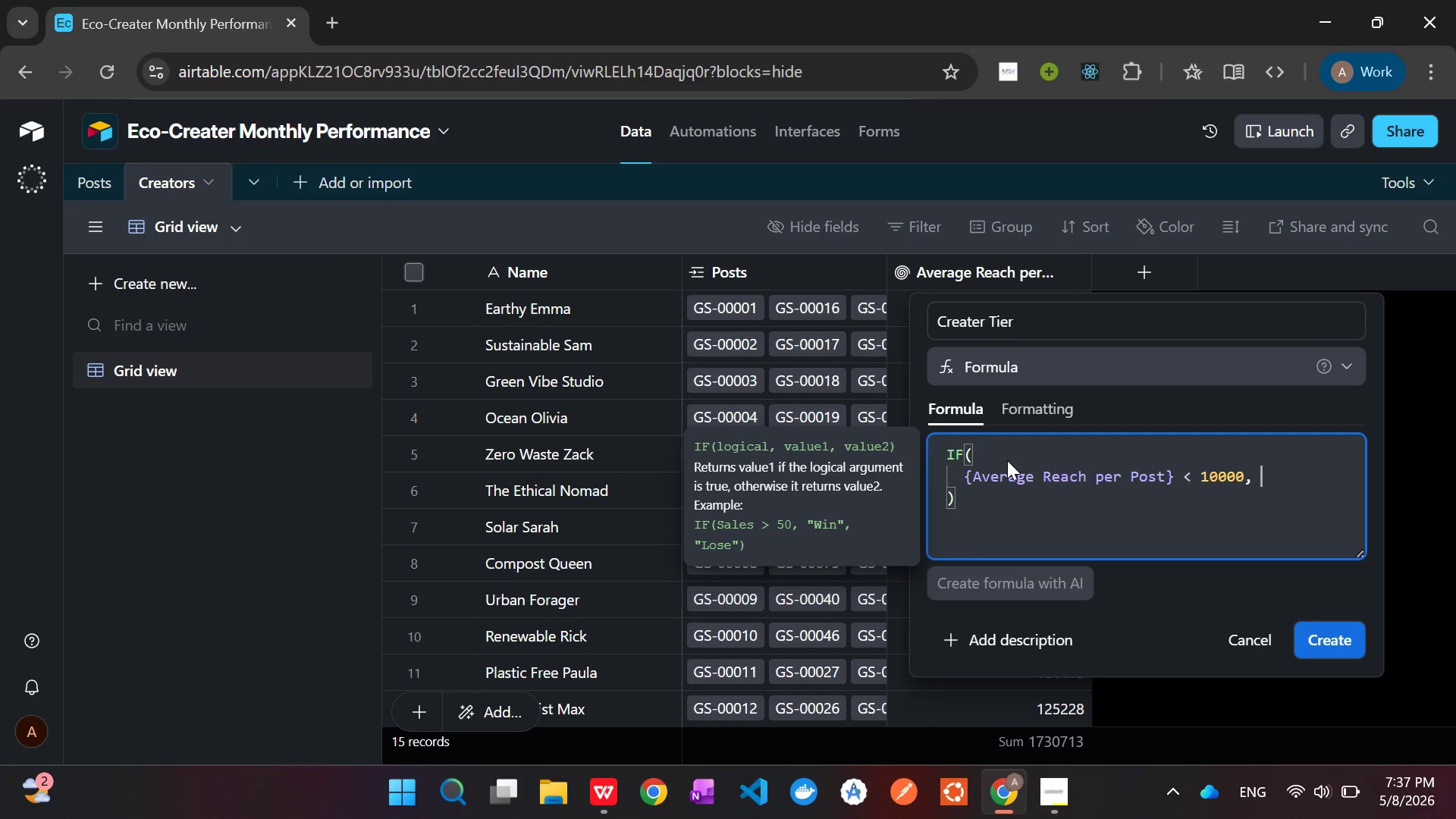 
key(Shift+Quote)
 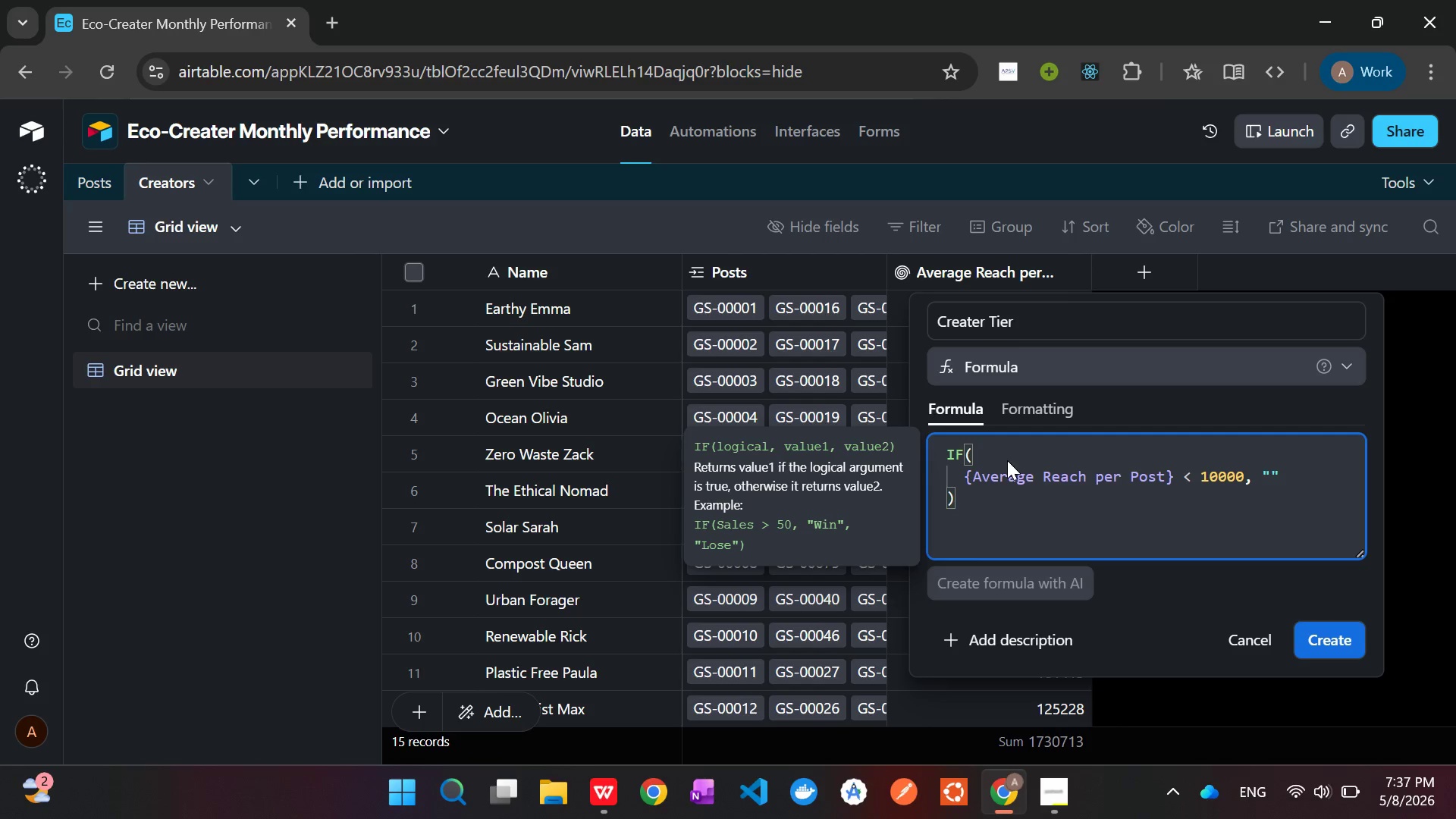 
key(Meta+MetaLeft)
 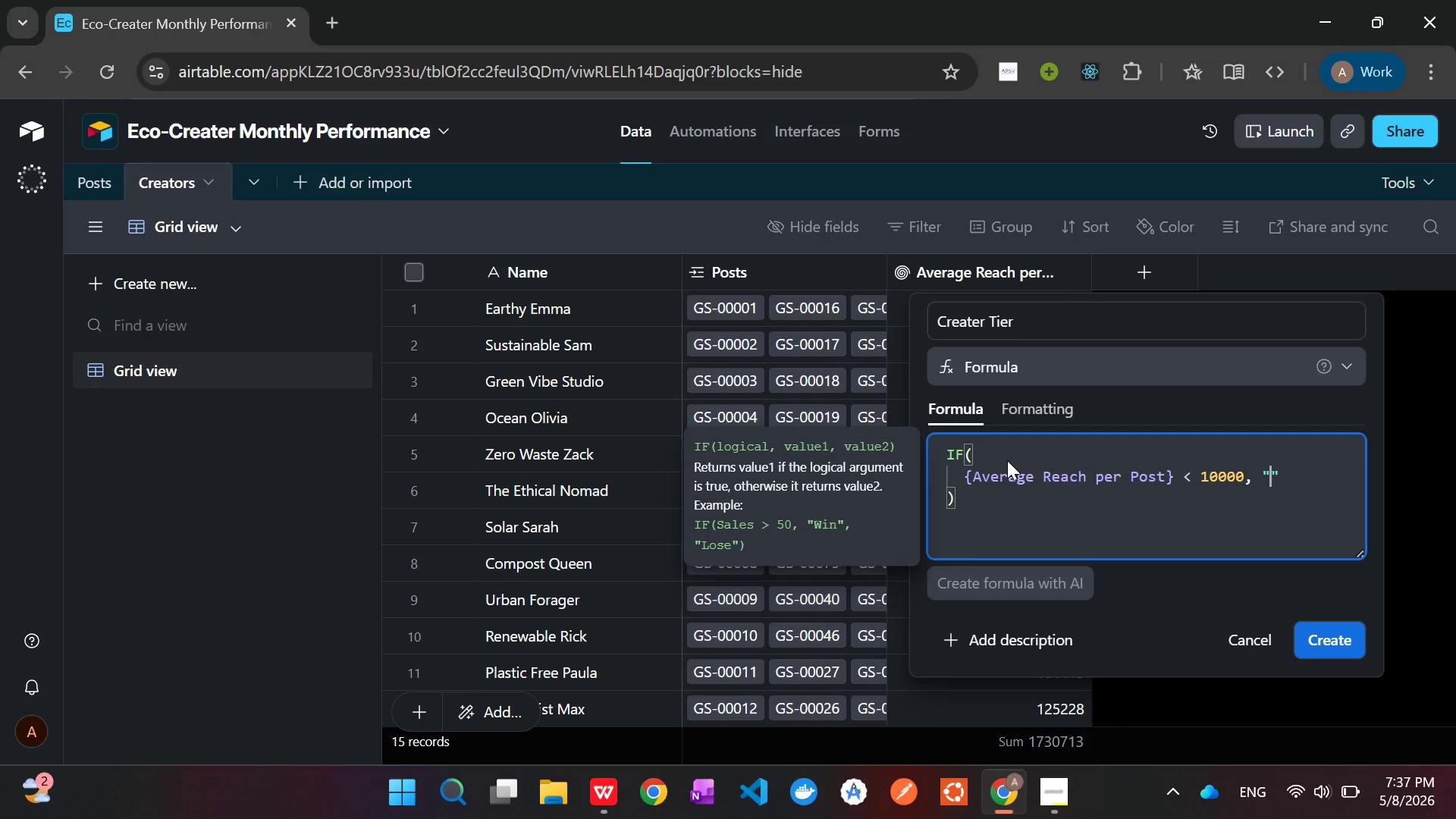 
key(Meta+V)
 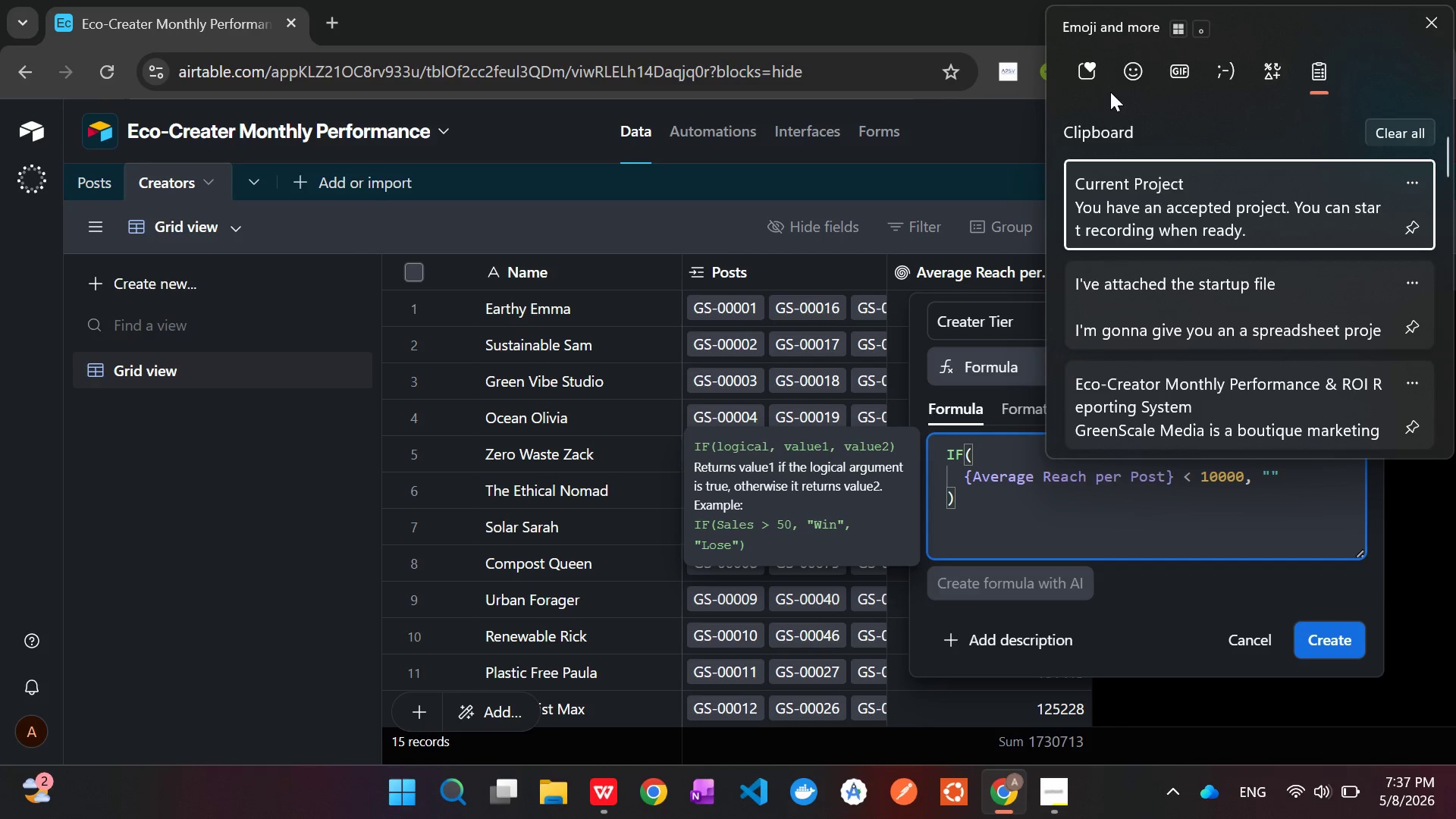 
left_click([1131, 74])
 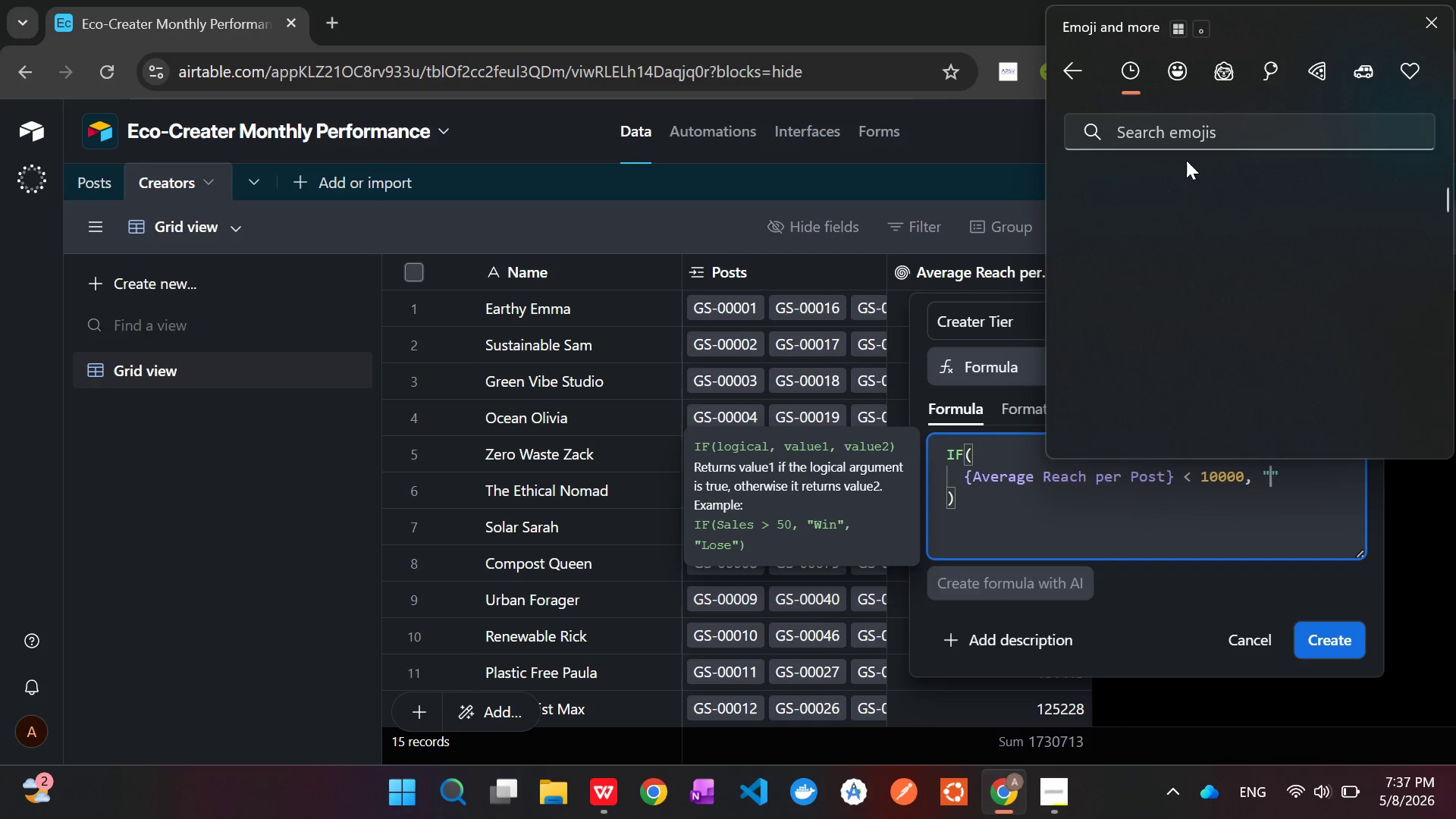 
left_click([1167, 124])
 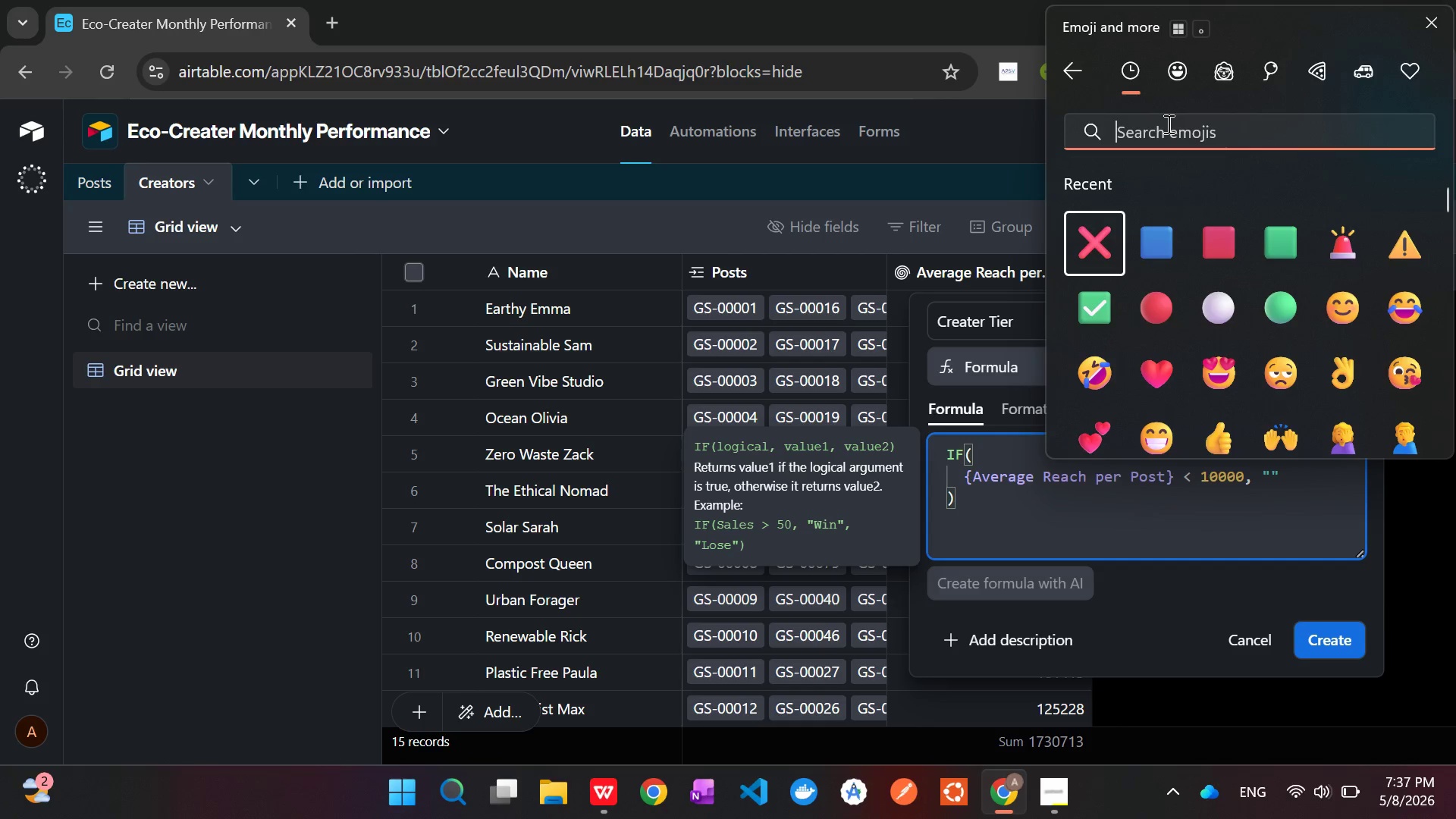 
type(plan)
 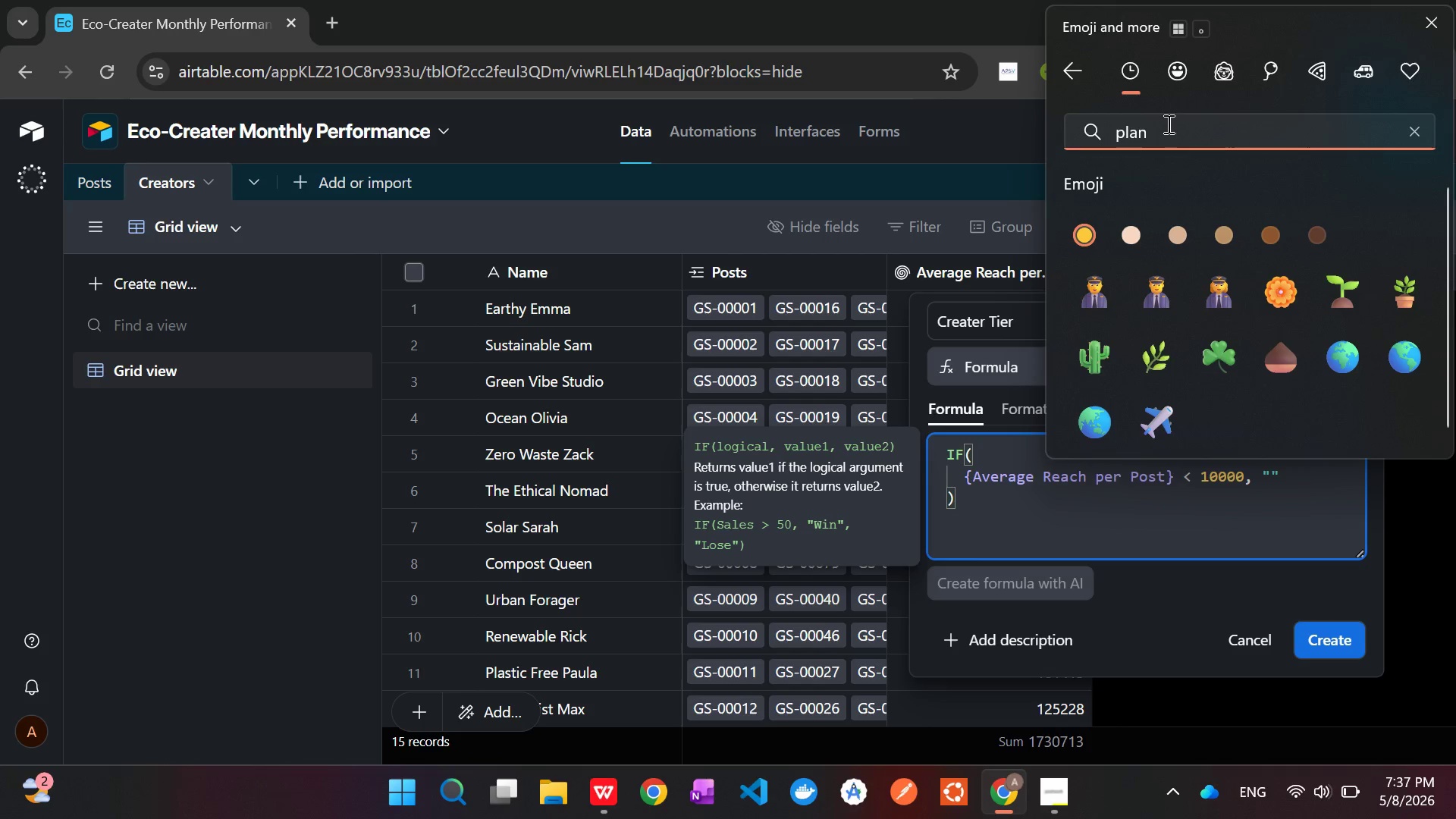 
mouse_move([1349, 276])
 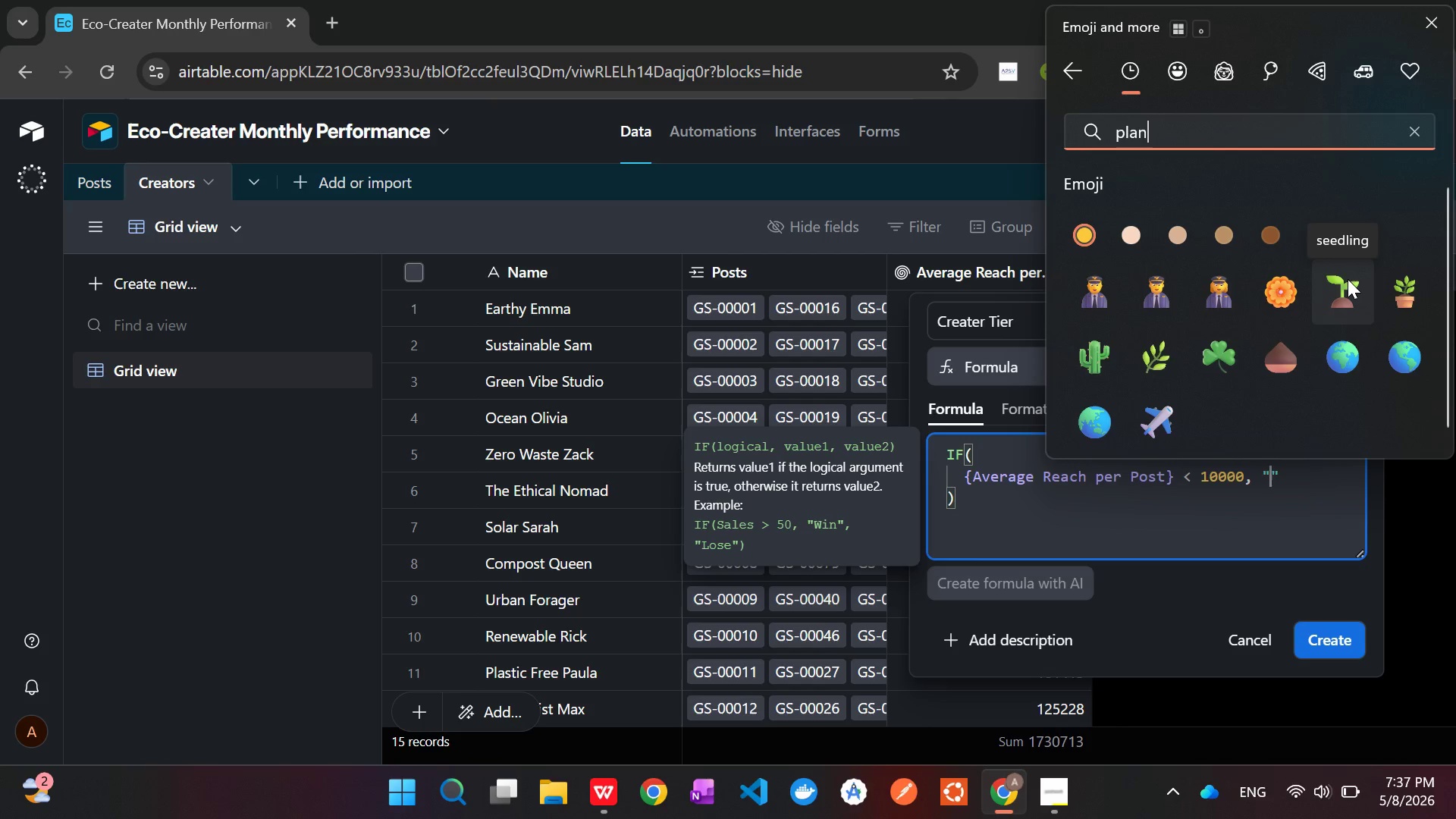 
left_click([1348, 279])
 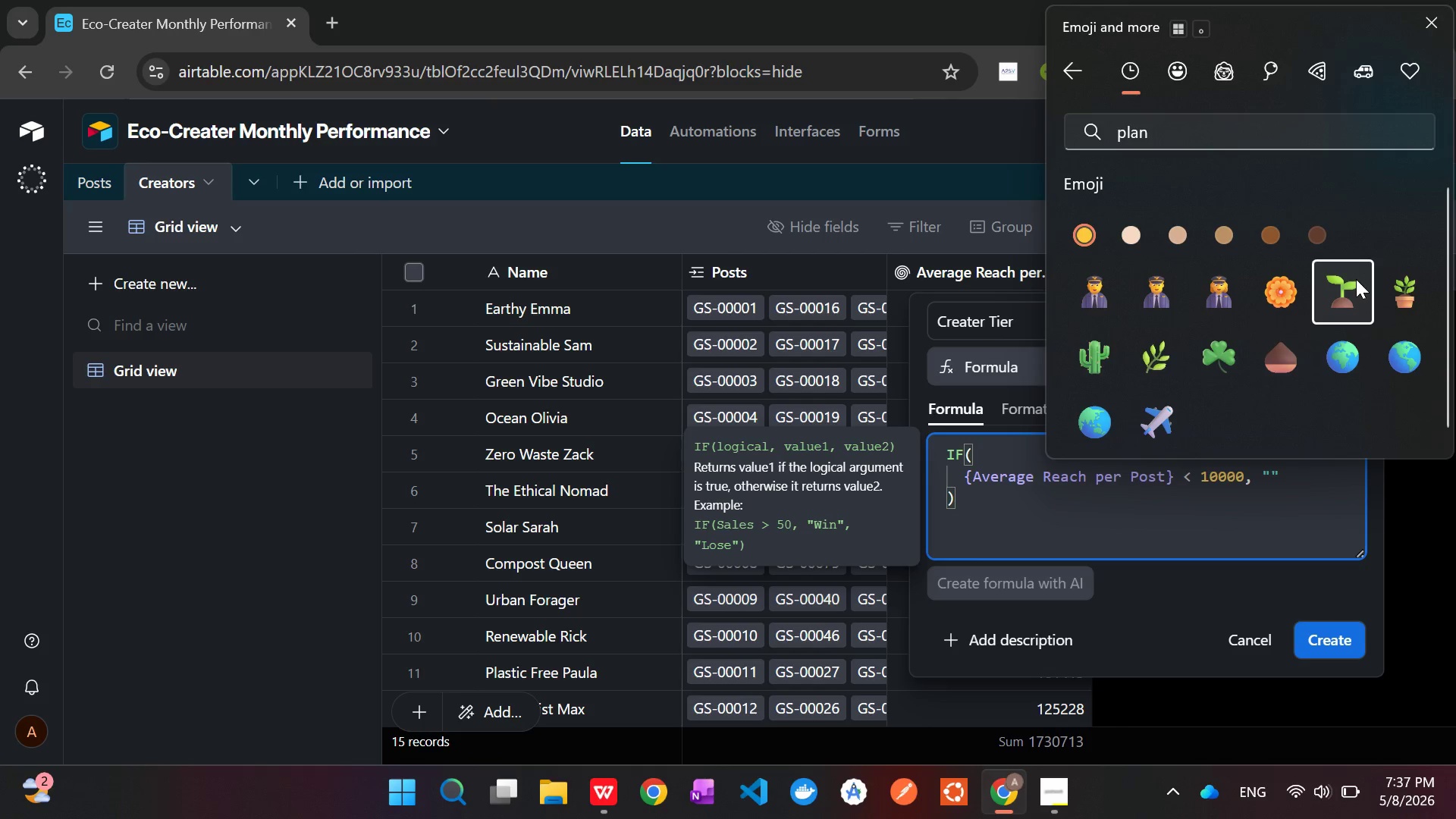 
left_click([1357, 279])
 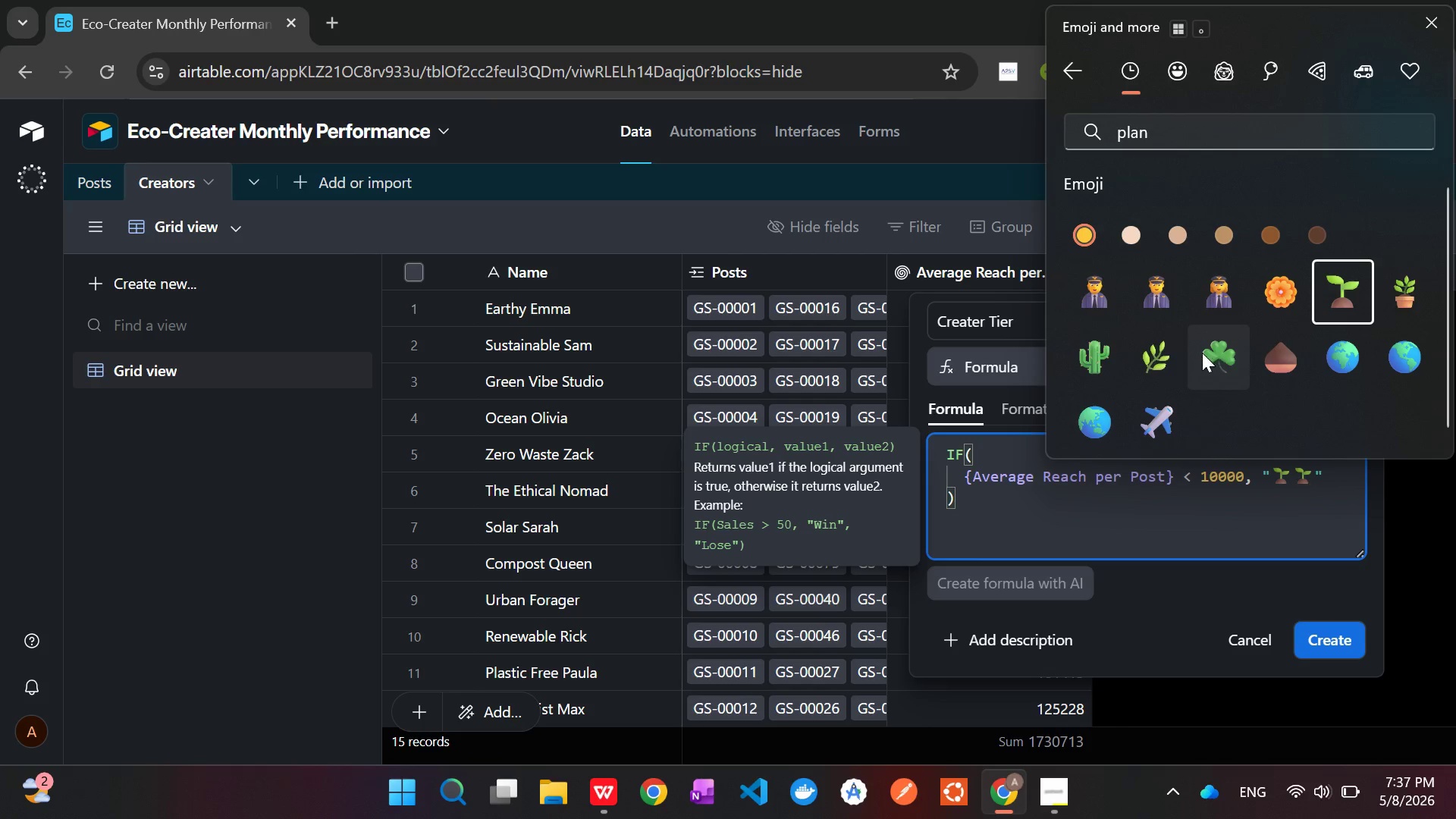 
left_click([1227, 354])
 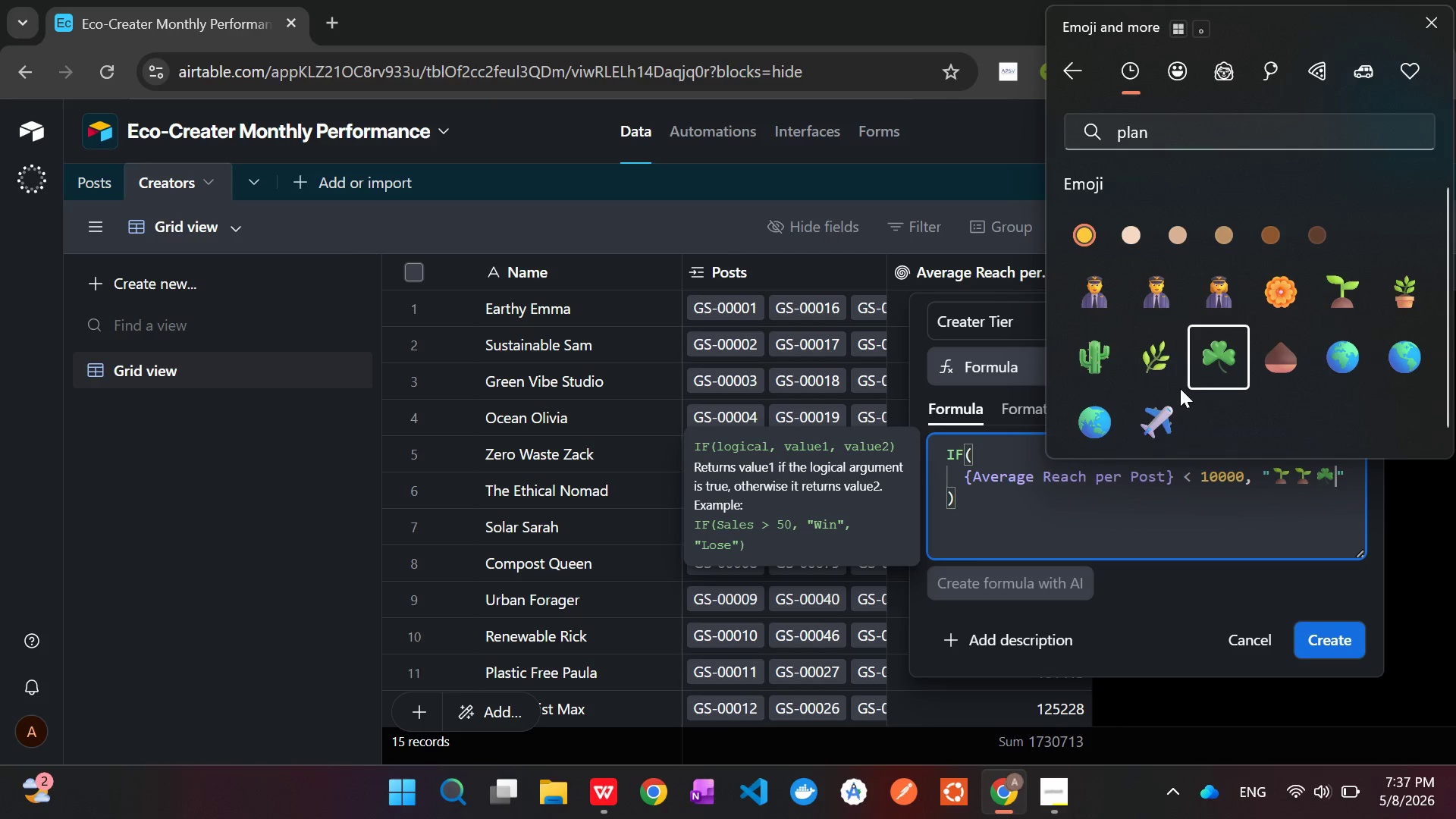 
left_click([1168, 366])
 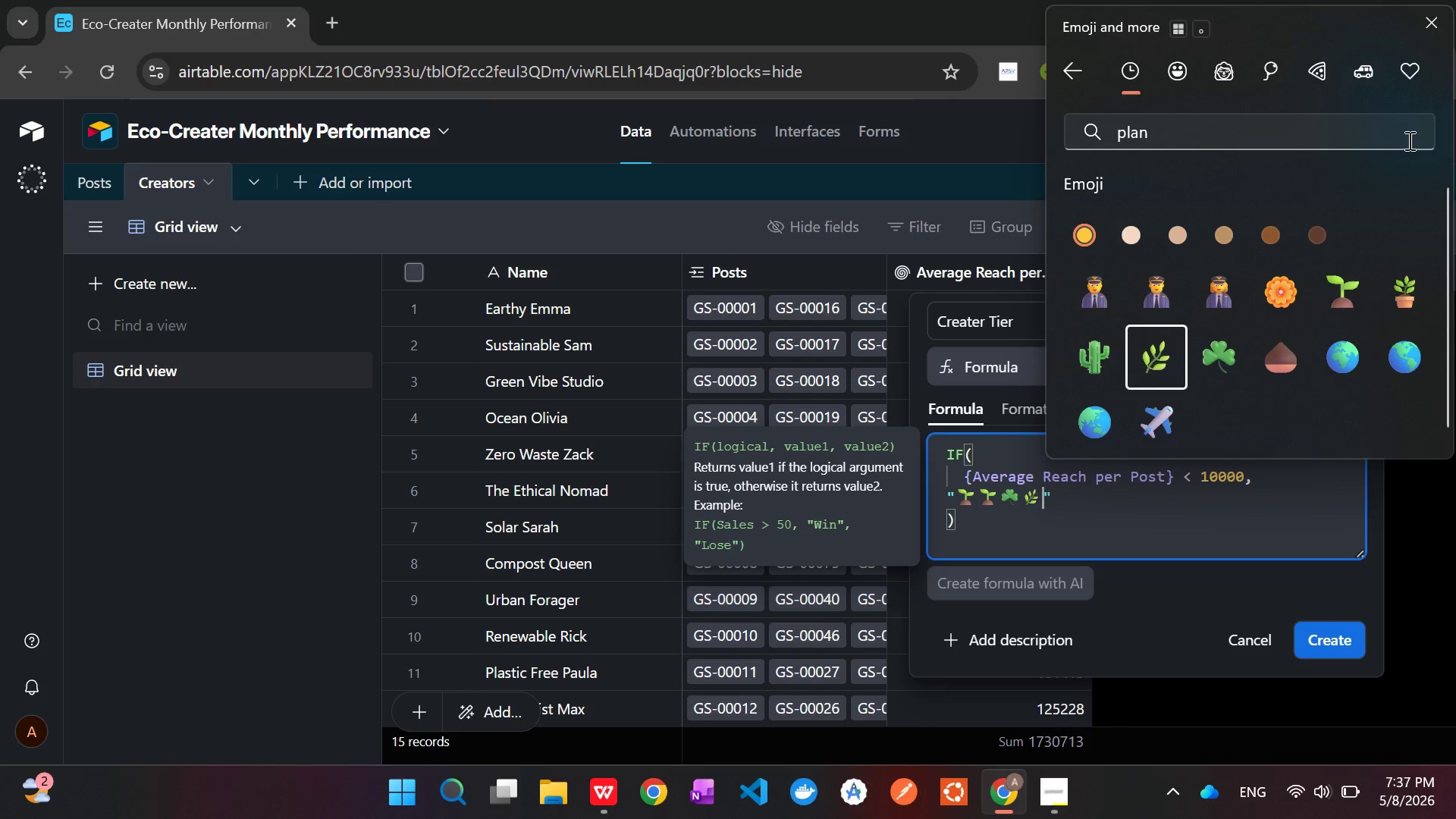 
left_click([1434, 21])
 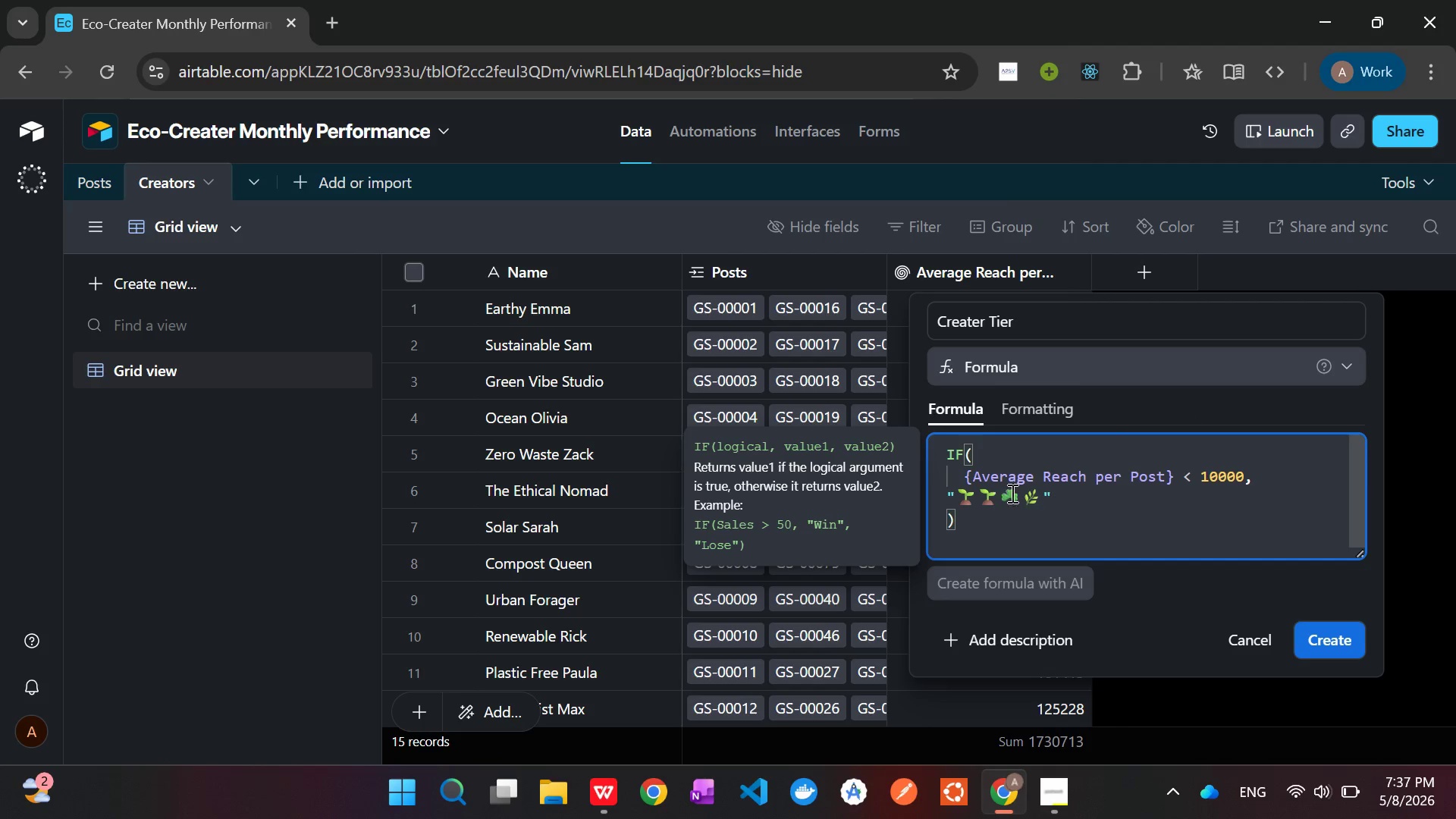 
left_click([1012, 492])
 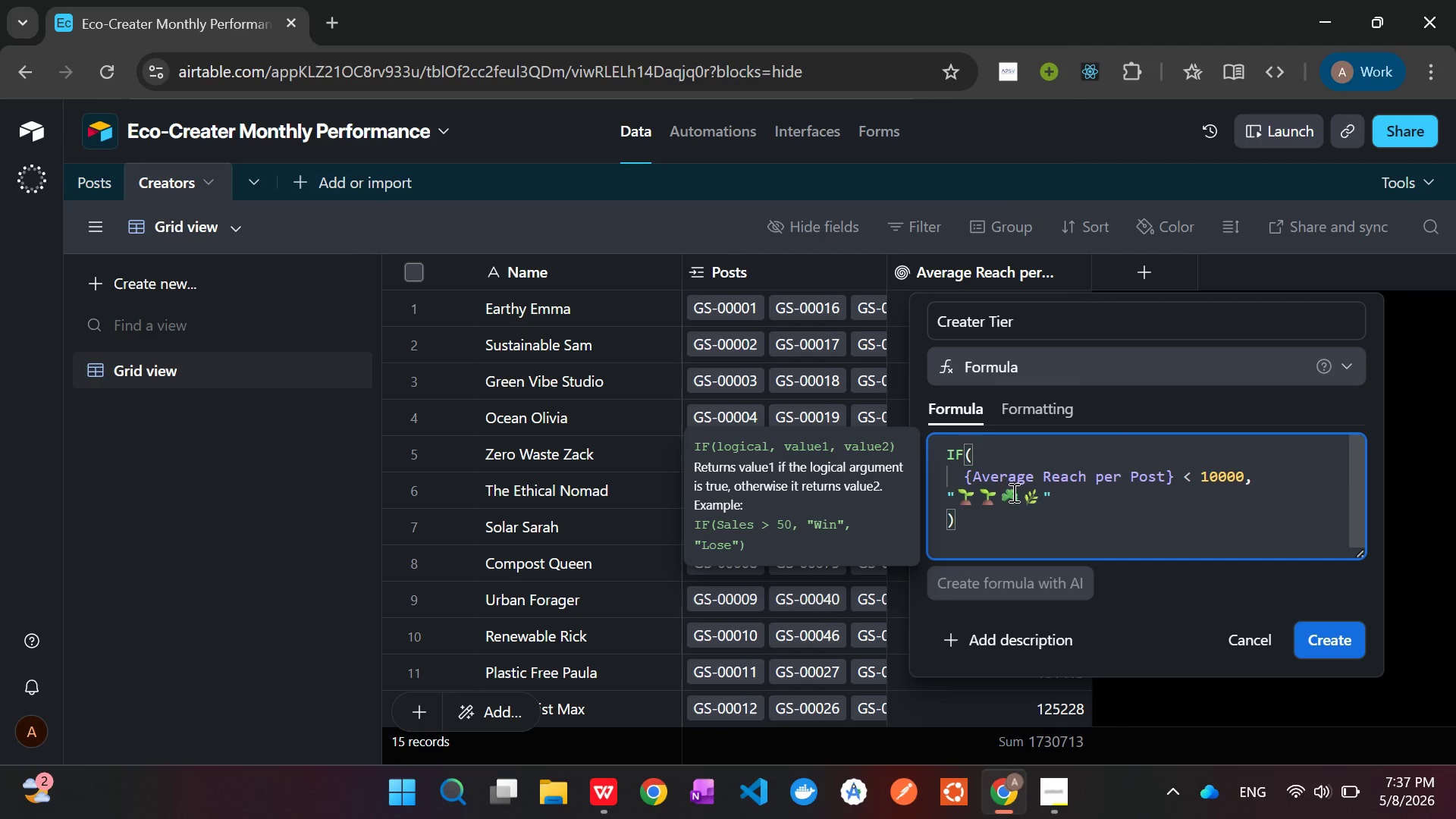 
key(Backspace)
 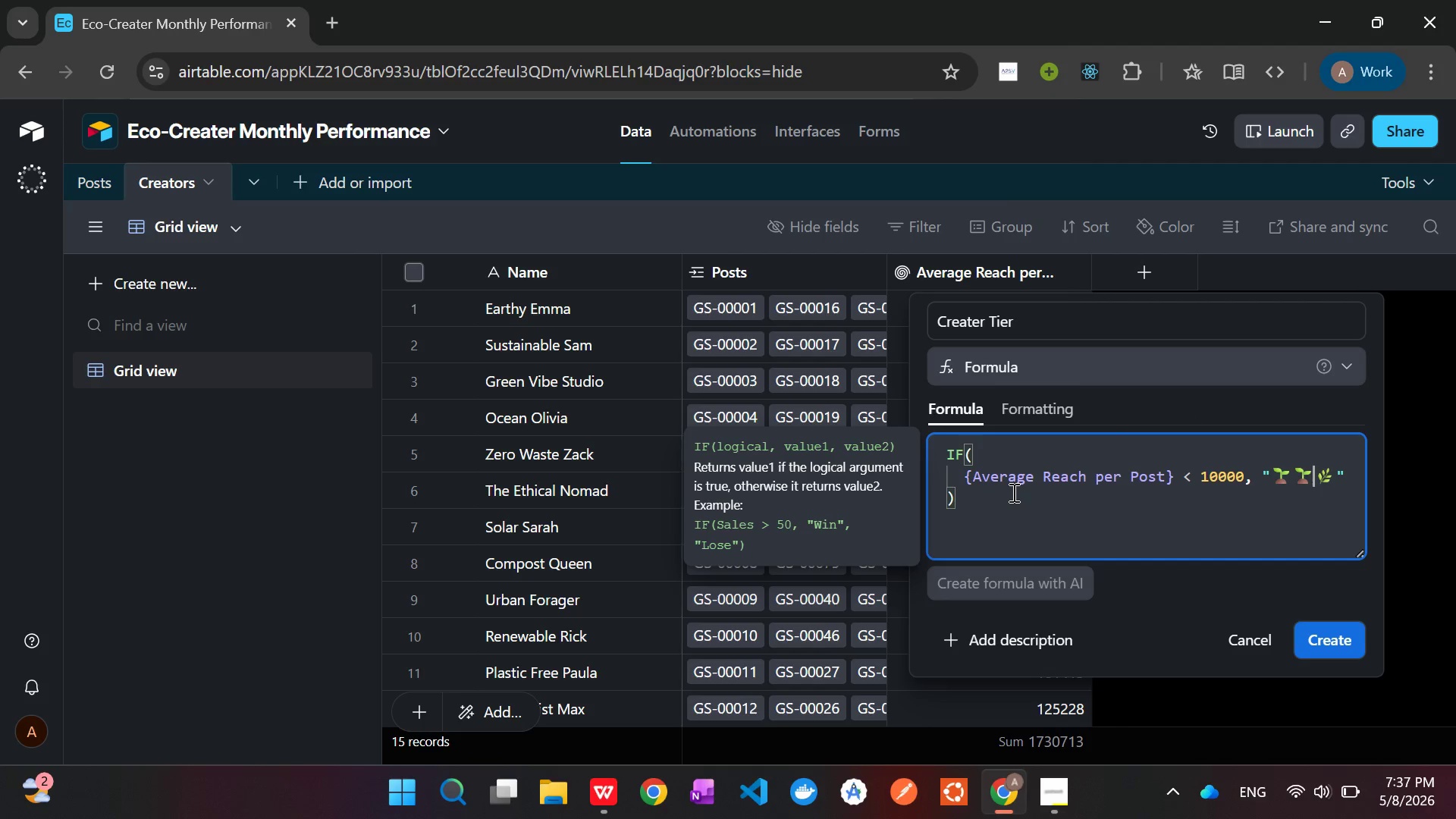 
key(Backspace)
 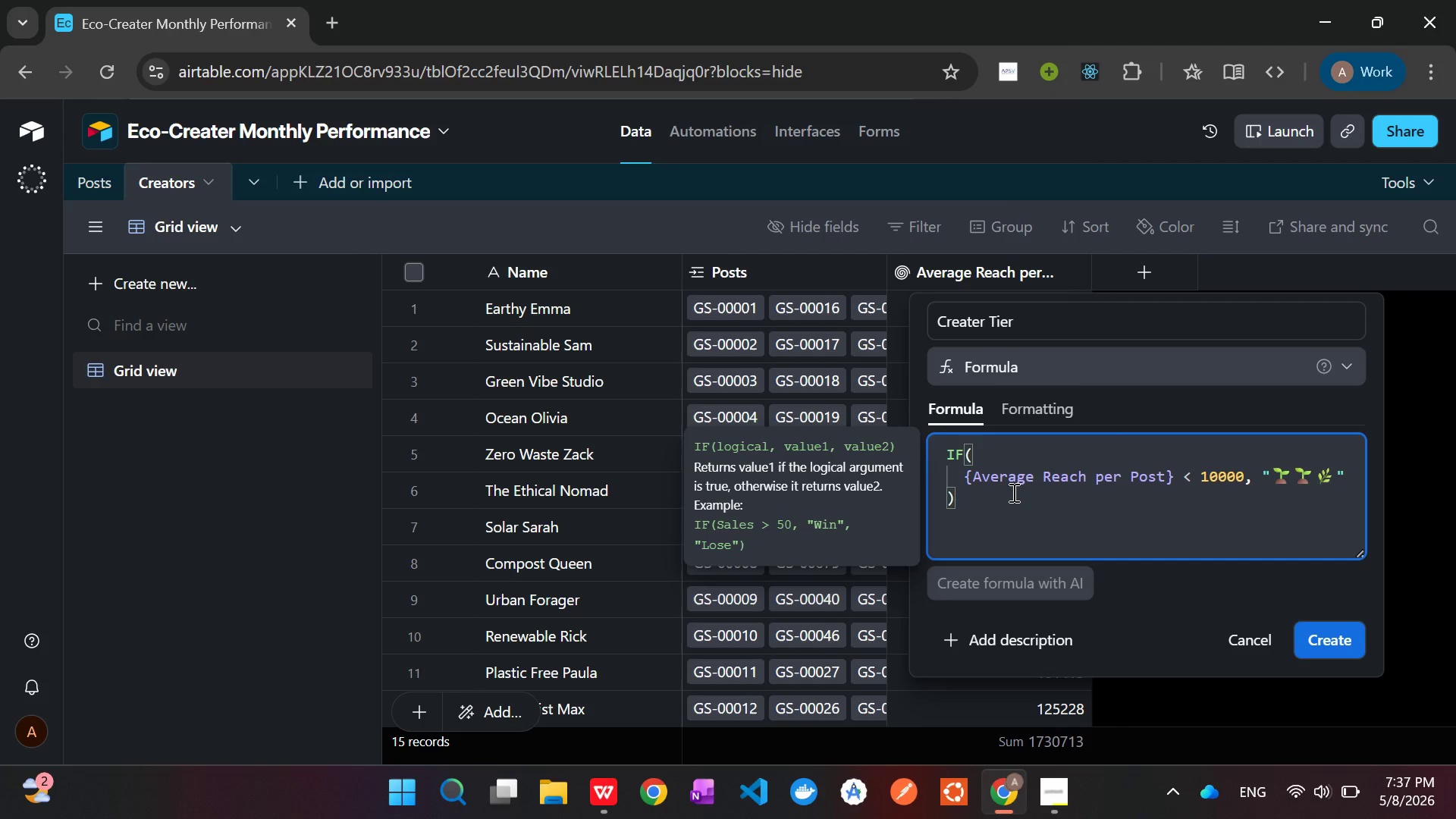 
key(Backspace)
 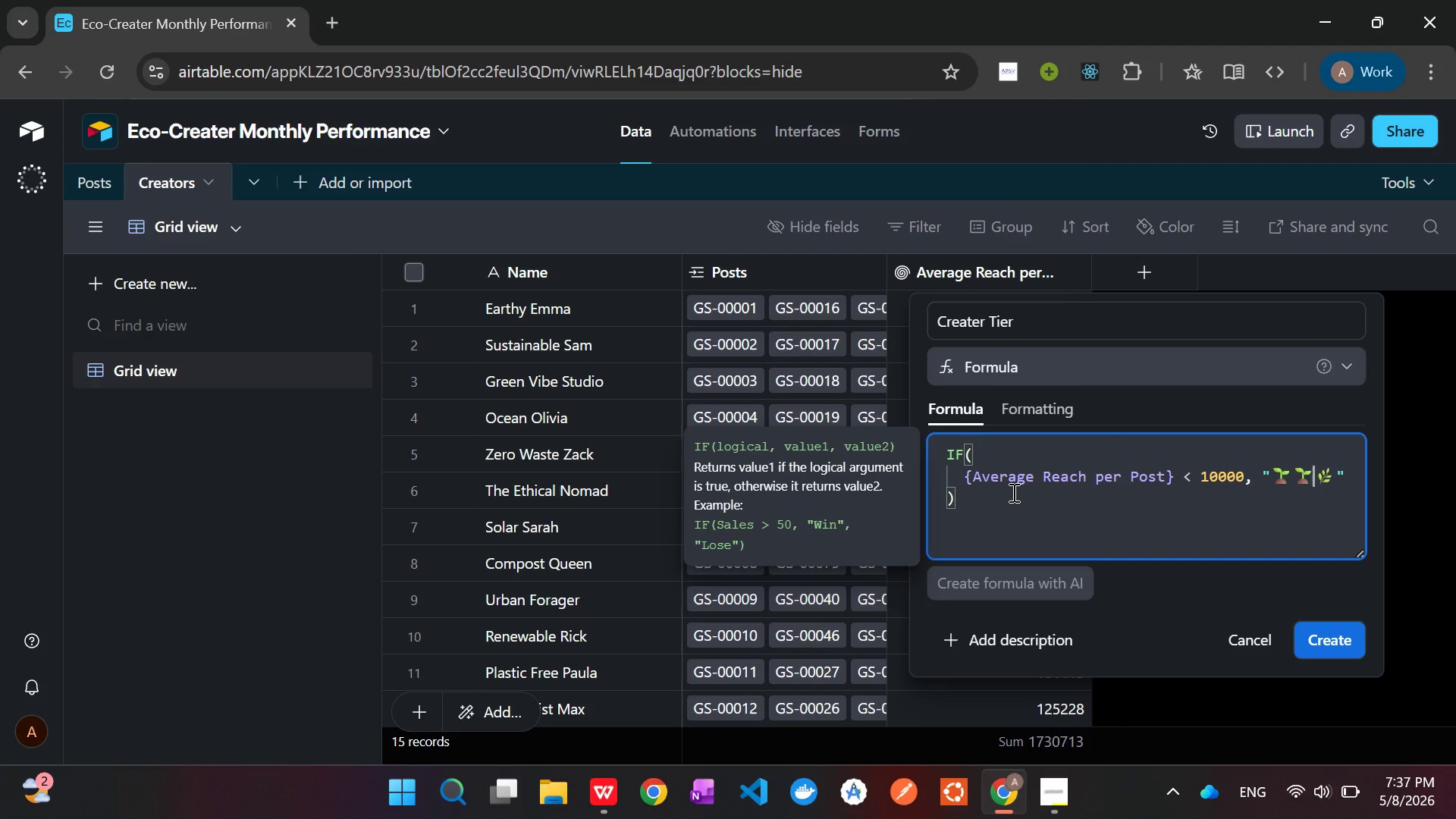 
key(Backspace)
 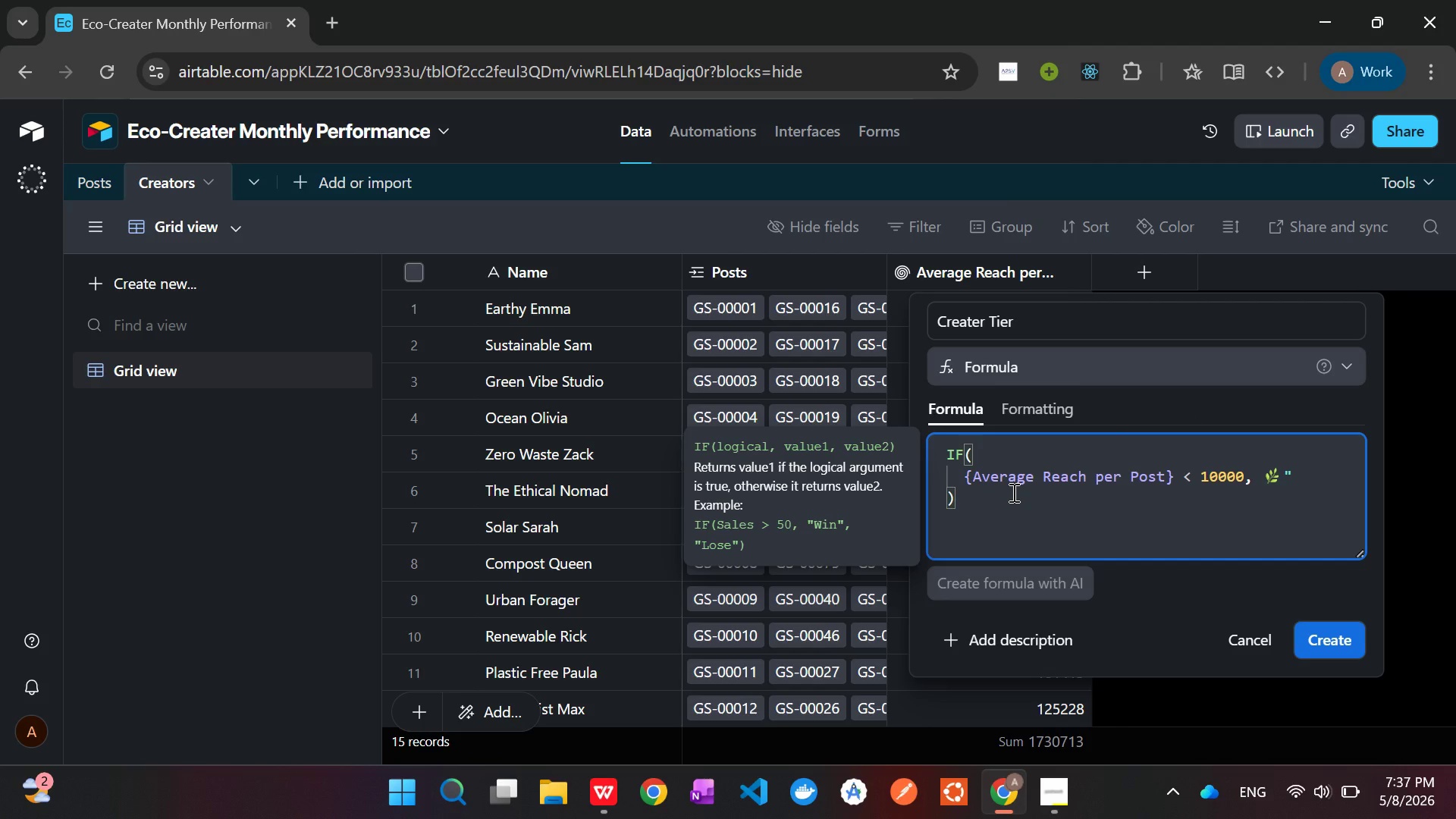 
key(Control+Z)
 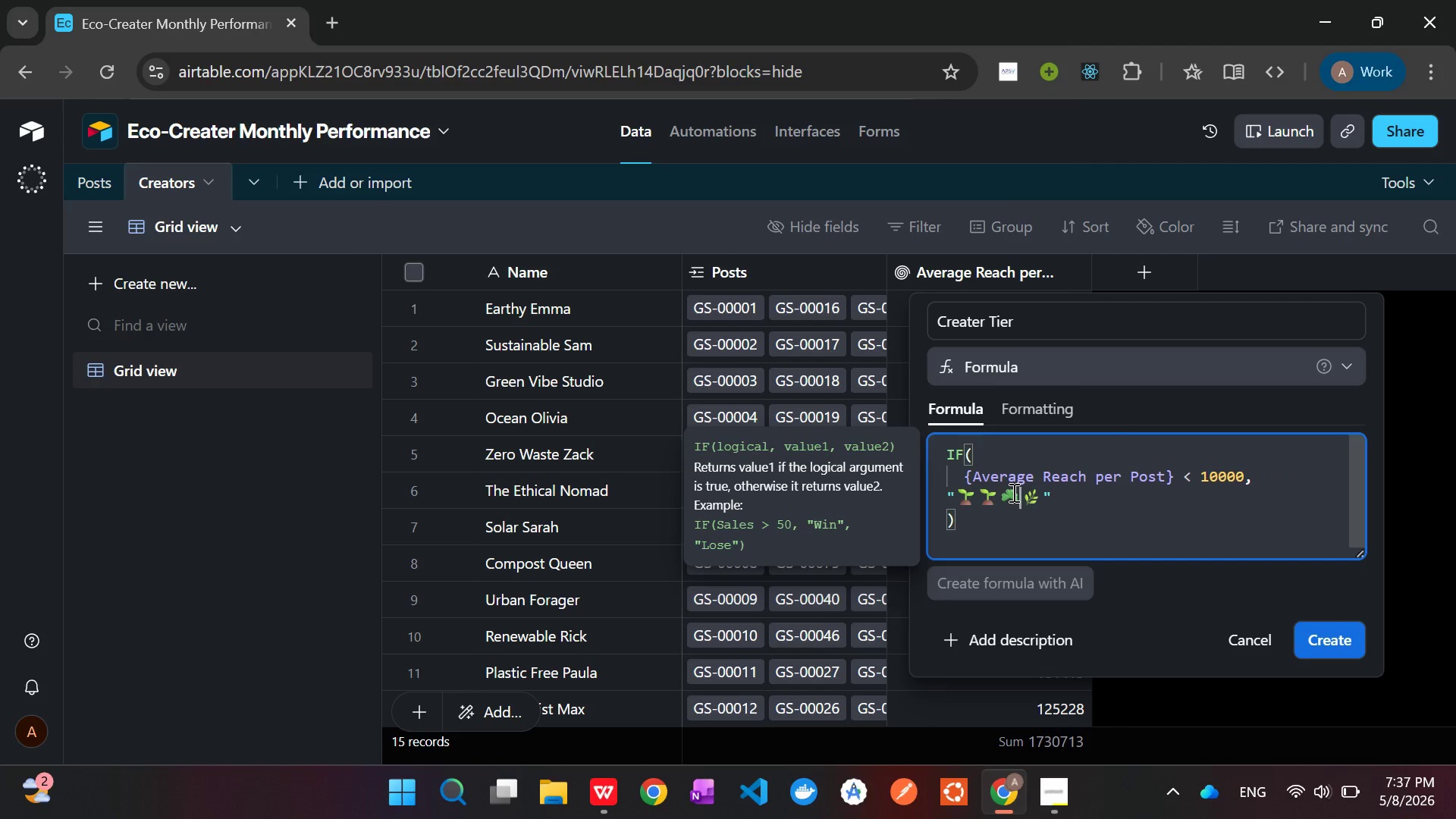 
key(Backspace)
 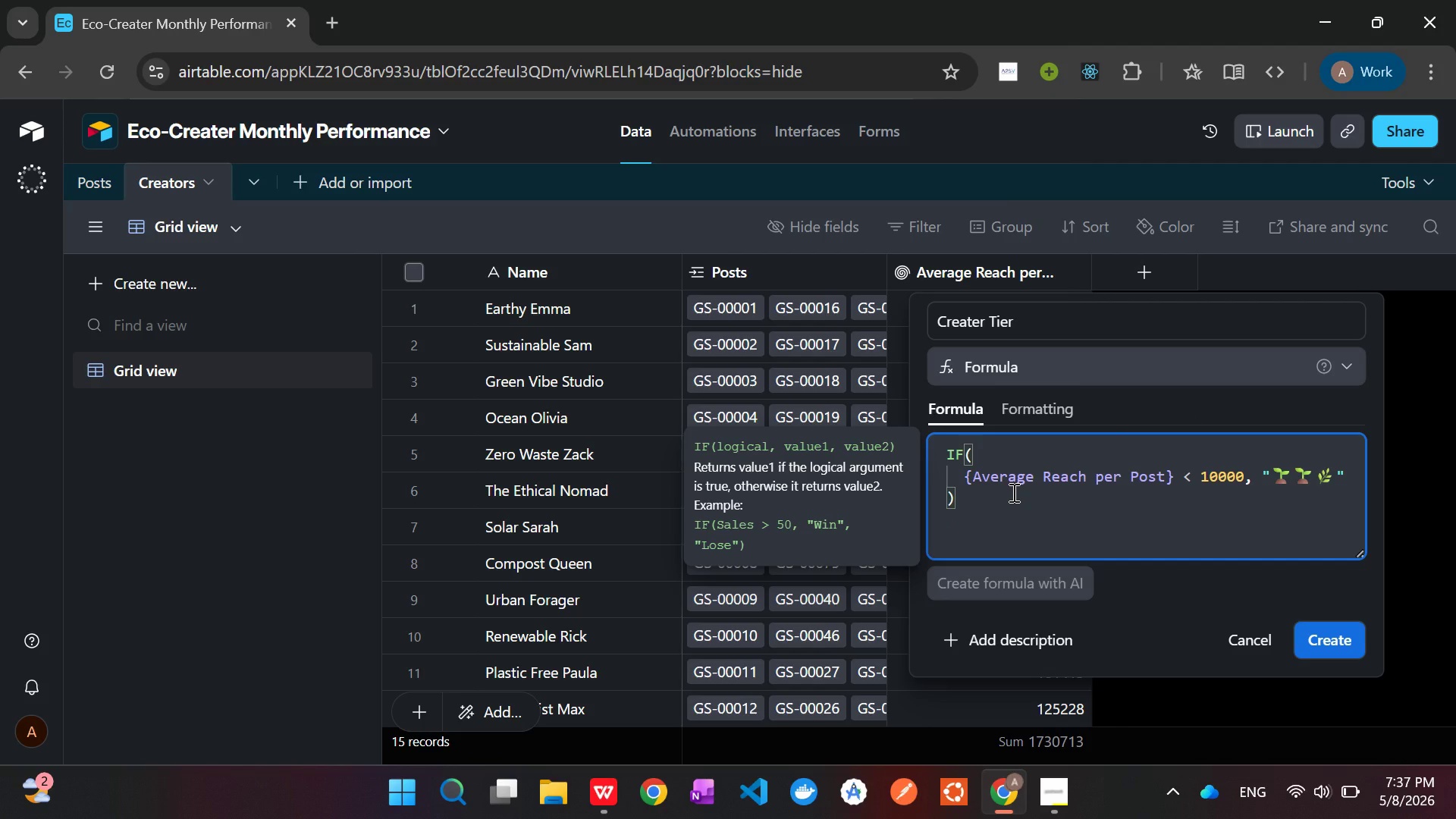 
key(Control+Z)
 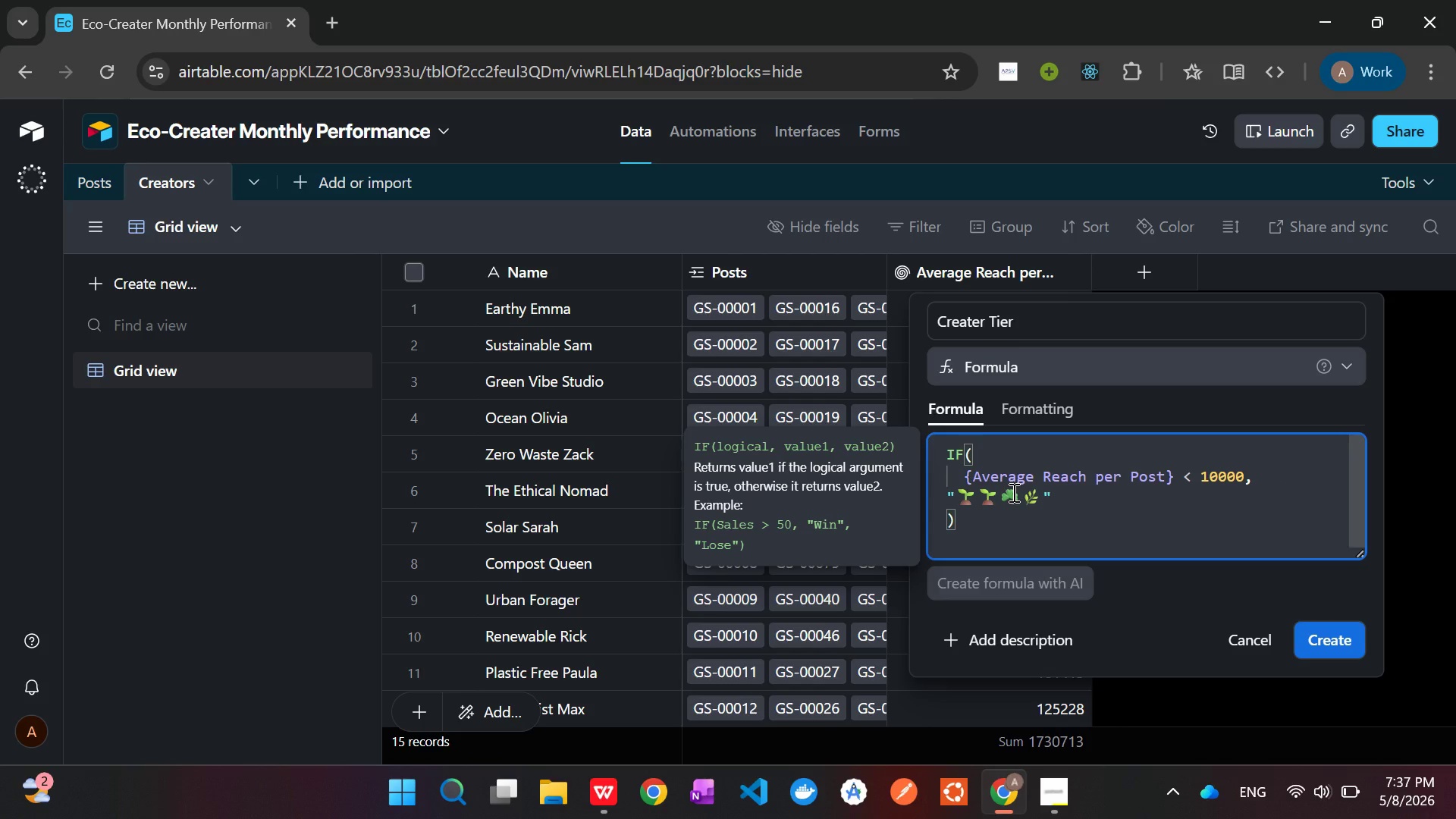 
key(ArrowLeft)
 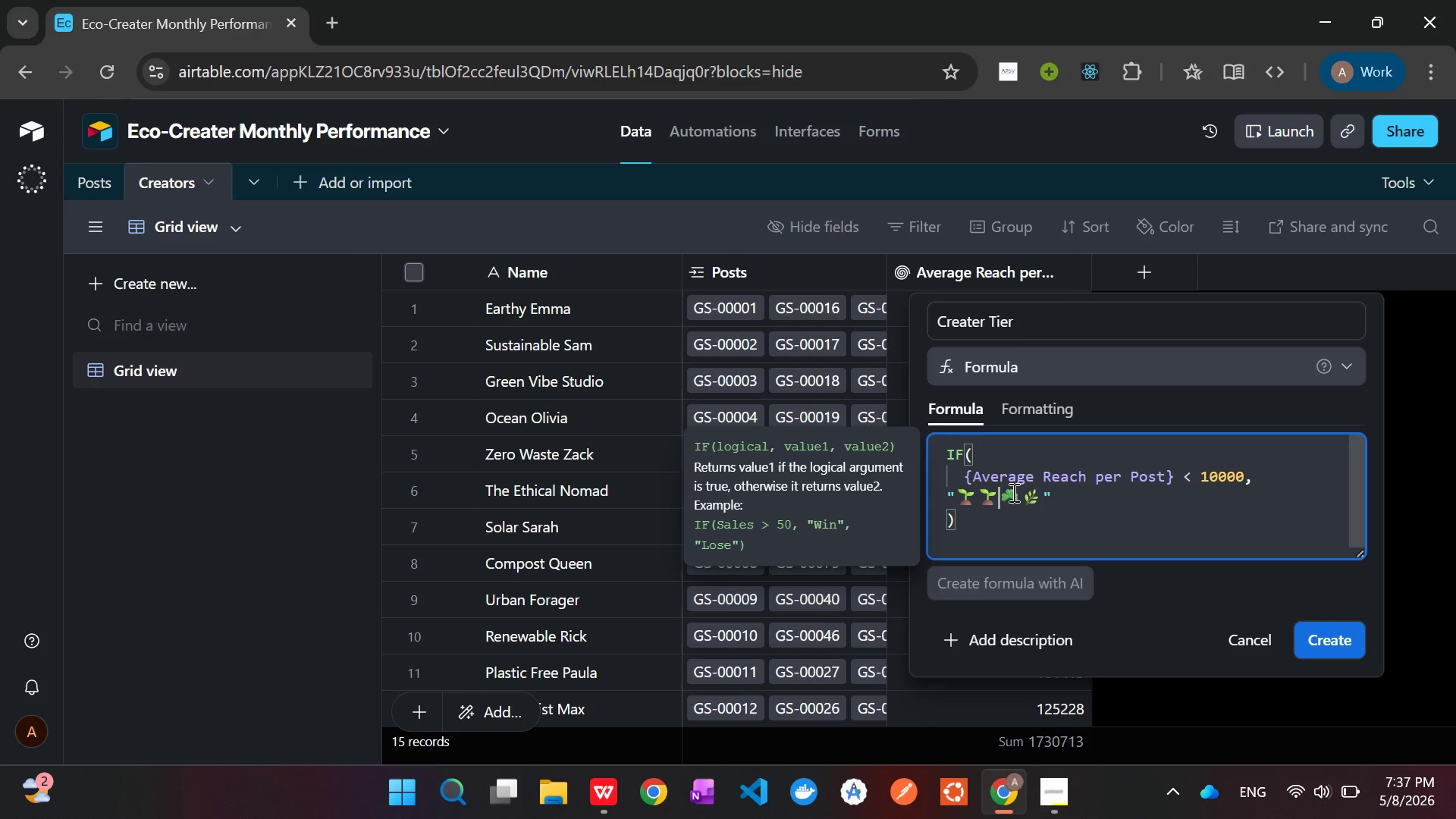 
key(ArrowLeft)
 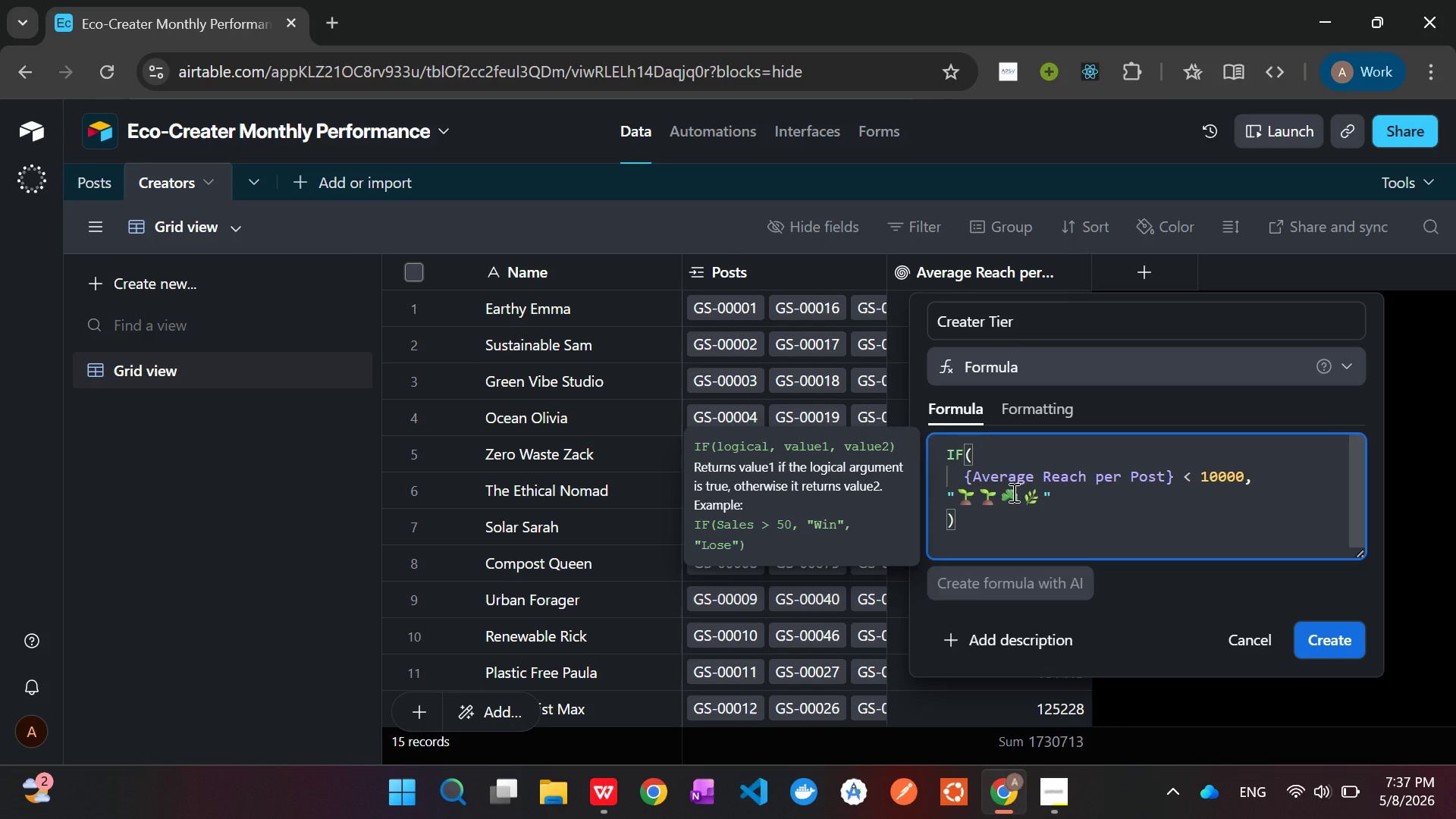 
key(Delete)
 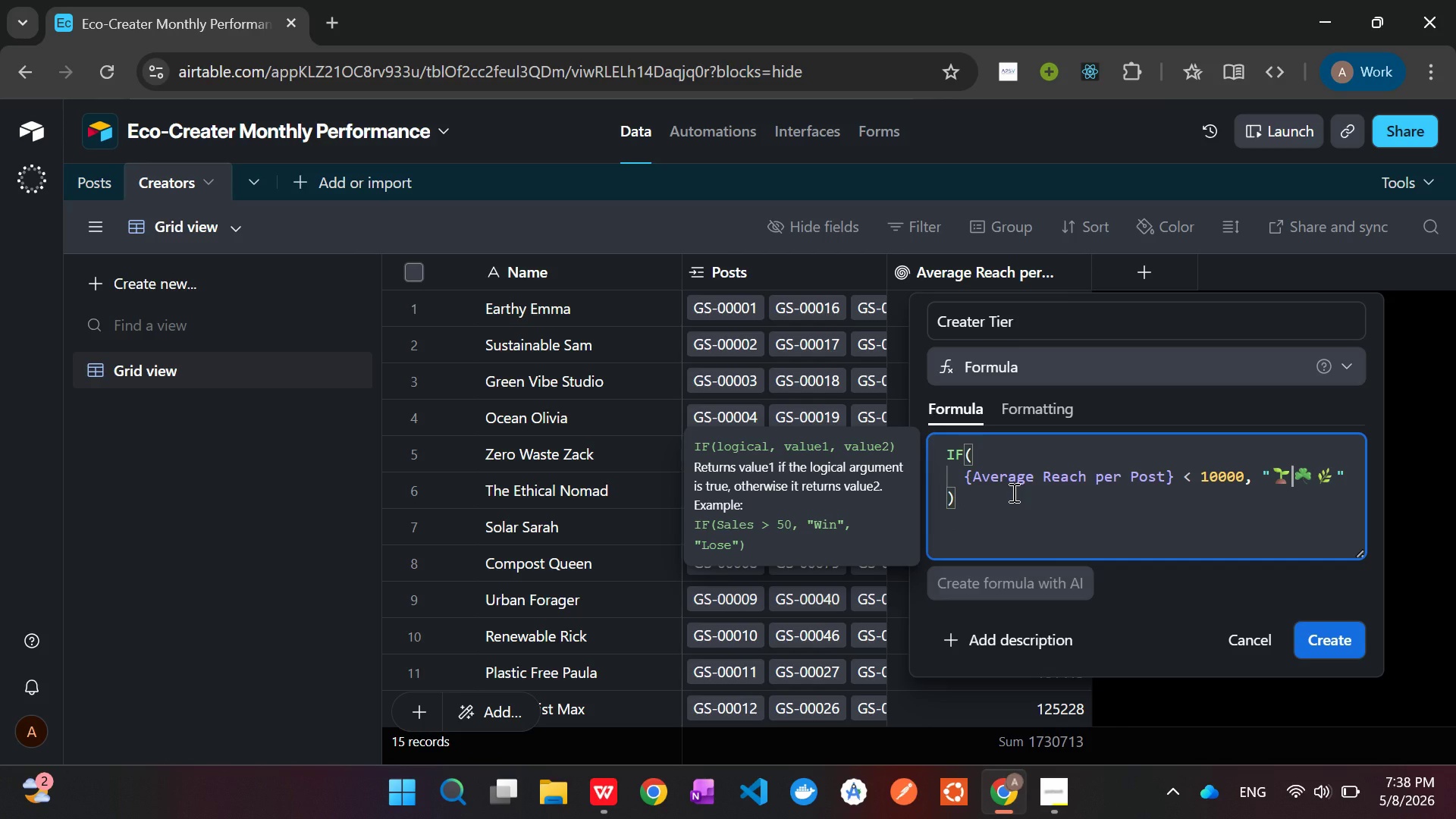 
type( Nano)
 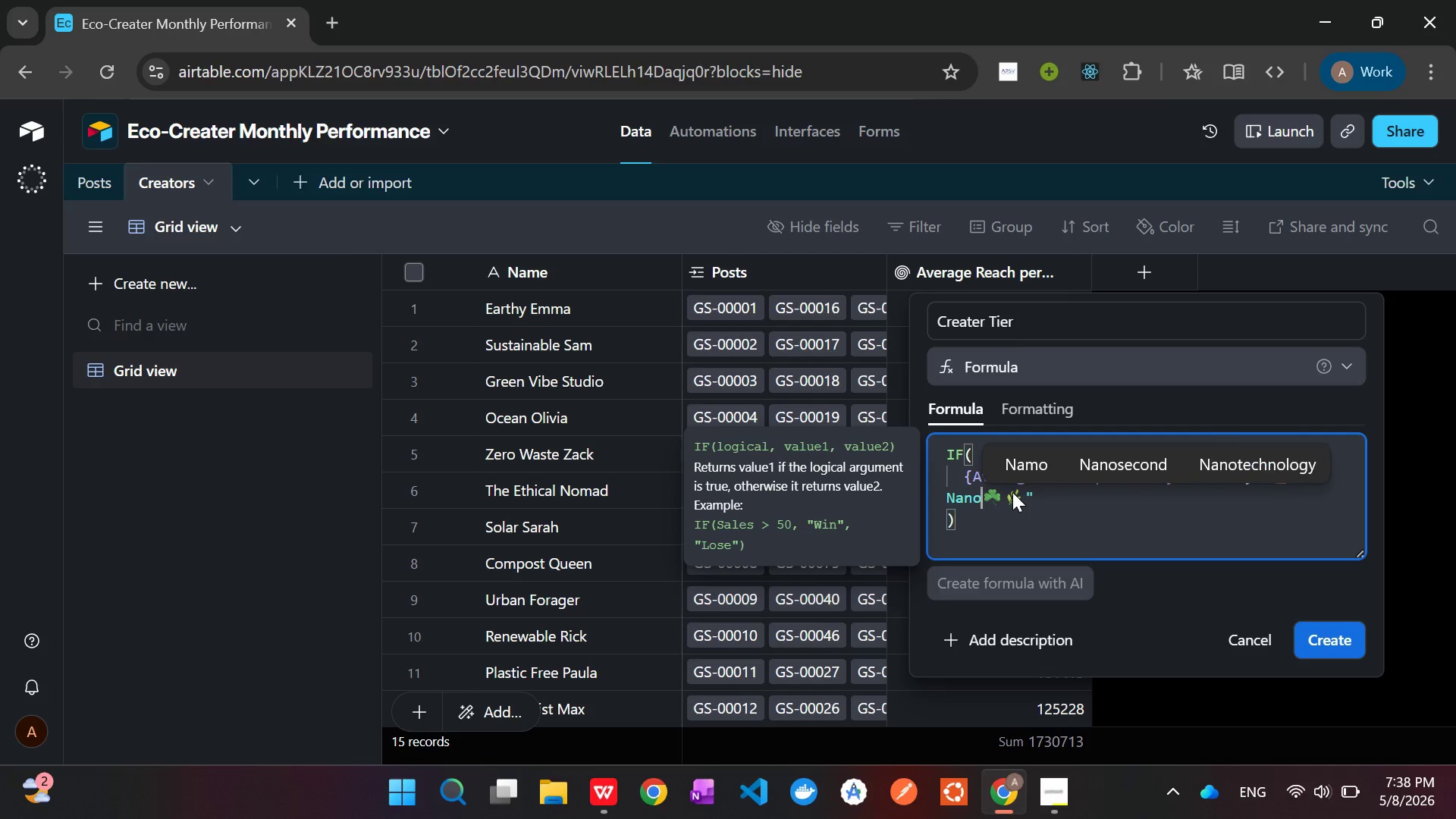 
wait(5.7)
 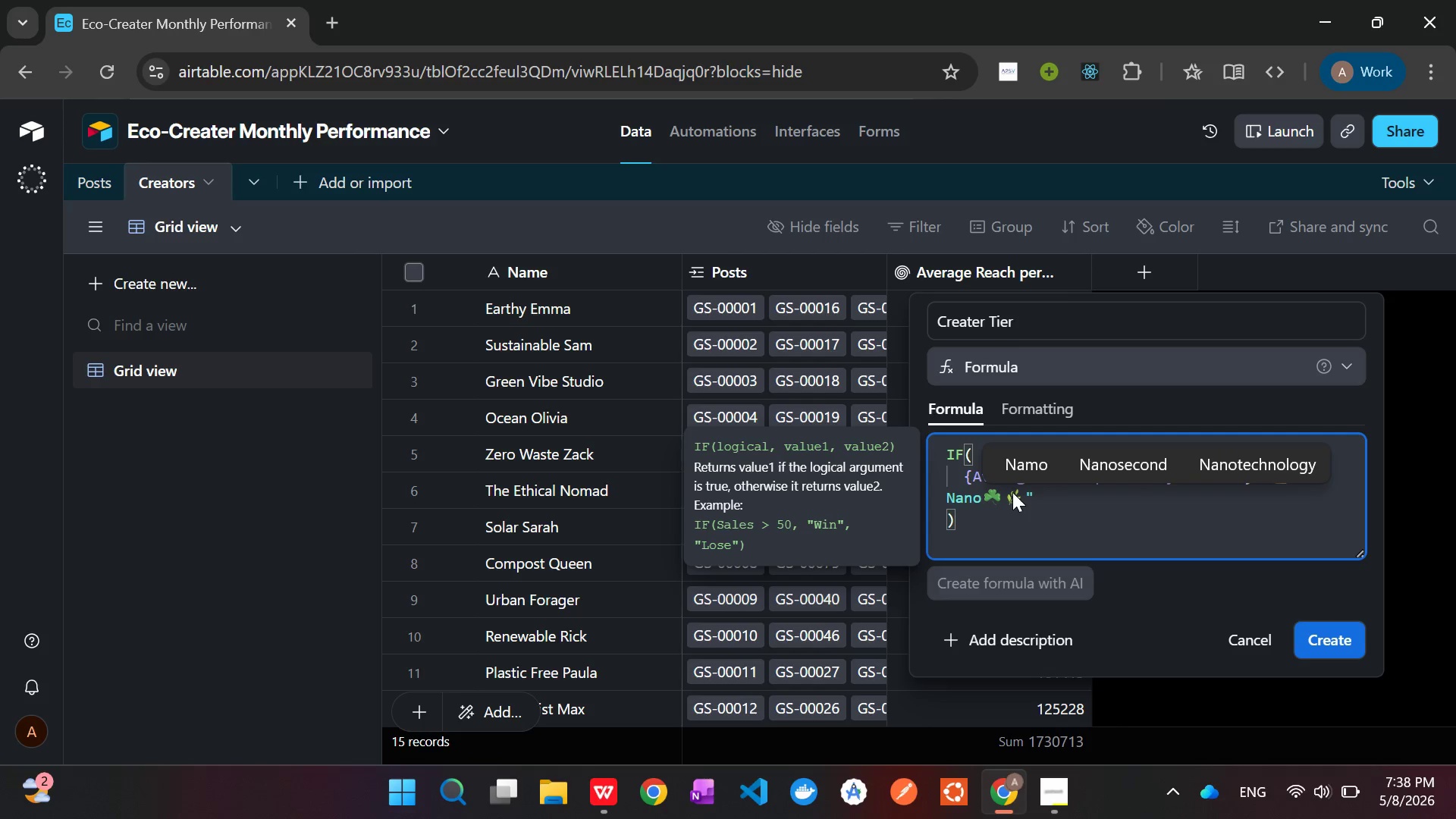 
left_click([949, 493])
 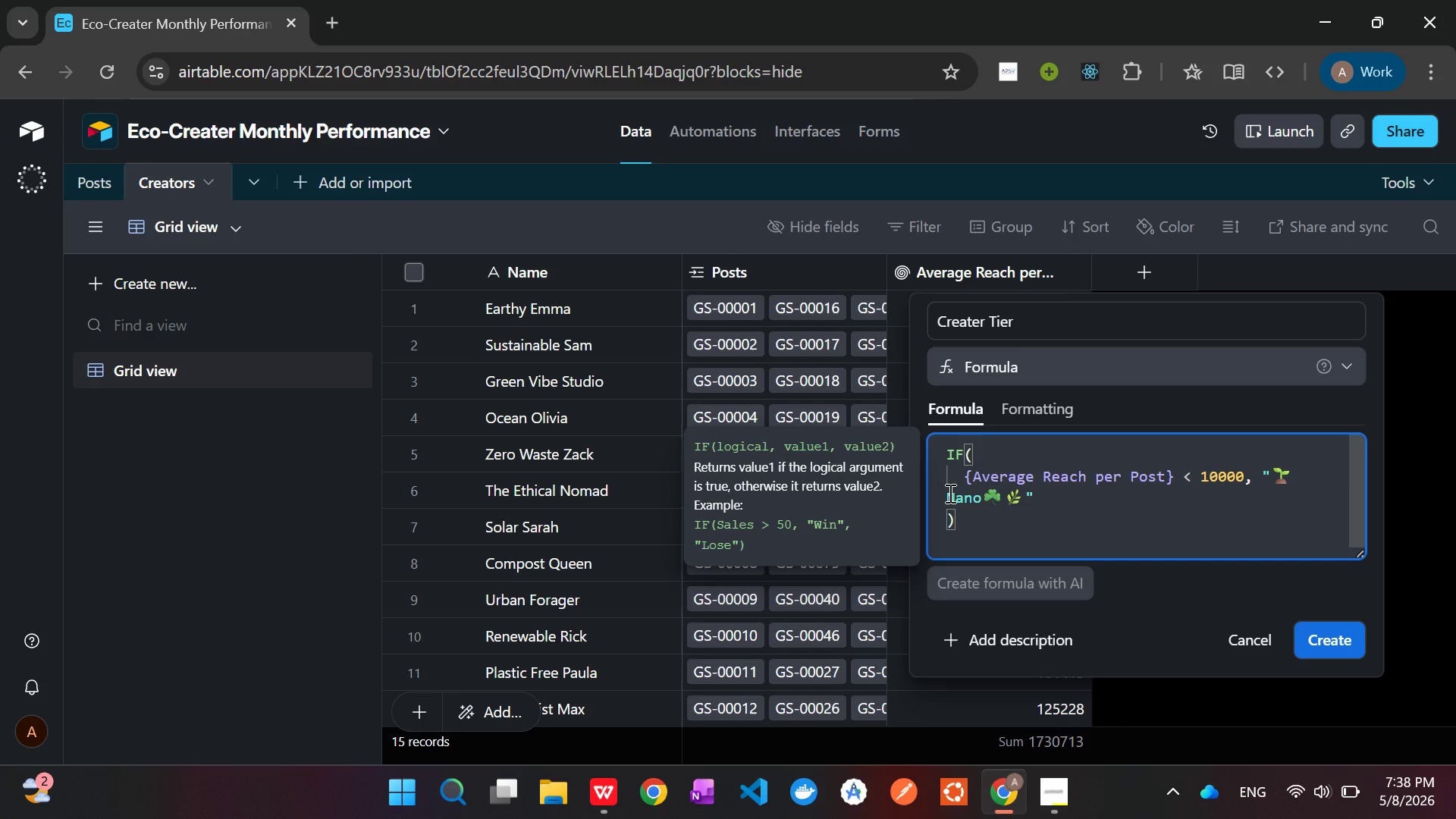 
key(ArrowRight)
 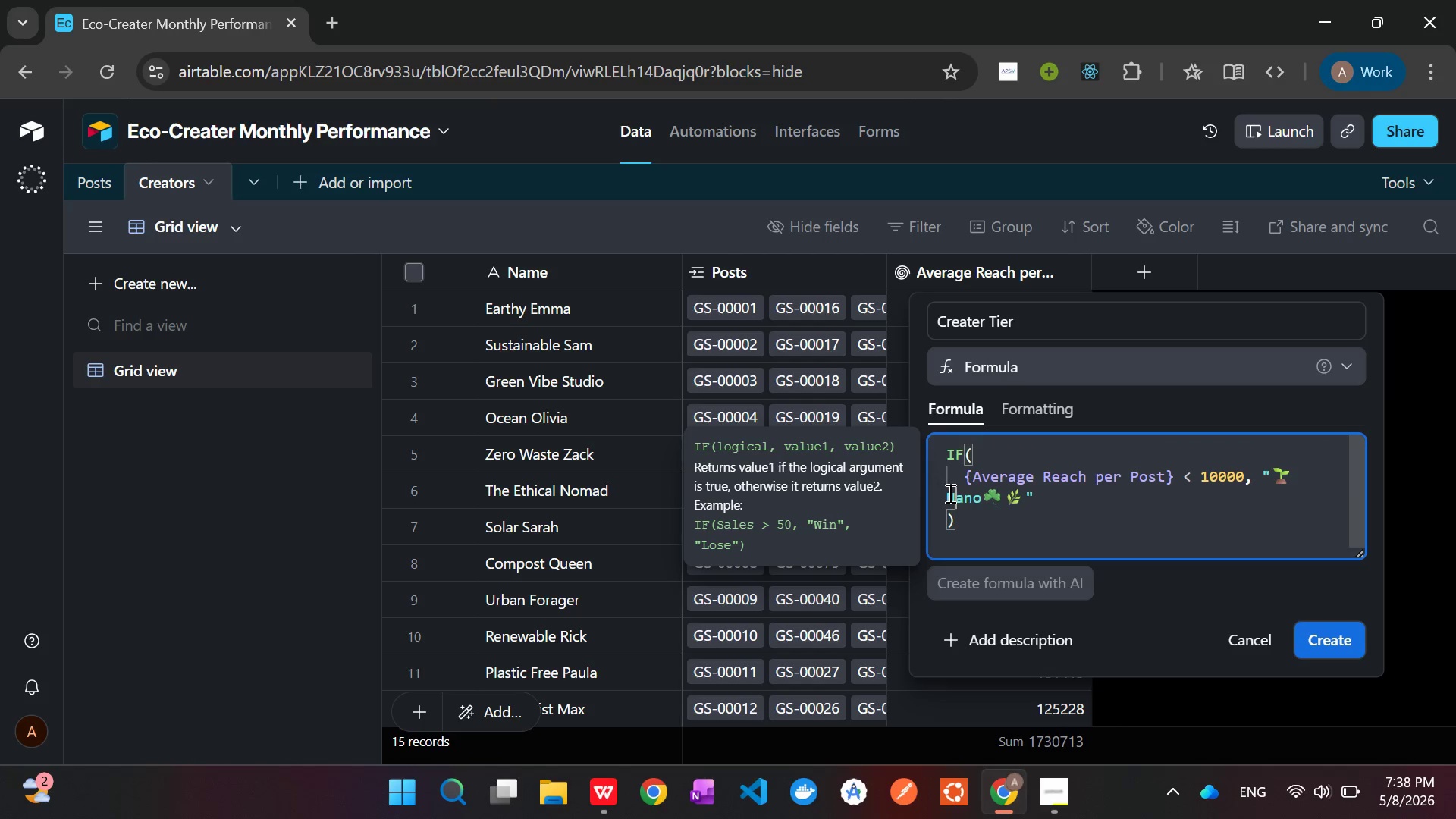 
key(ArrowRight)
 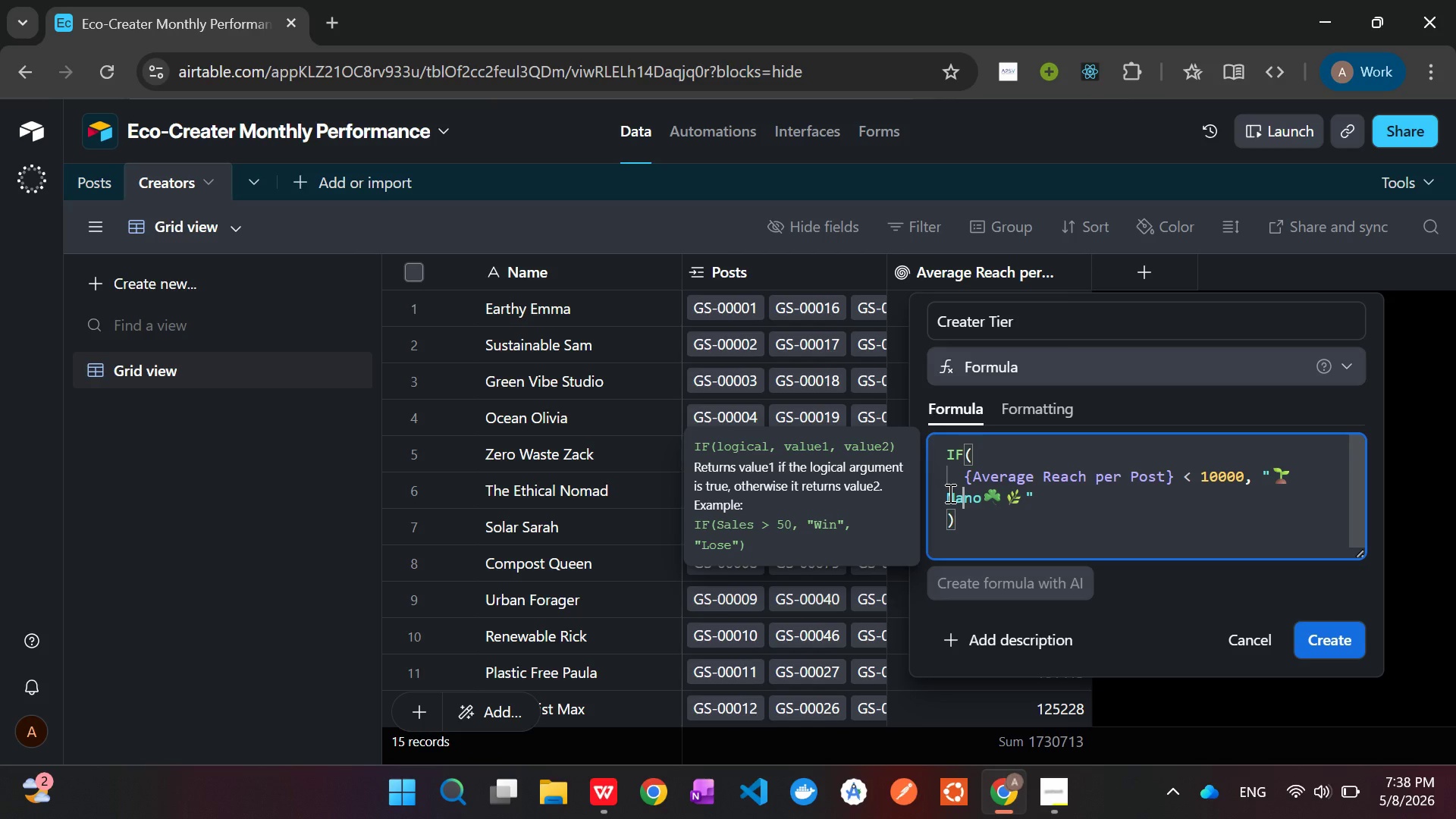 
key(ArrowRight)
 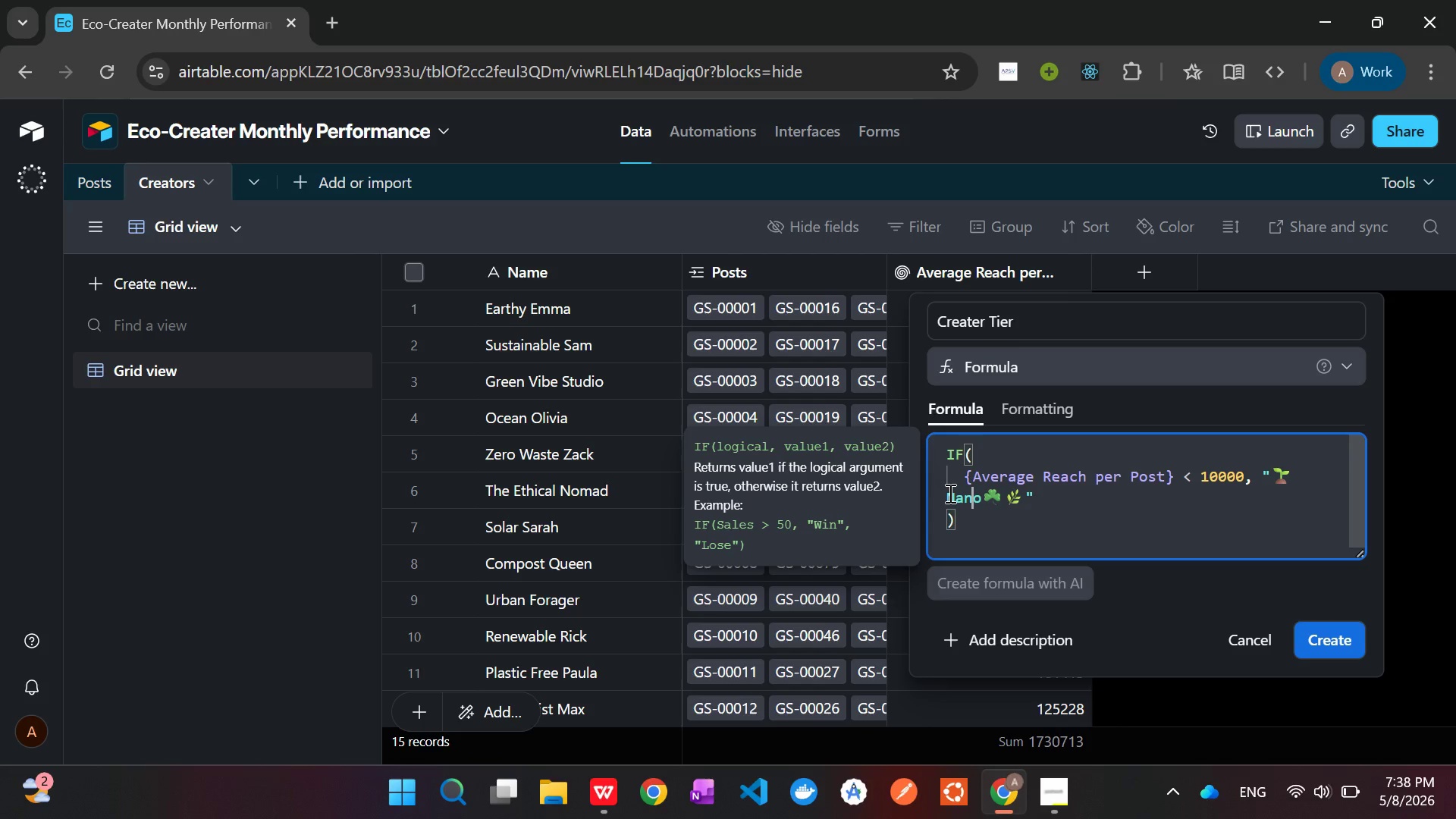 
key(ArrowRight)
 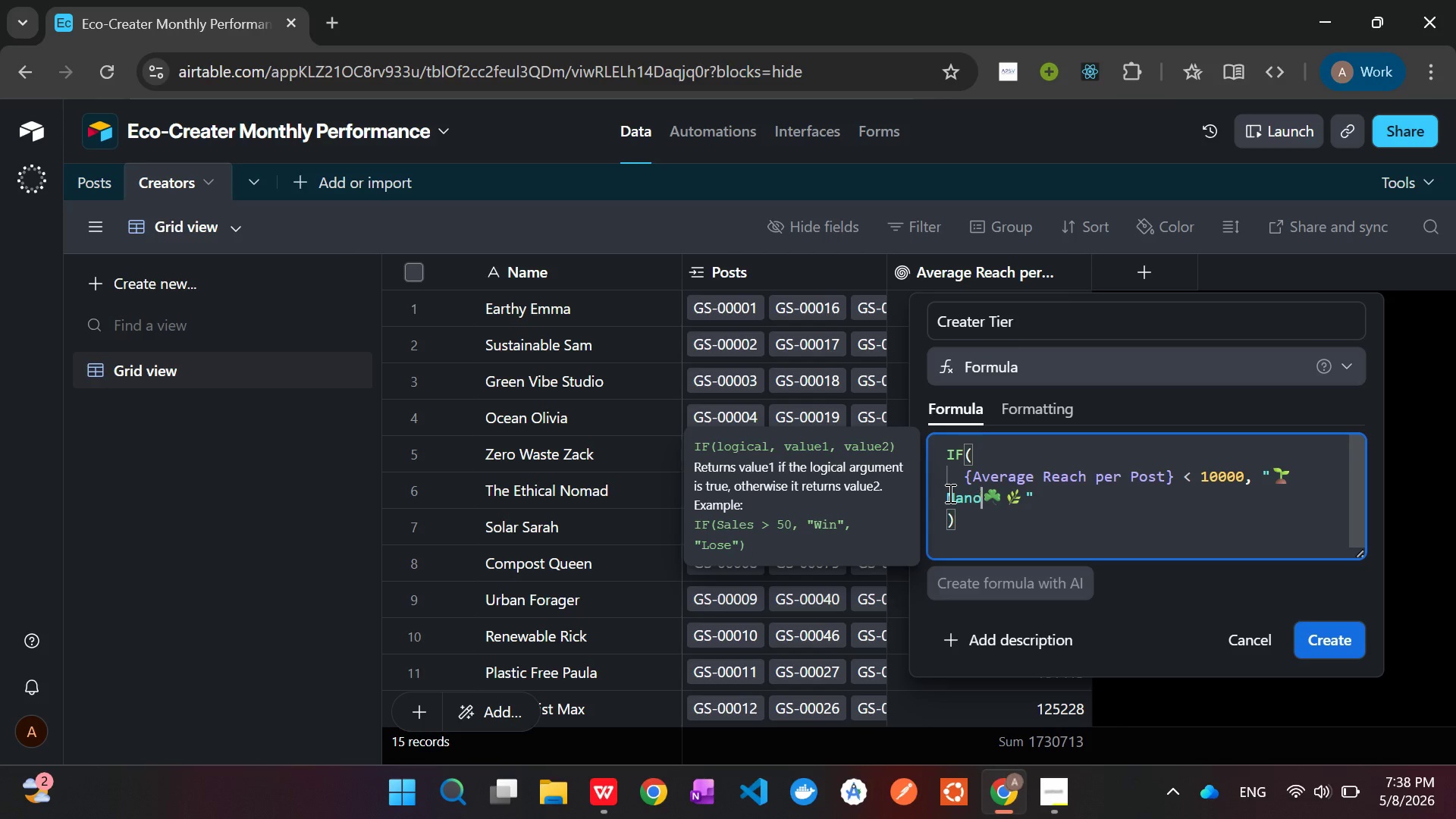 
key(ArrowRight)
 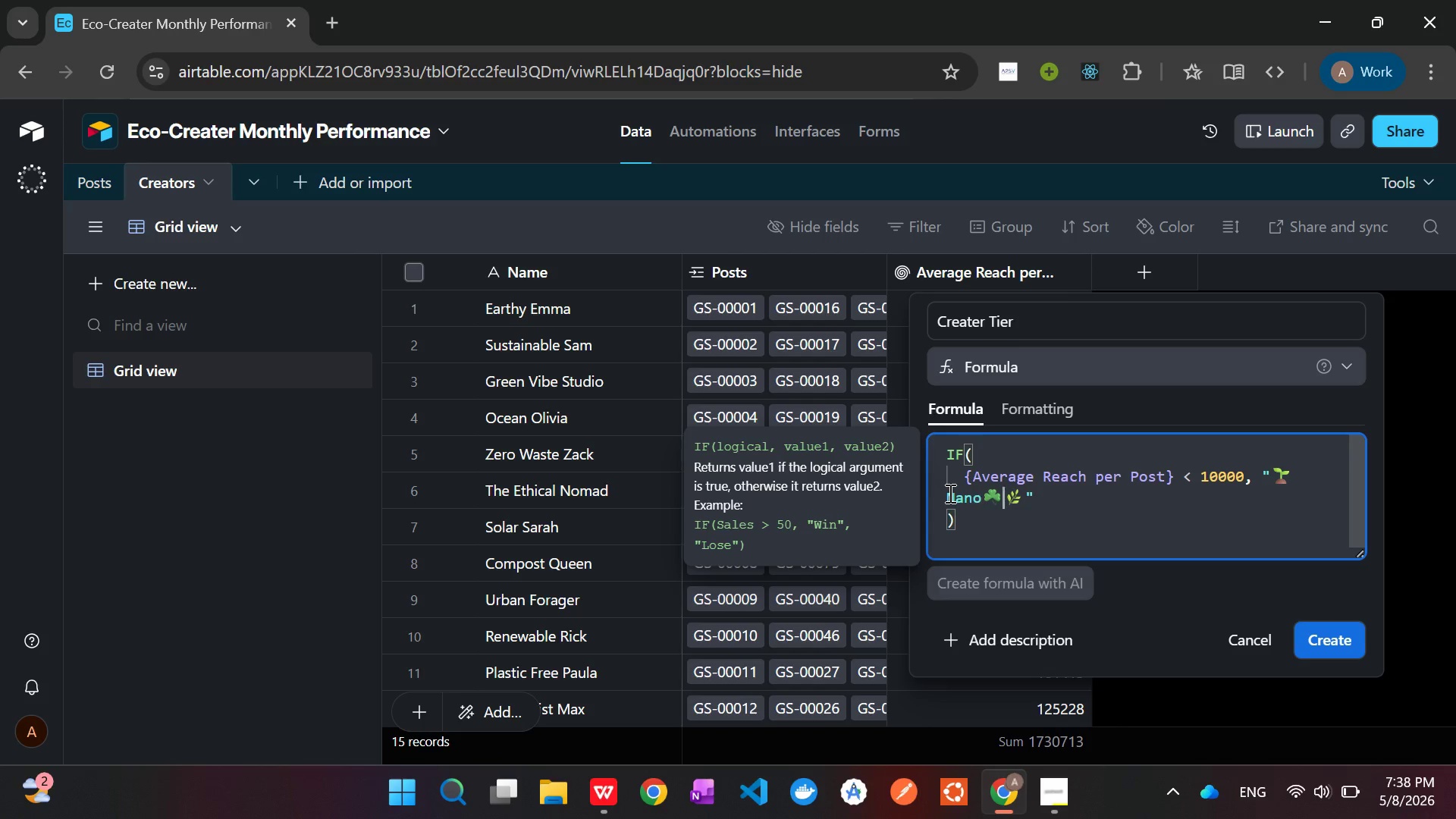 
key(ArrowRight)
 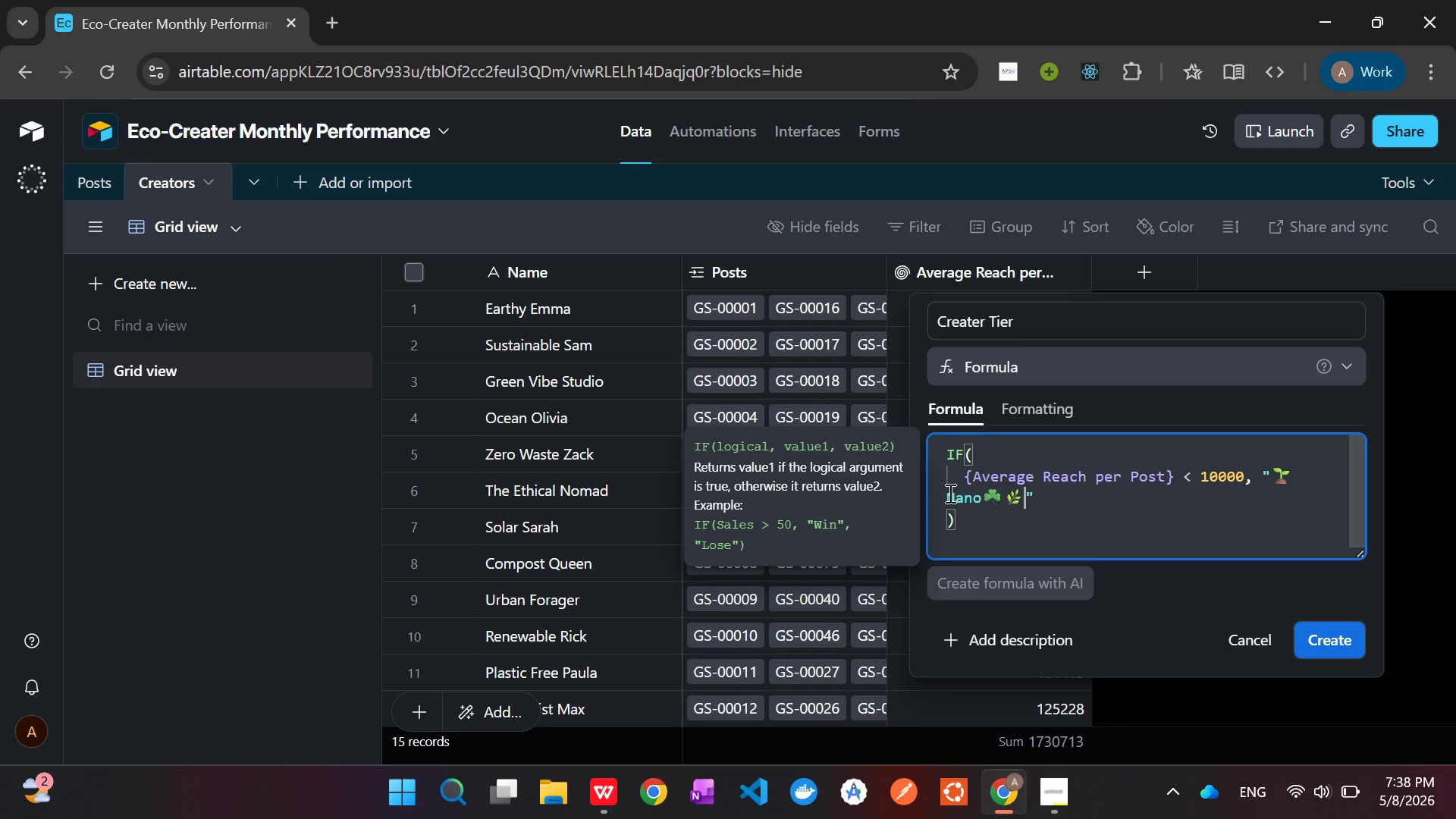 
key(ArrowRight)
 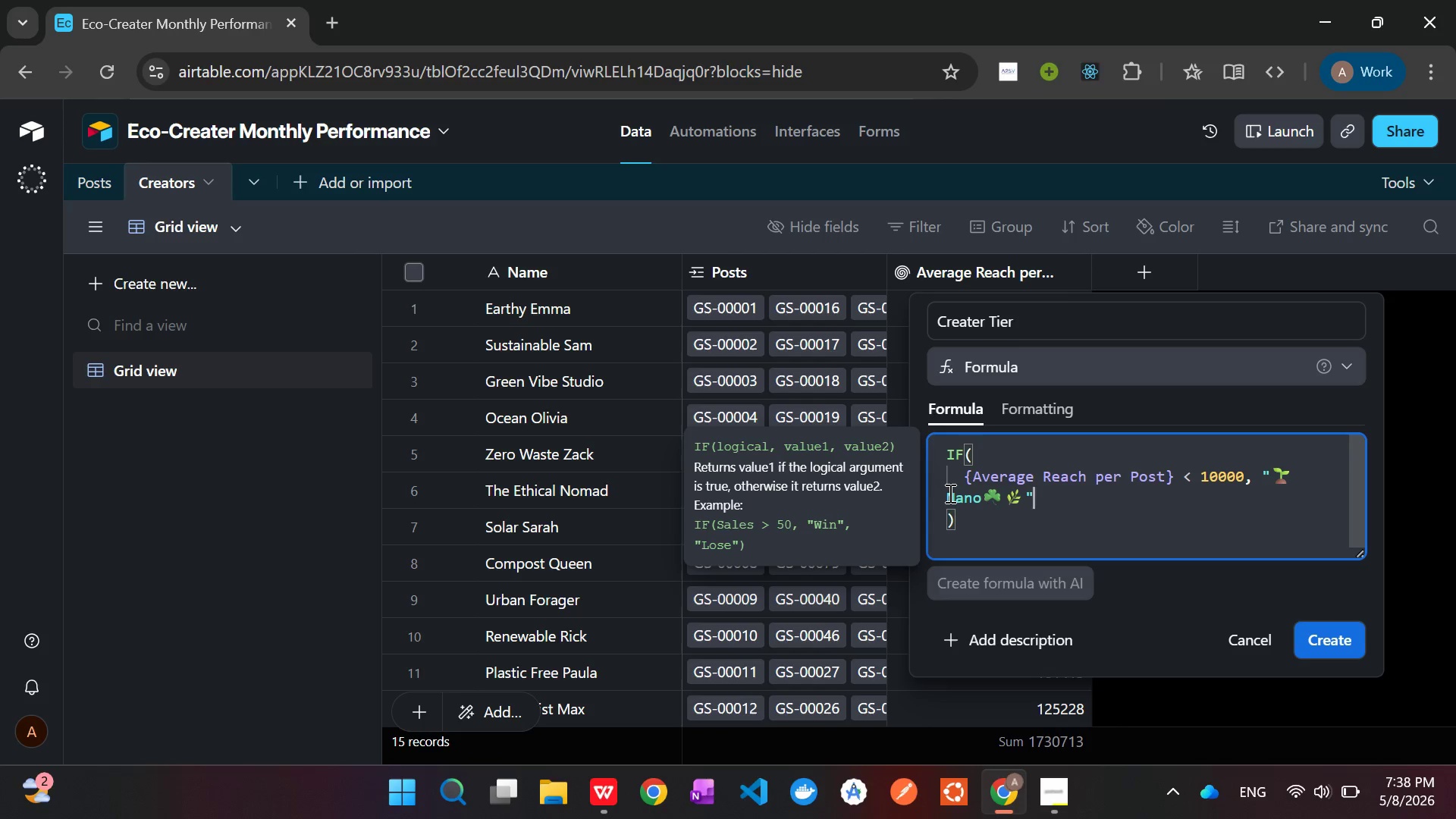 
key(ArrowRight)
 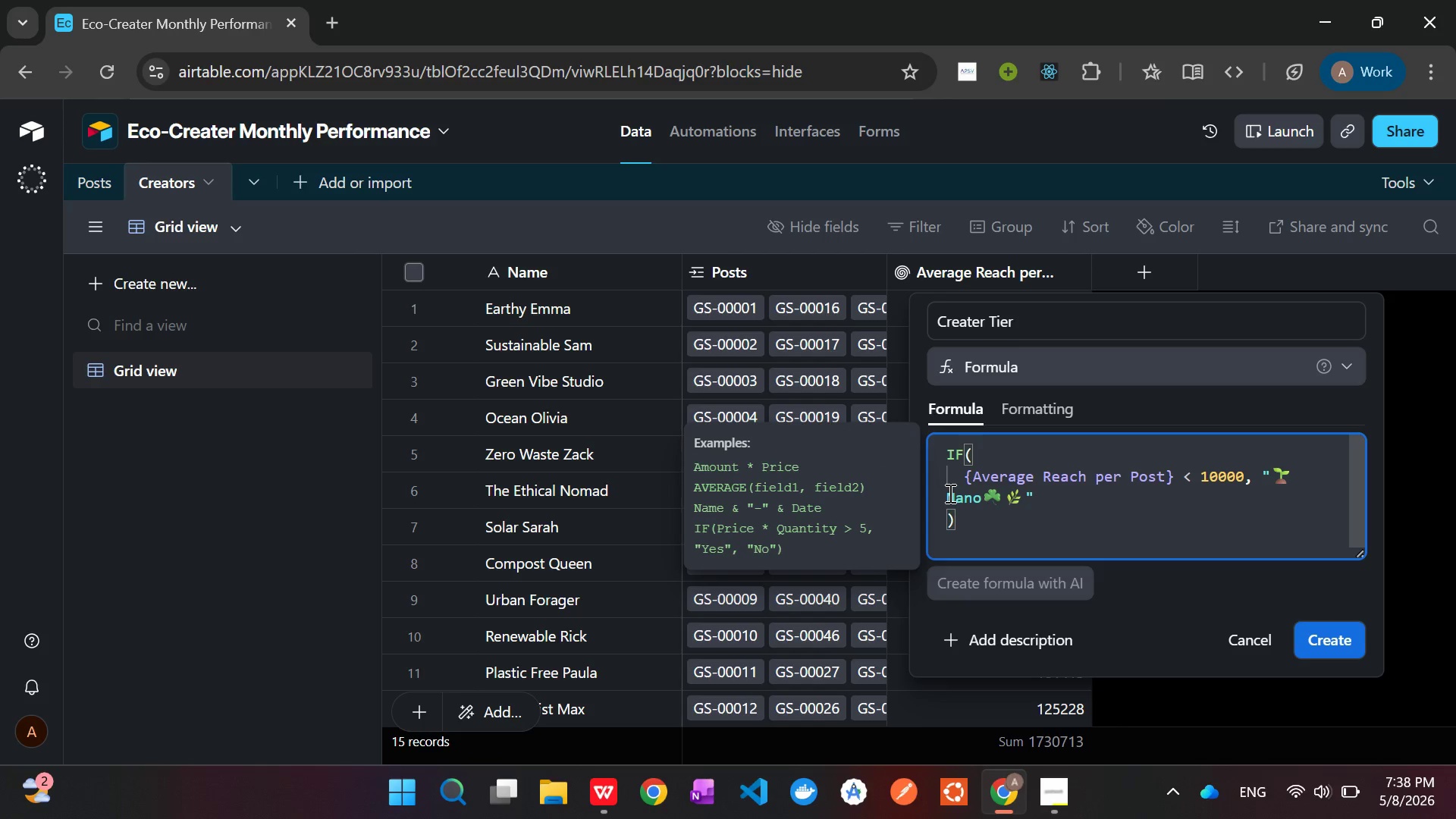 
key(ArrowLeft)
 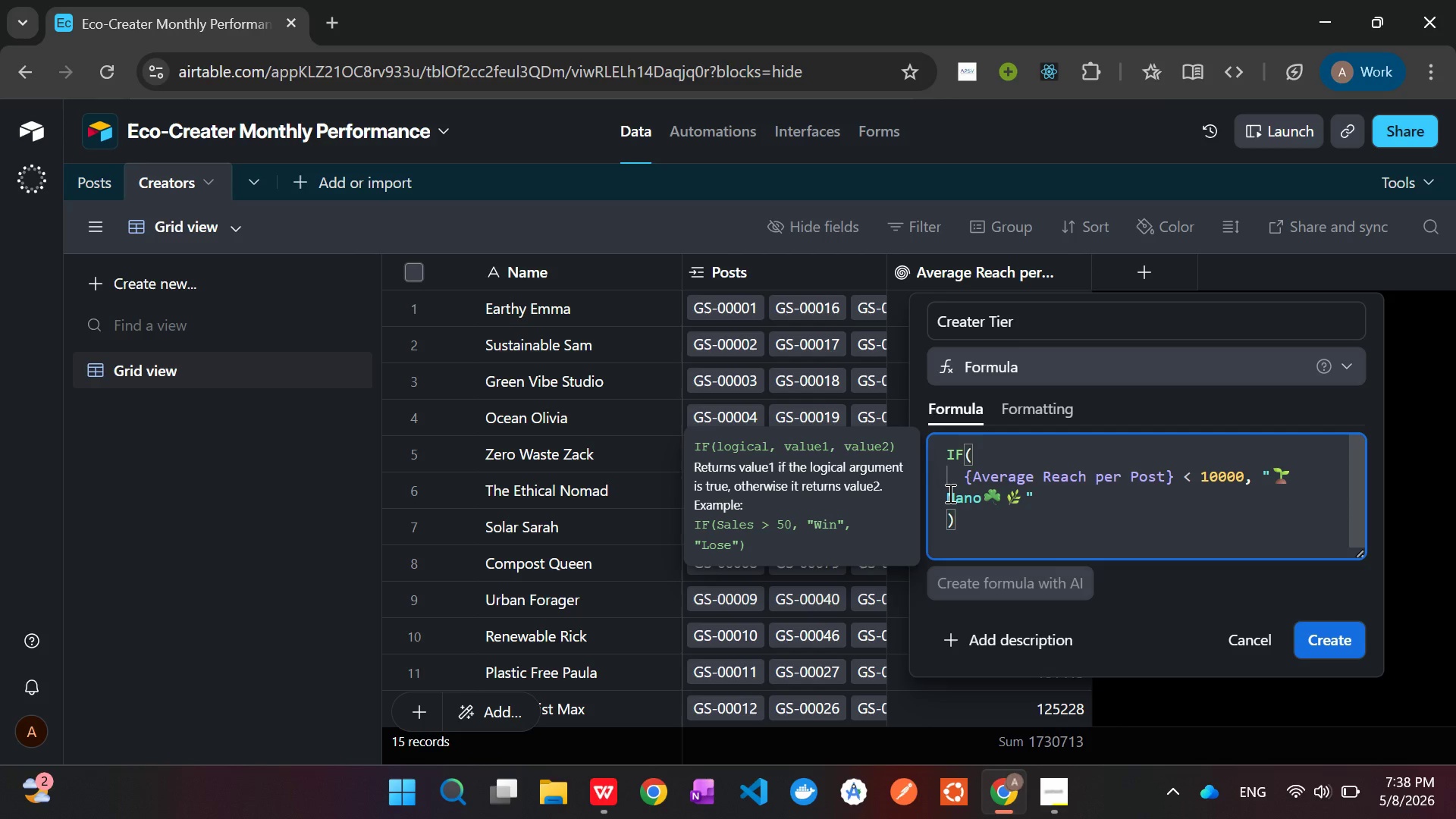 
key(Comma)
 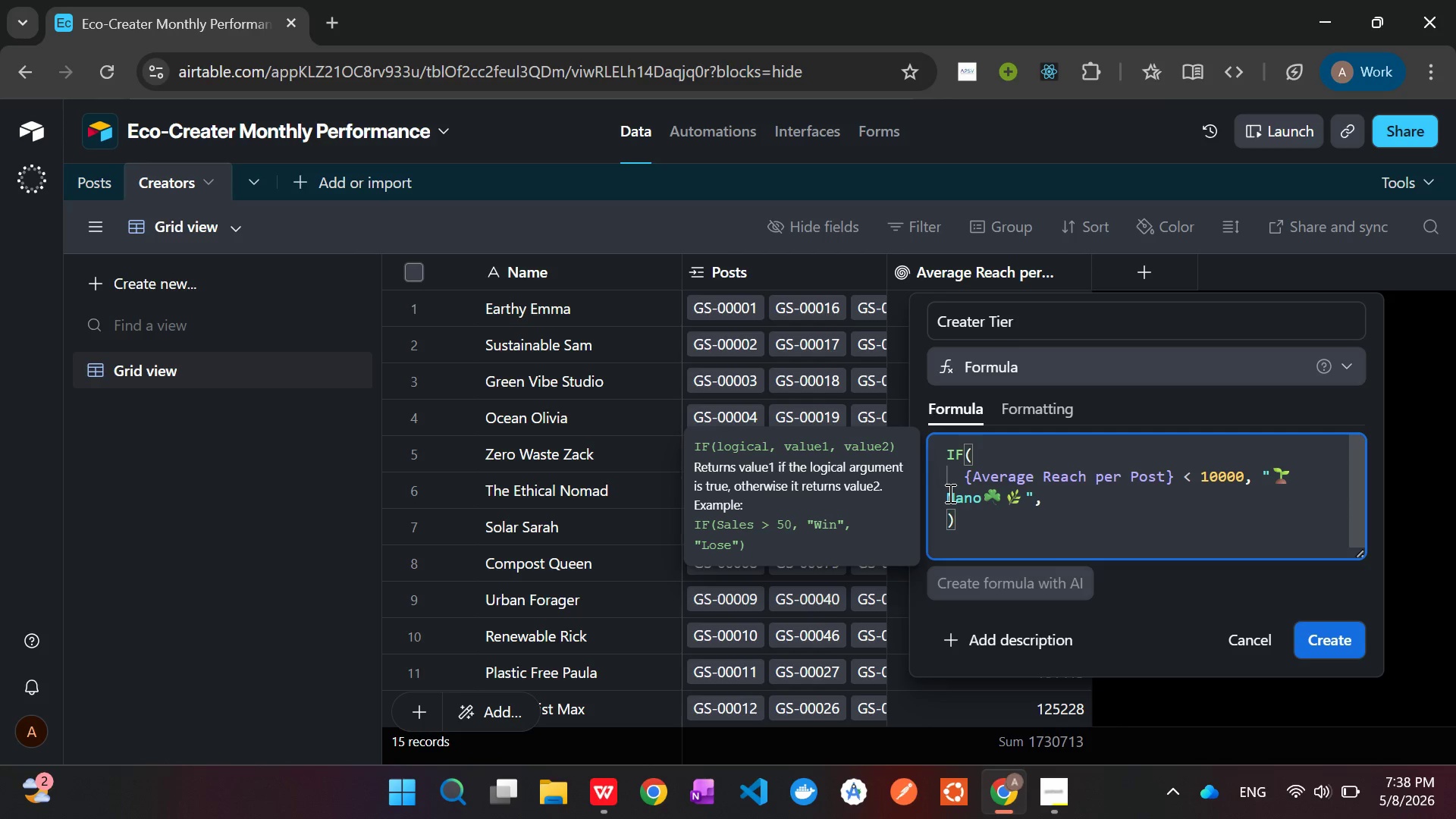 
key(Space)
 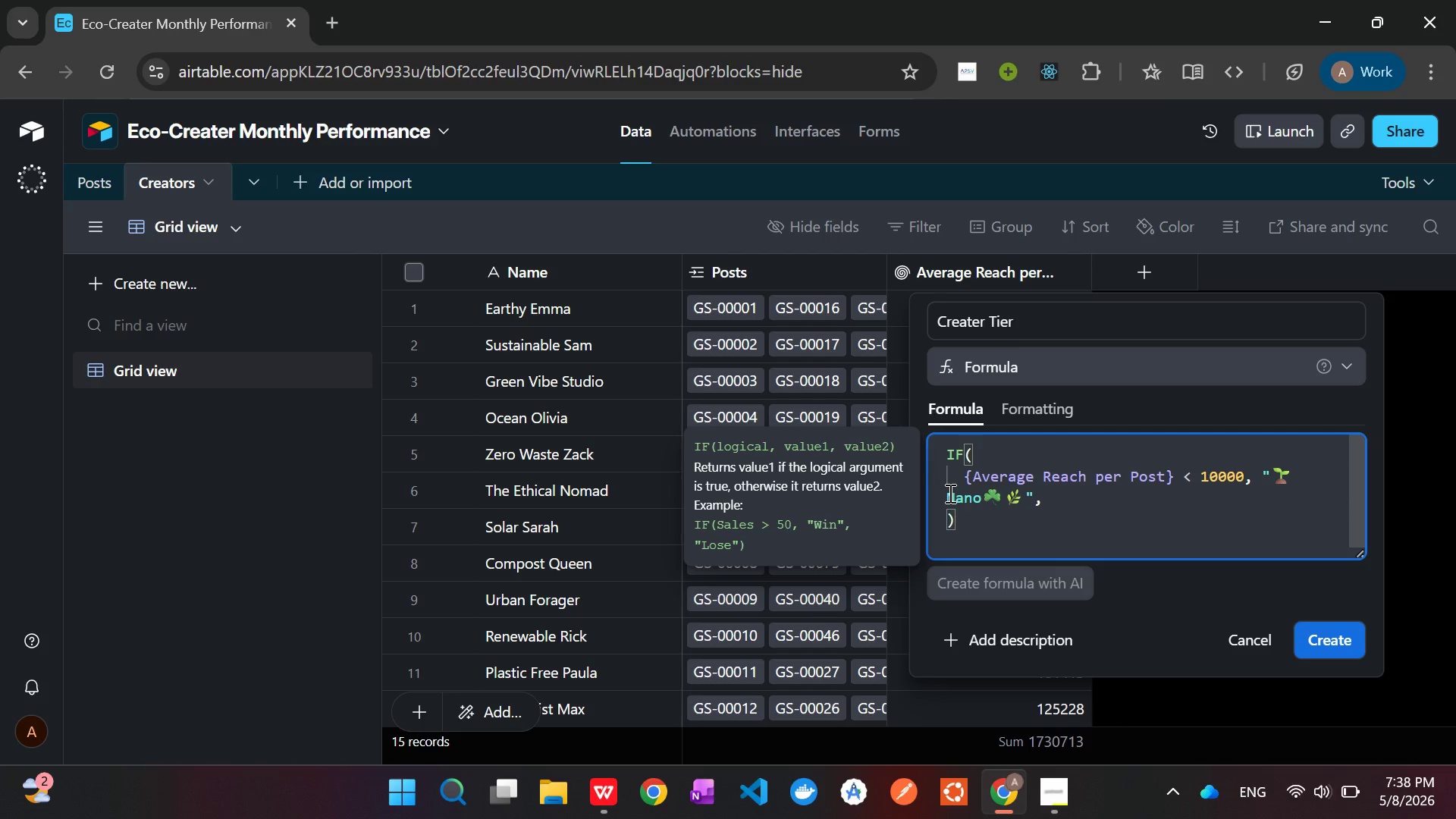 
wait(5.36)
 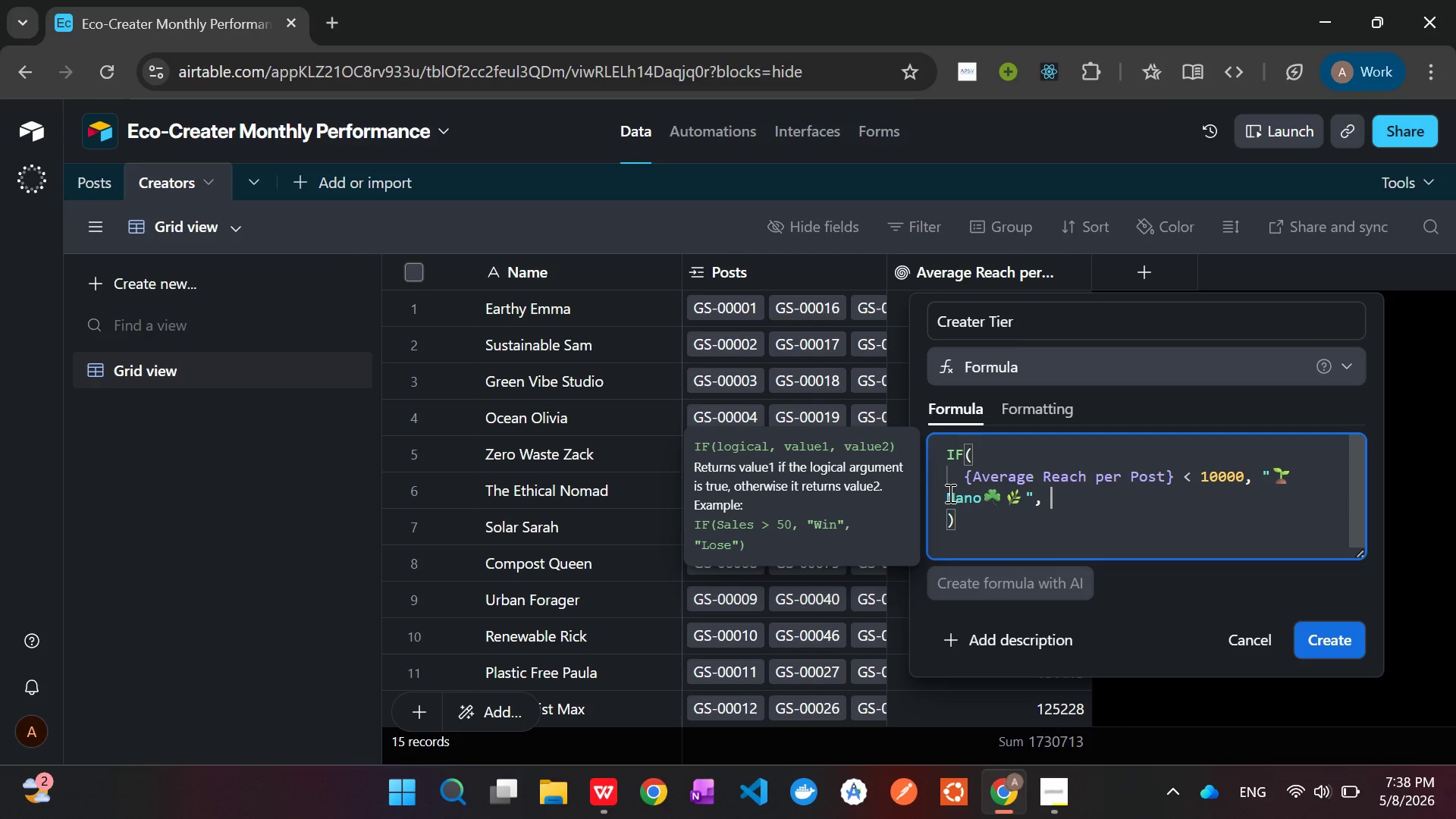 
type(IF({Av)
 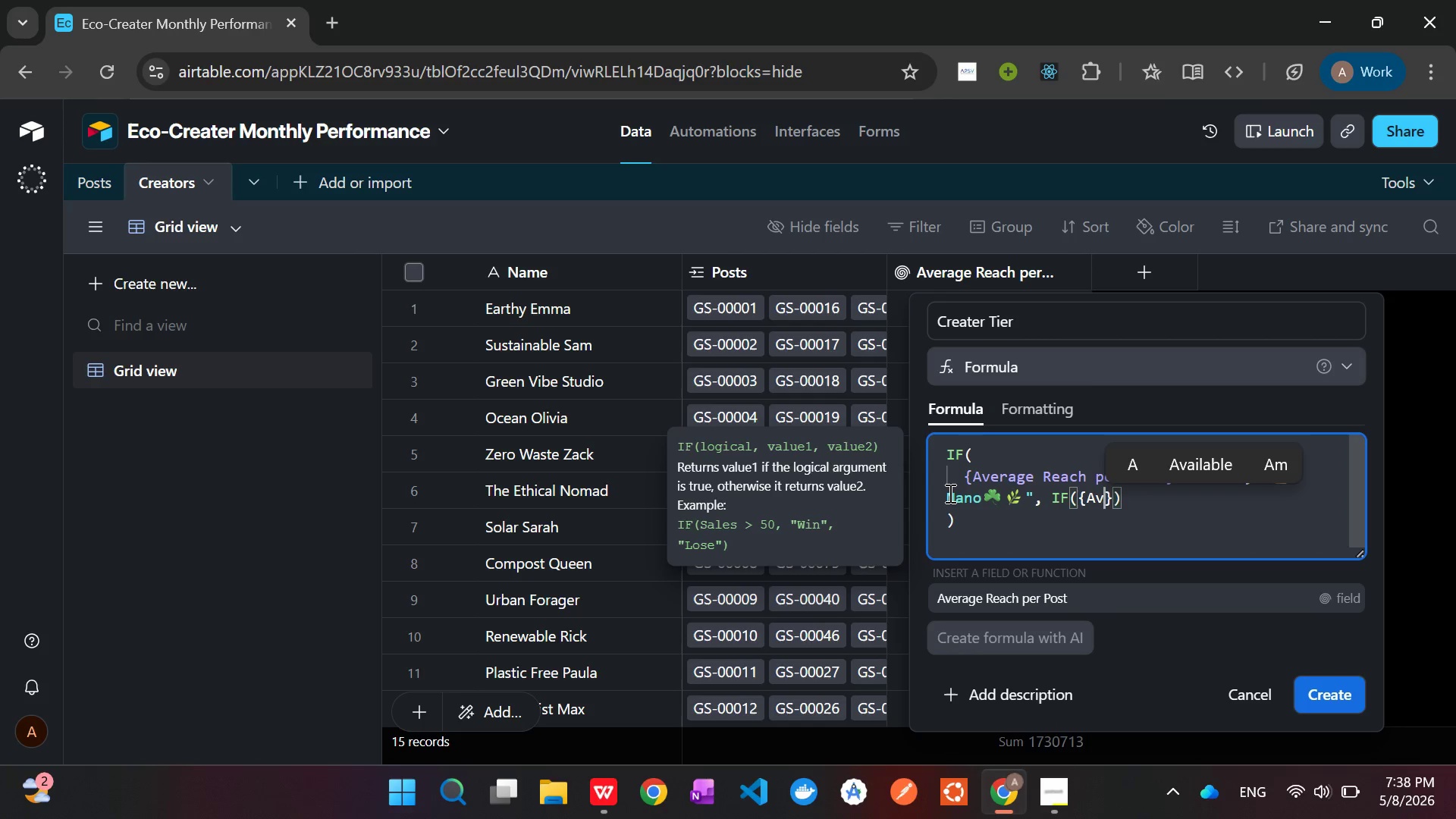 
key(Enter)
 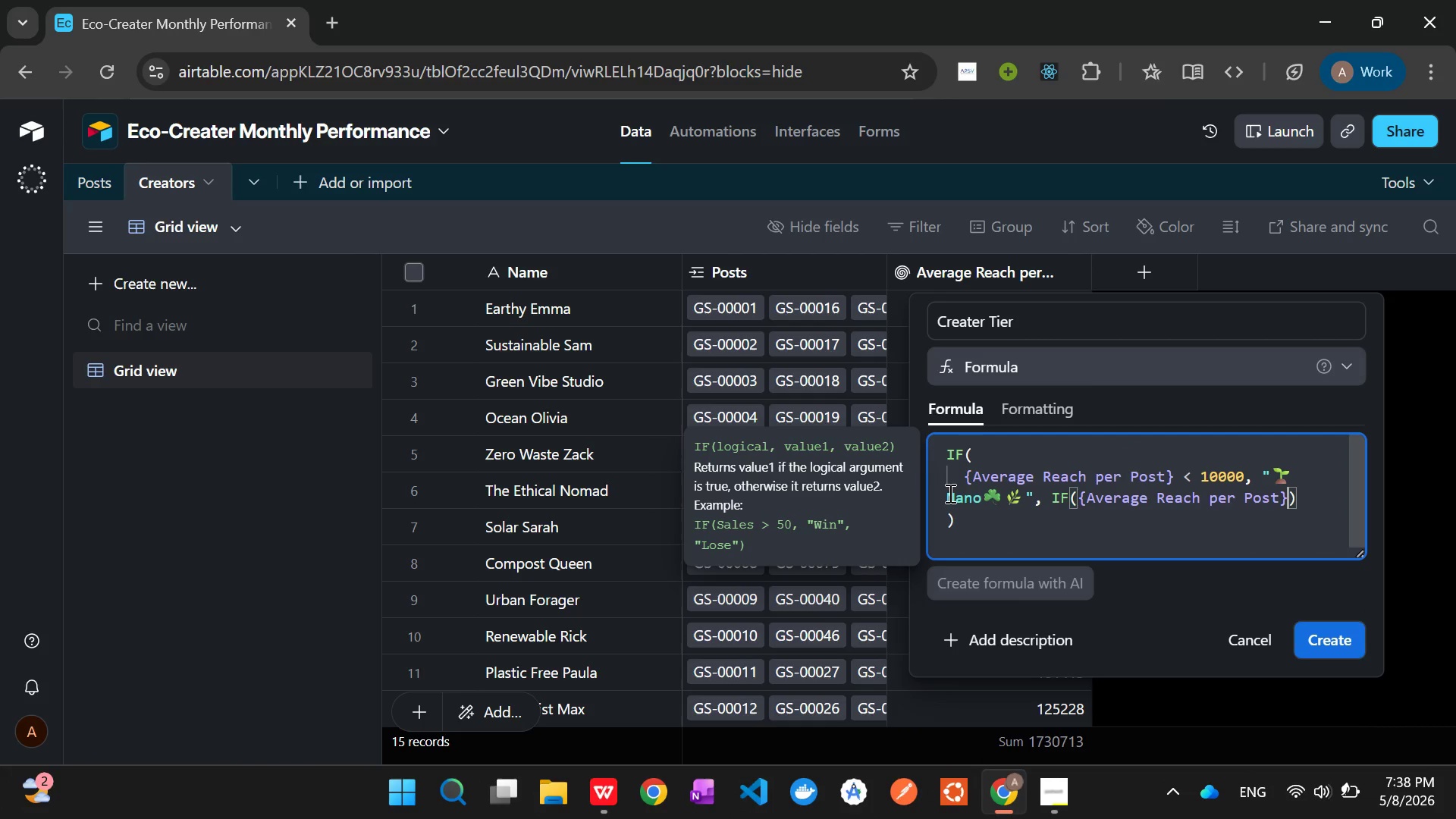 
wait(5.23)
 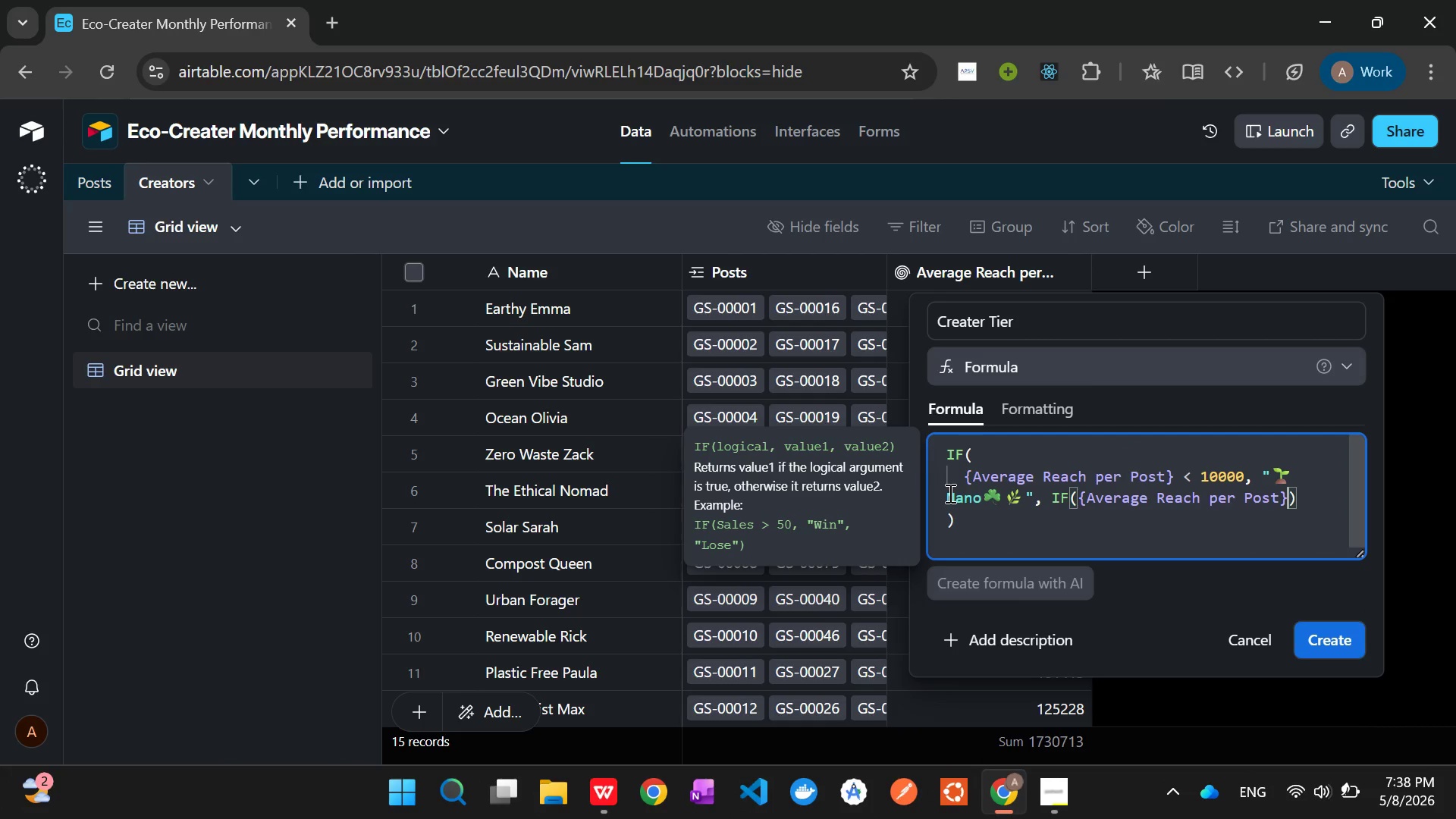 
type( < 50000,)
 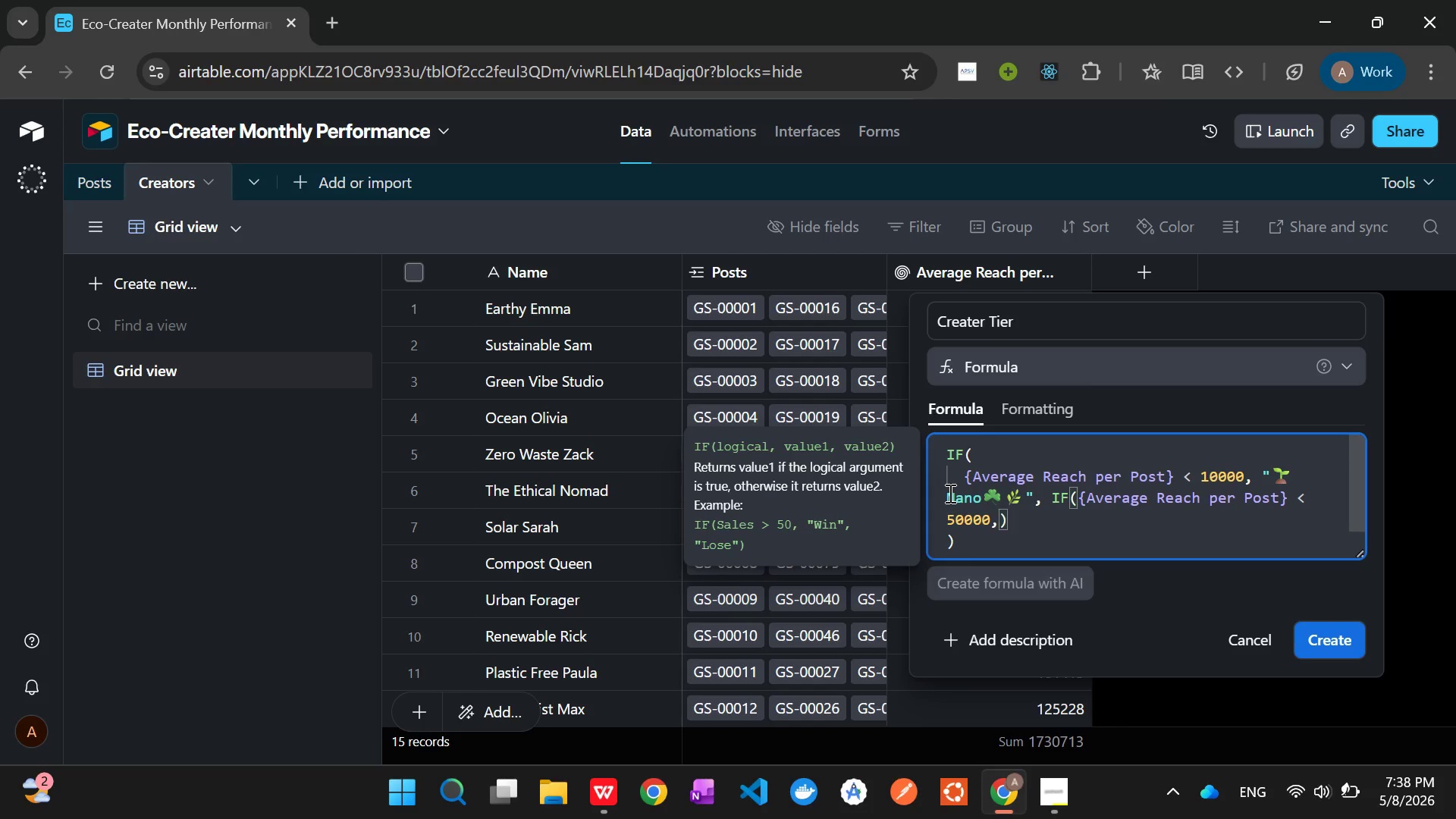 
type( "Micro)
 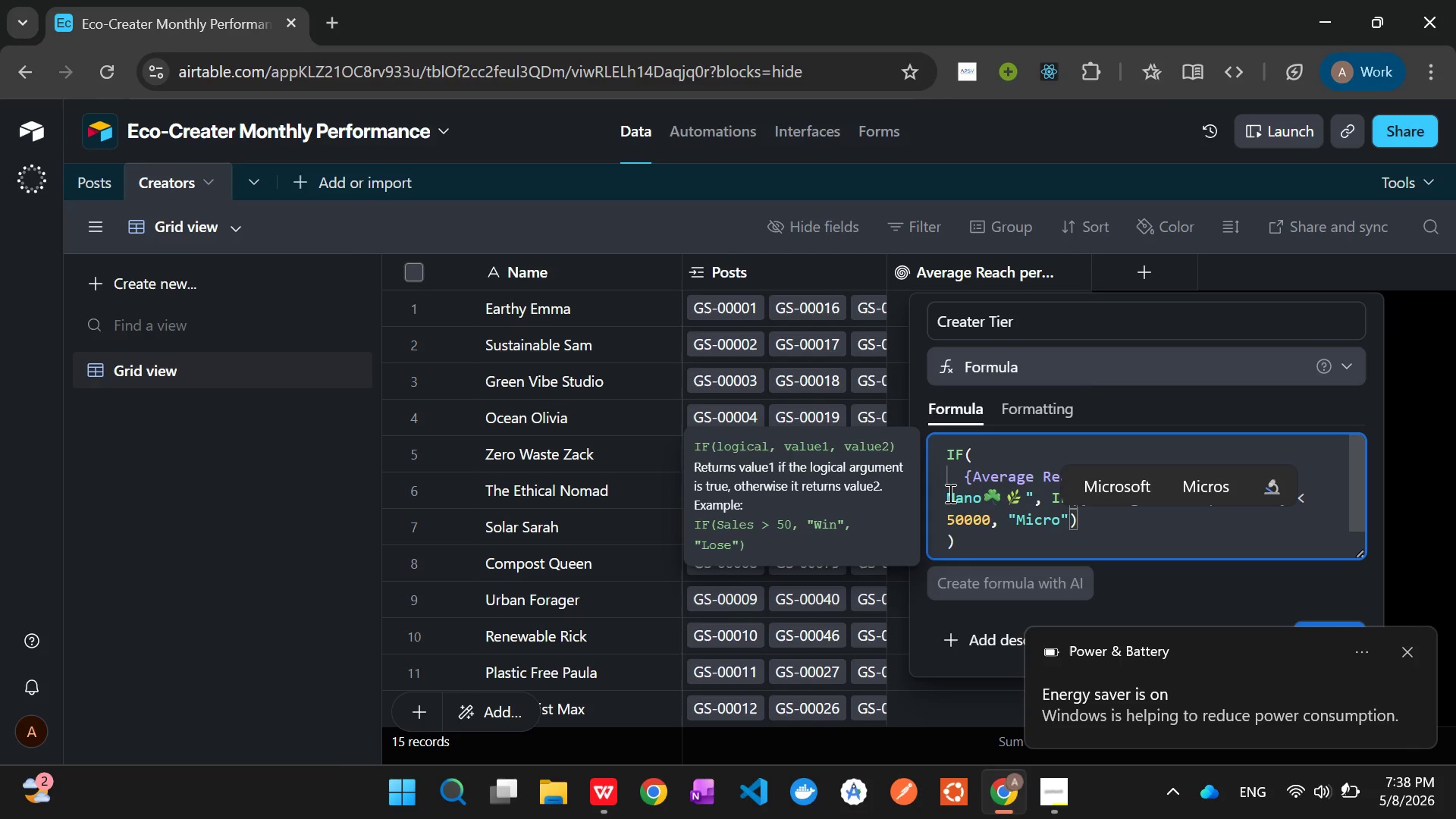 
key(ArrowLeft)
 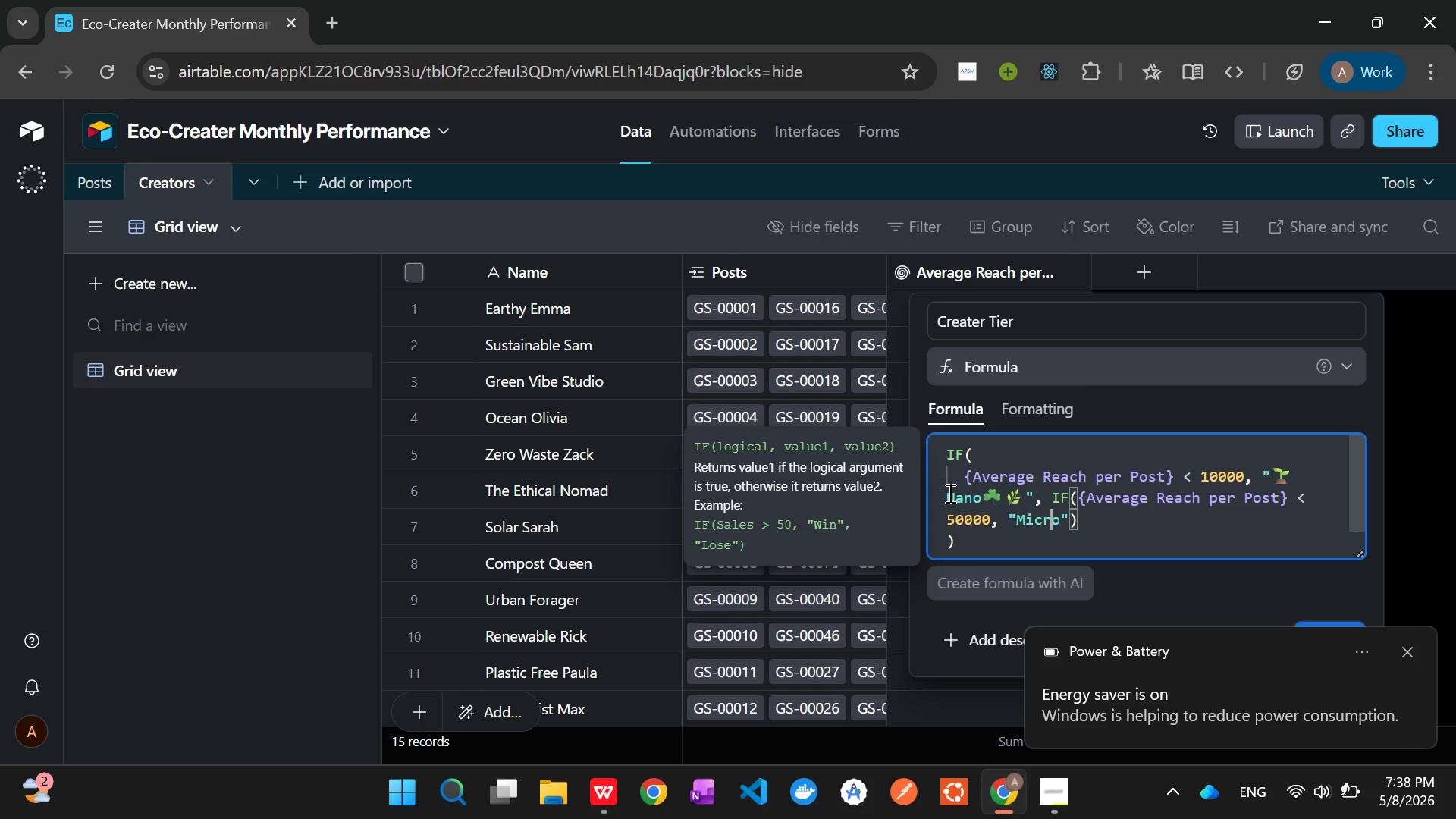 
key(ArrowLeft)
 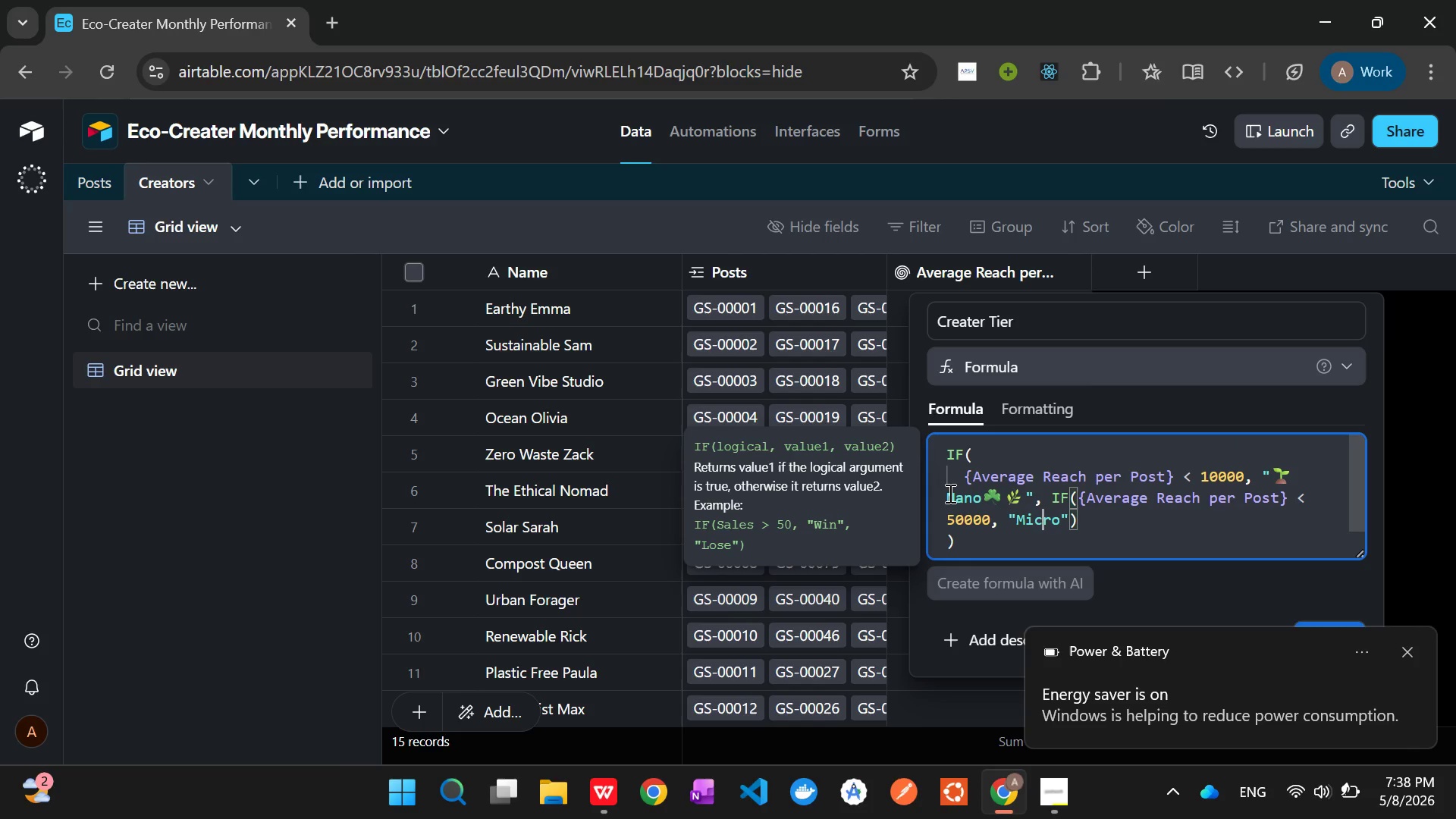 
key(ArrowLeft)
 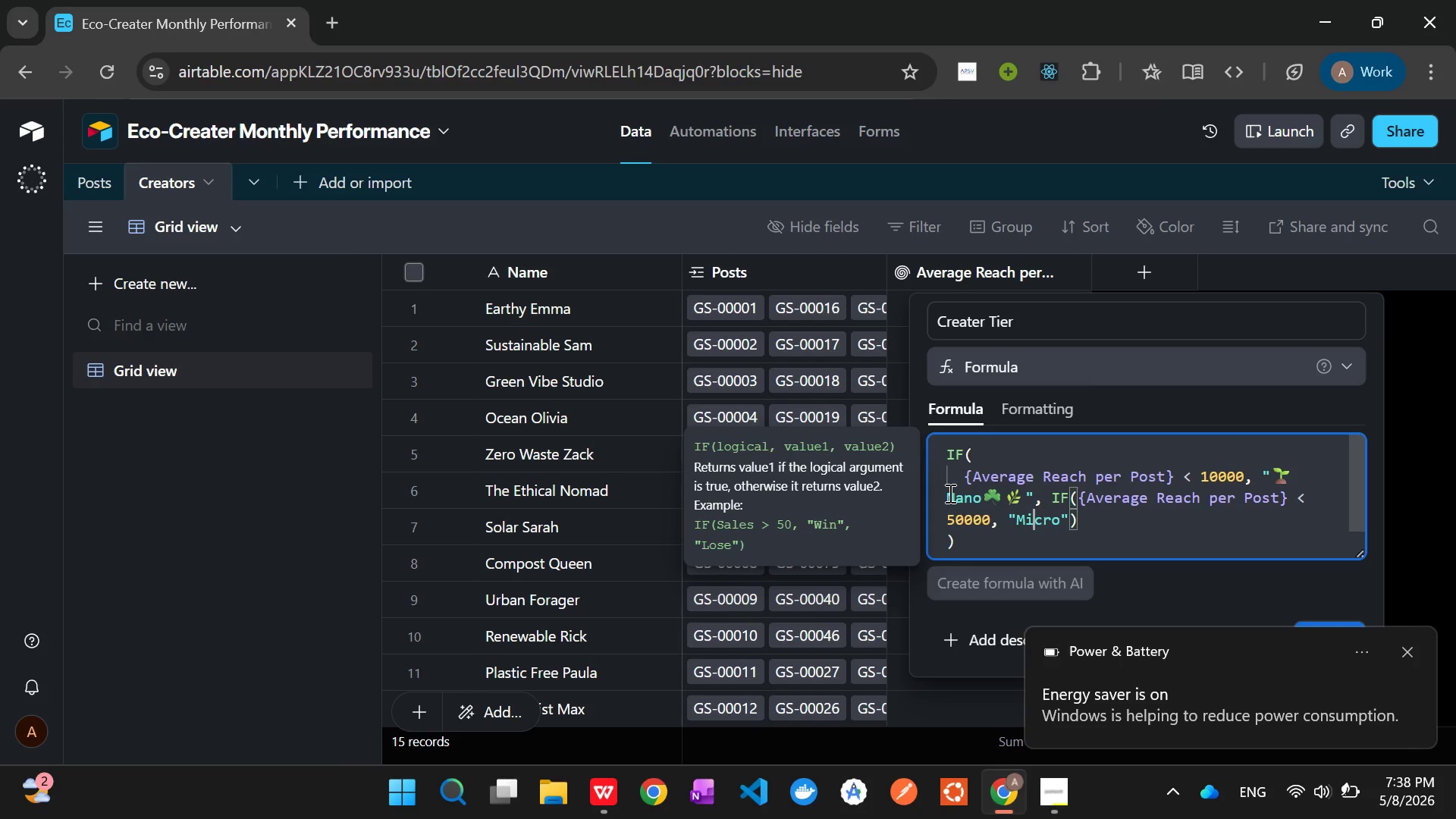 
key(ArrowLeft)
 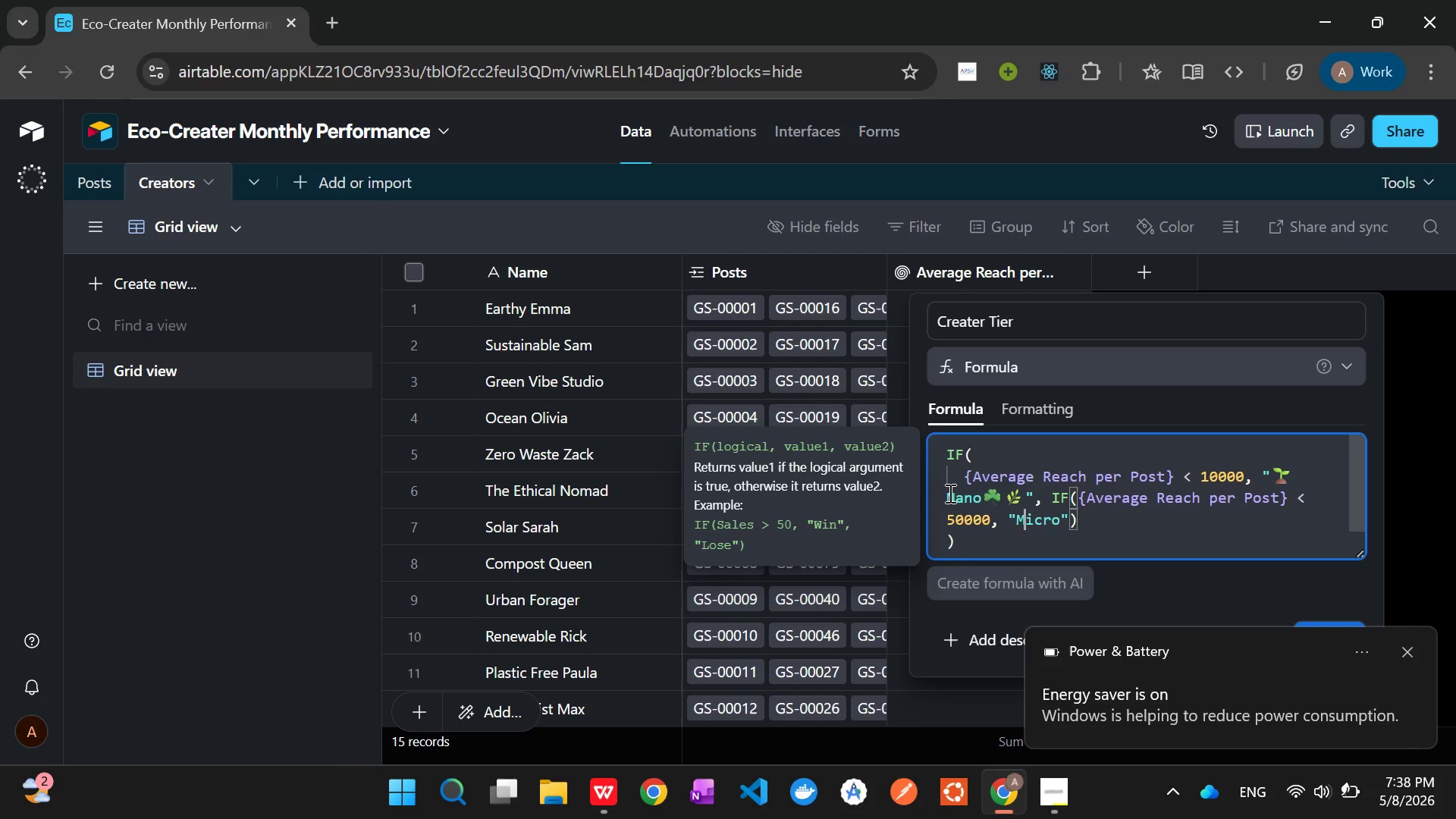 
key(ArrowLeft)
 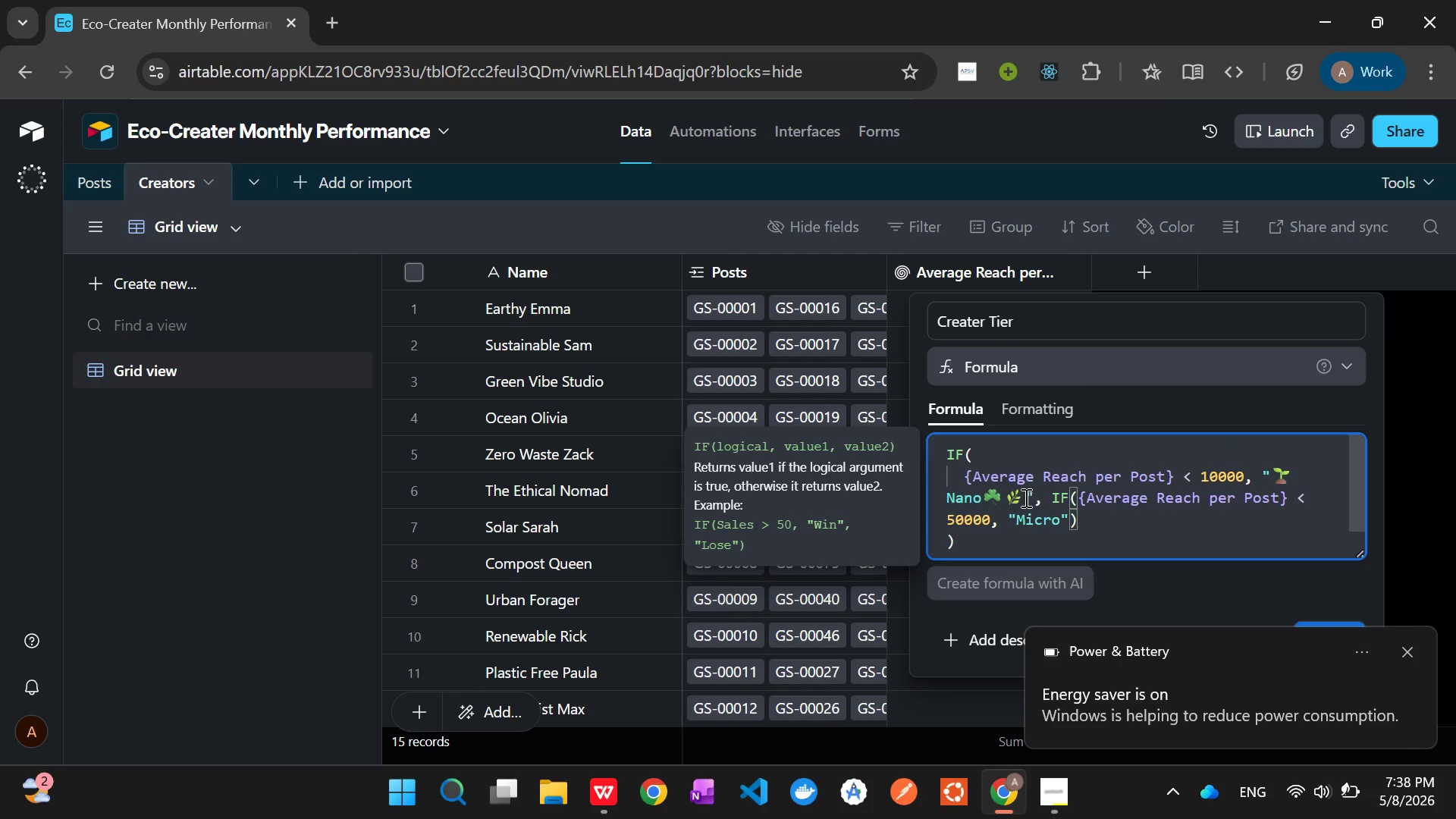 
left_click_drag(start_coordinate=[1018, 495], to_coordinate=[1007, 495])
 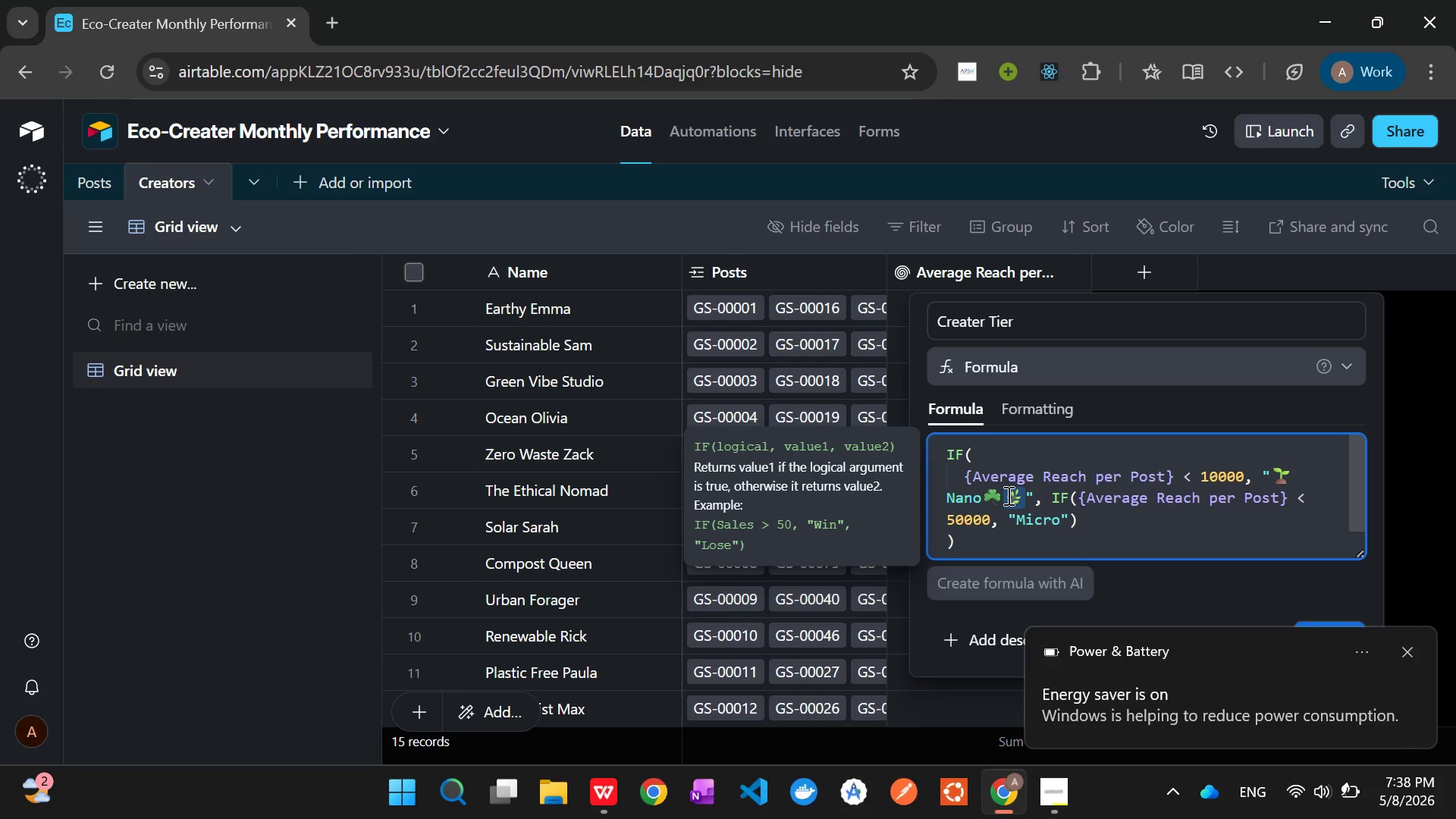 
hold_key(key=ControlLeft, duration=1.52)
 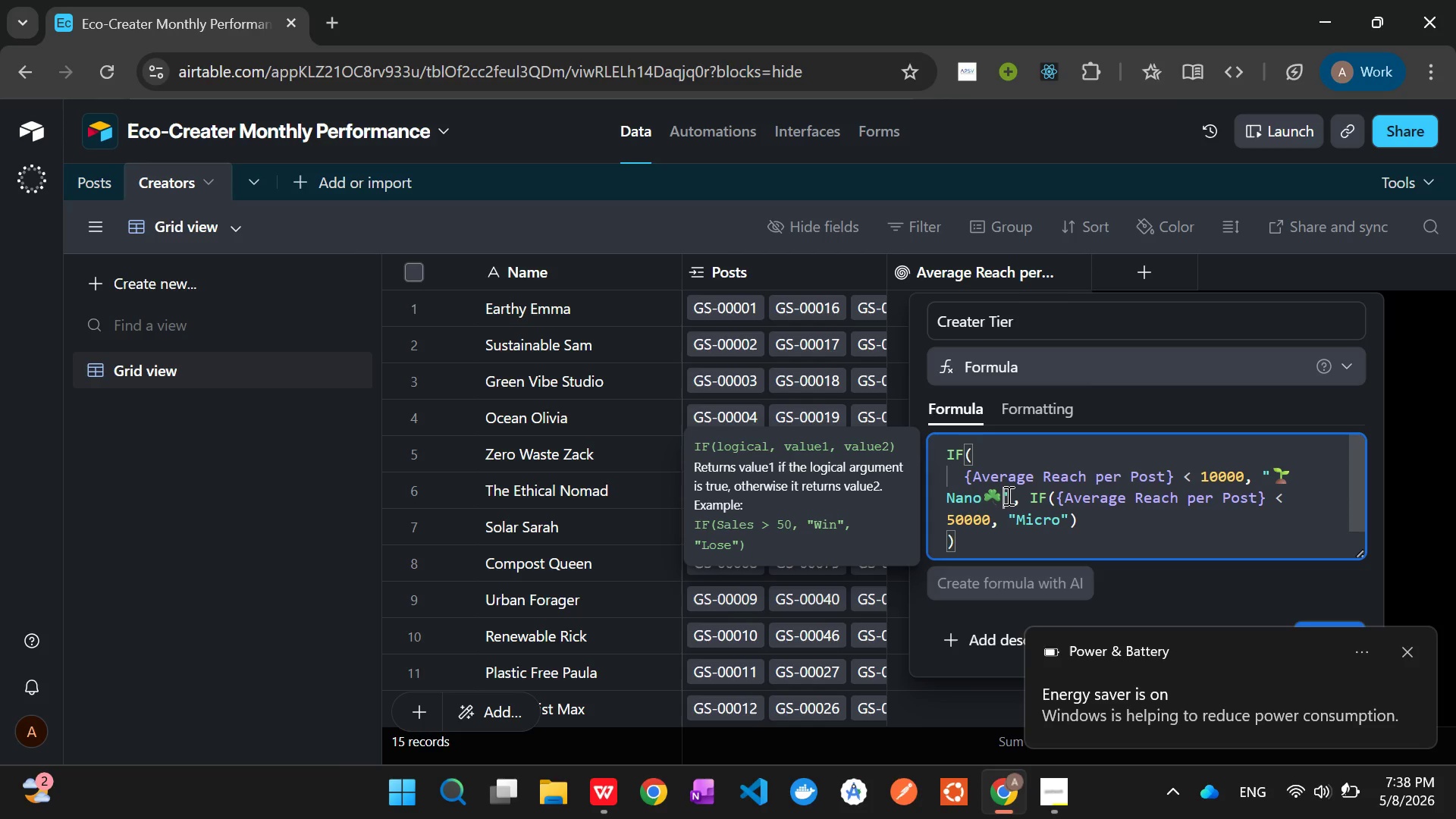 
key(Control+X)
 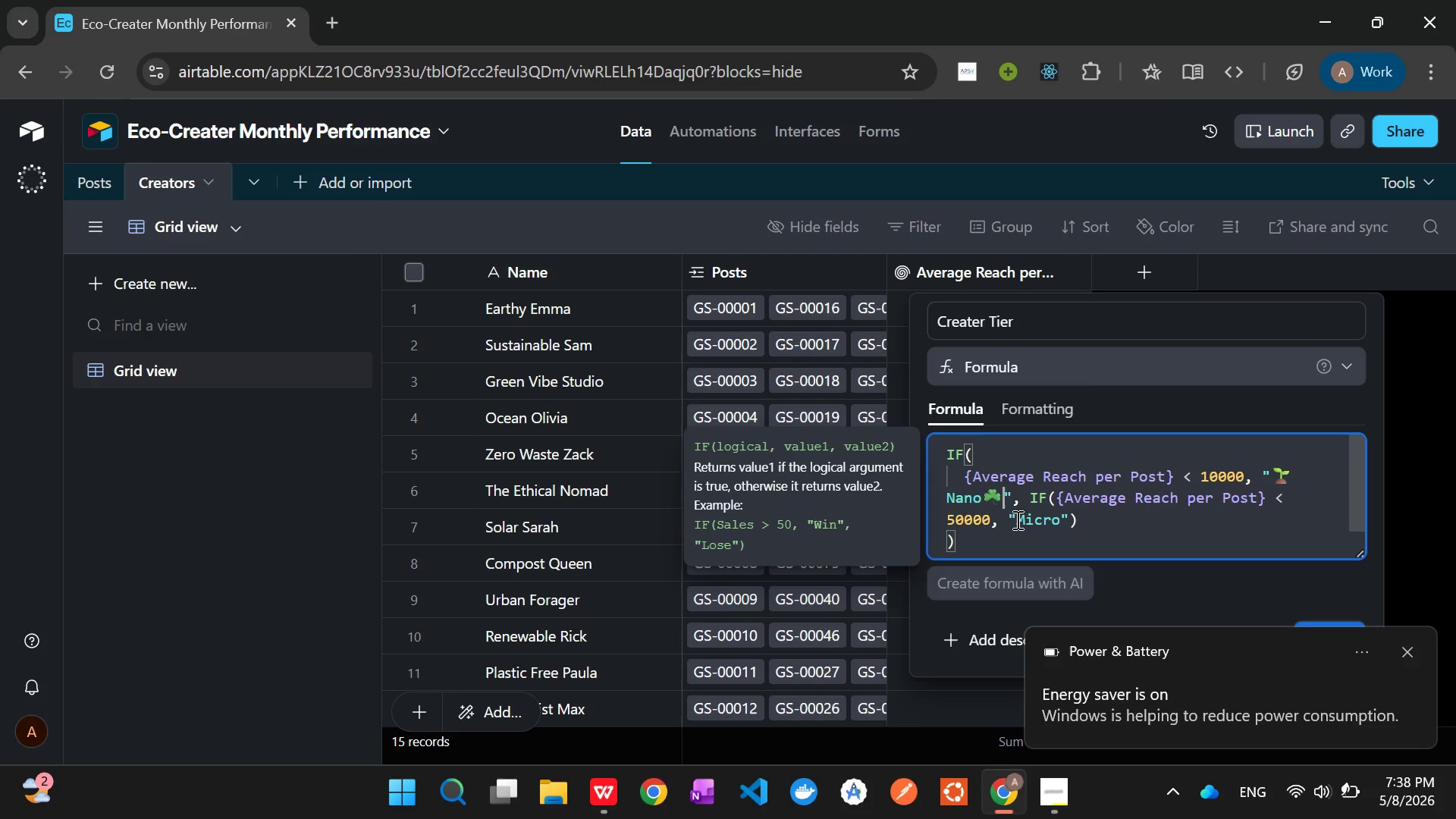 
left_click([1015, 519])
 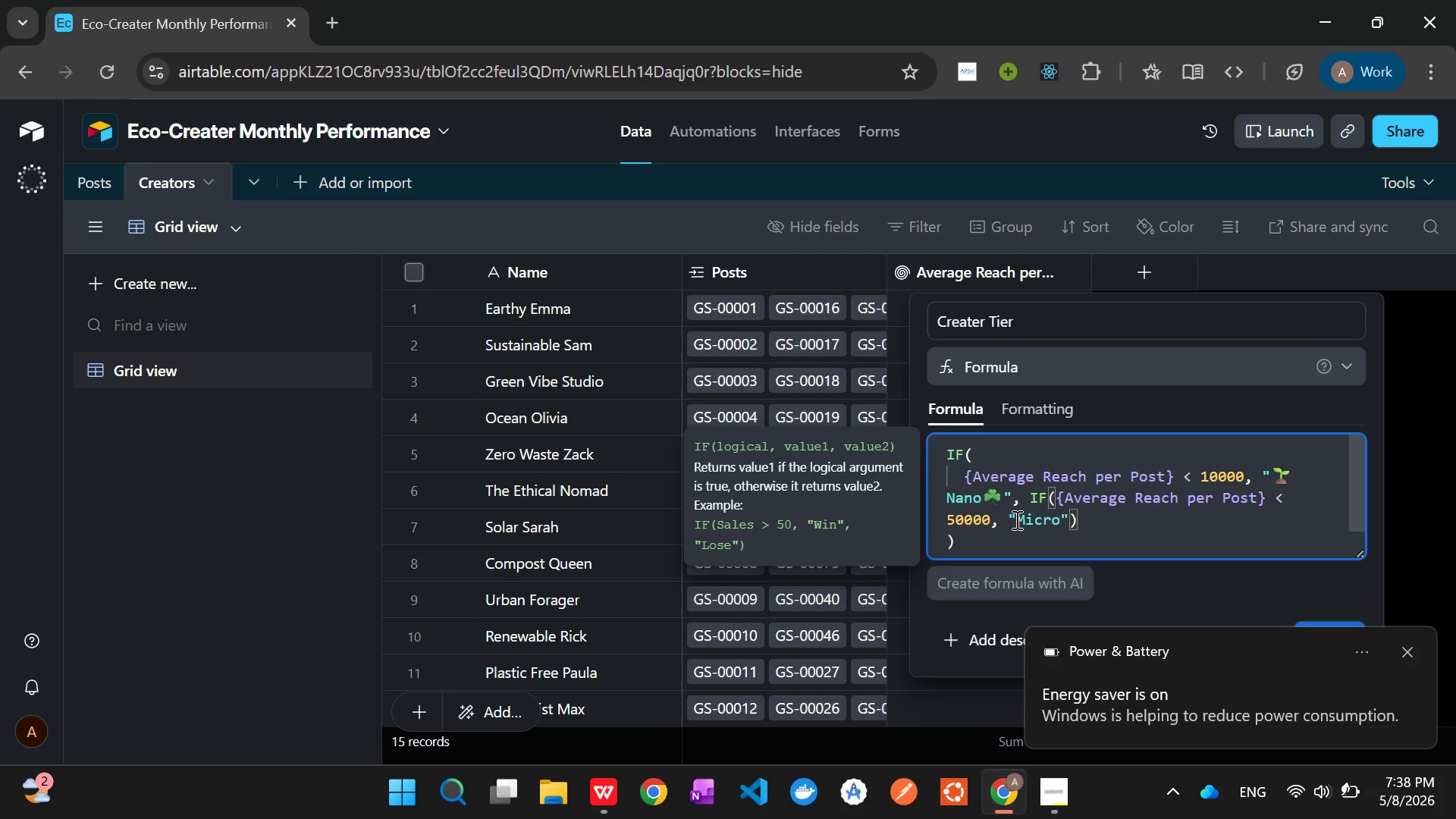 
key(Control+ControlLeft)
 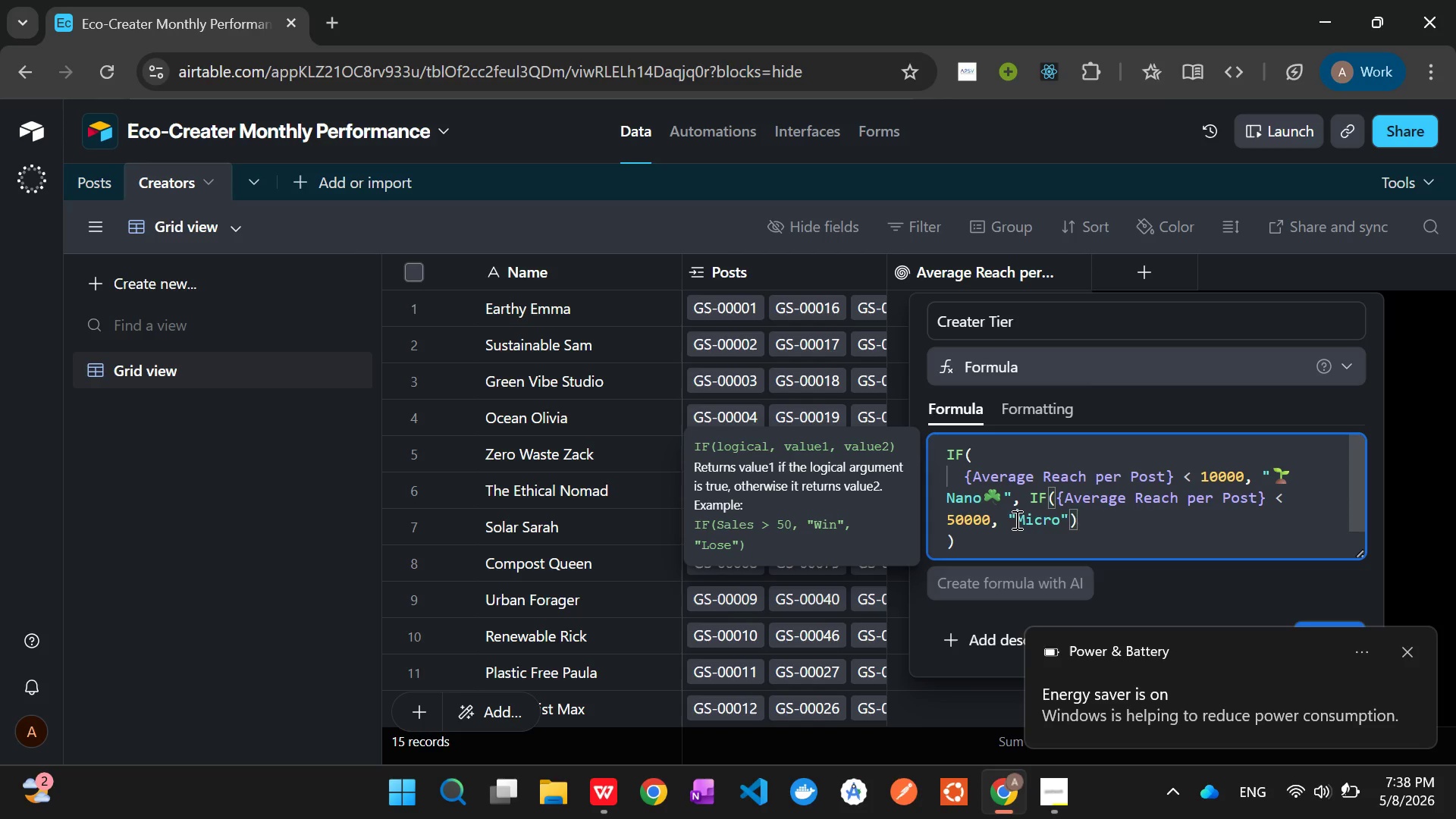 
key(Control+V)
 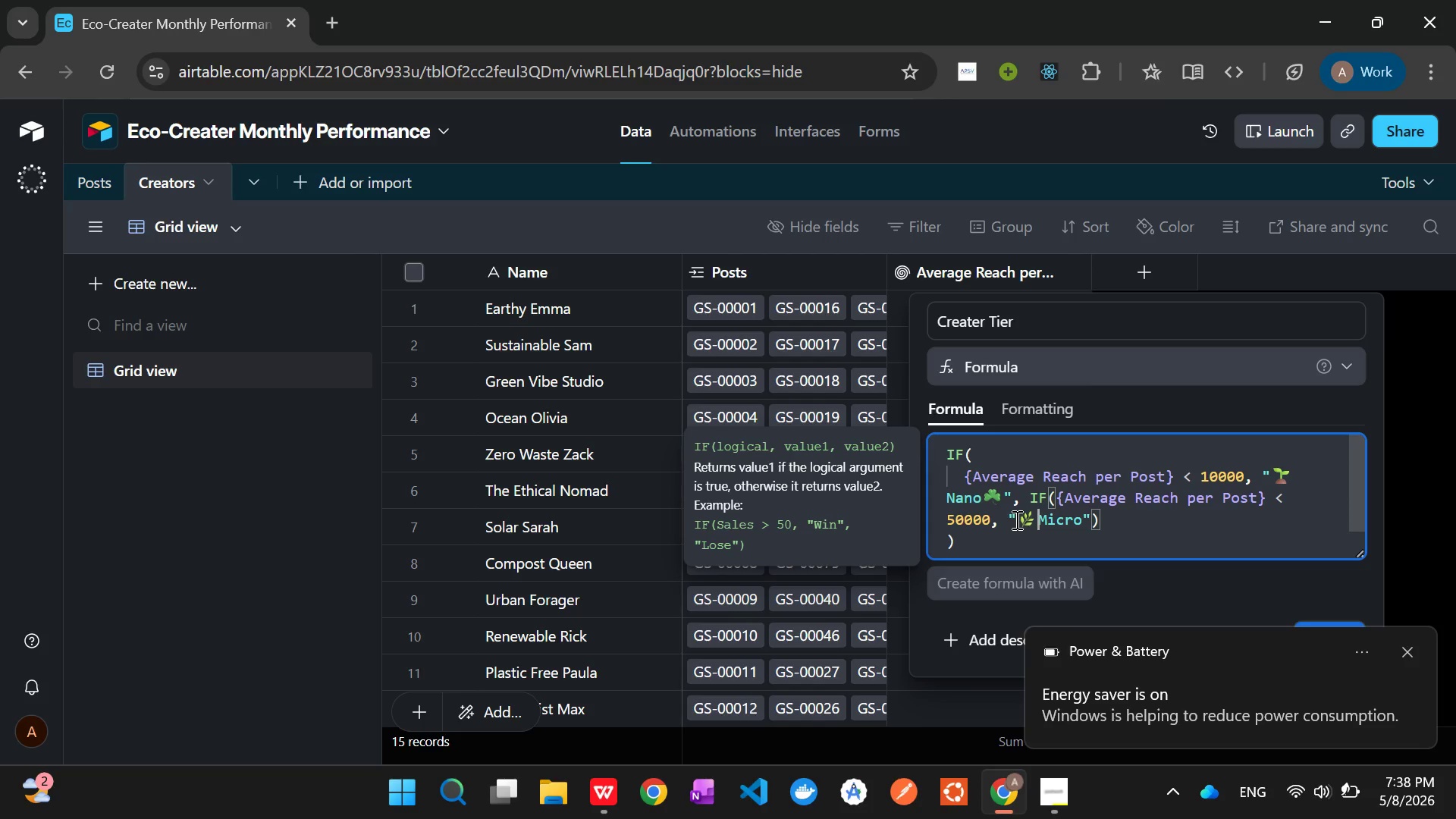 
key(Space)
 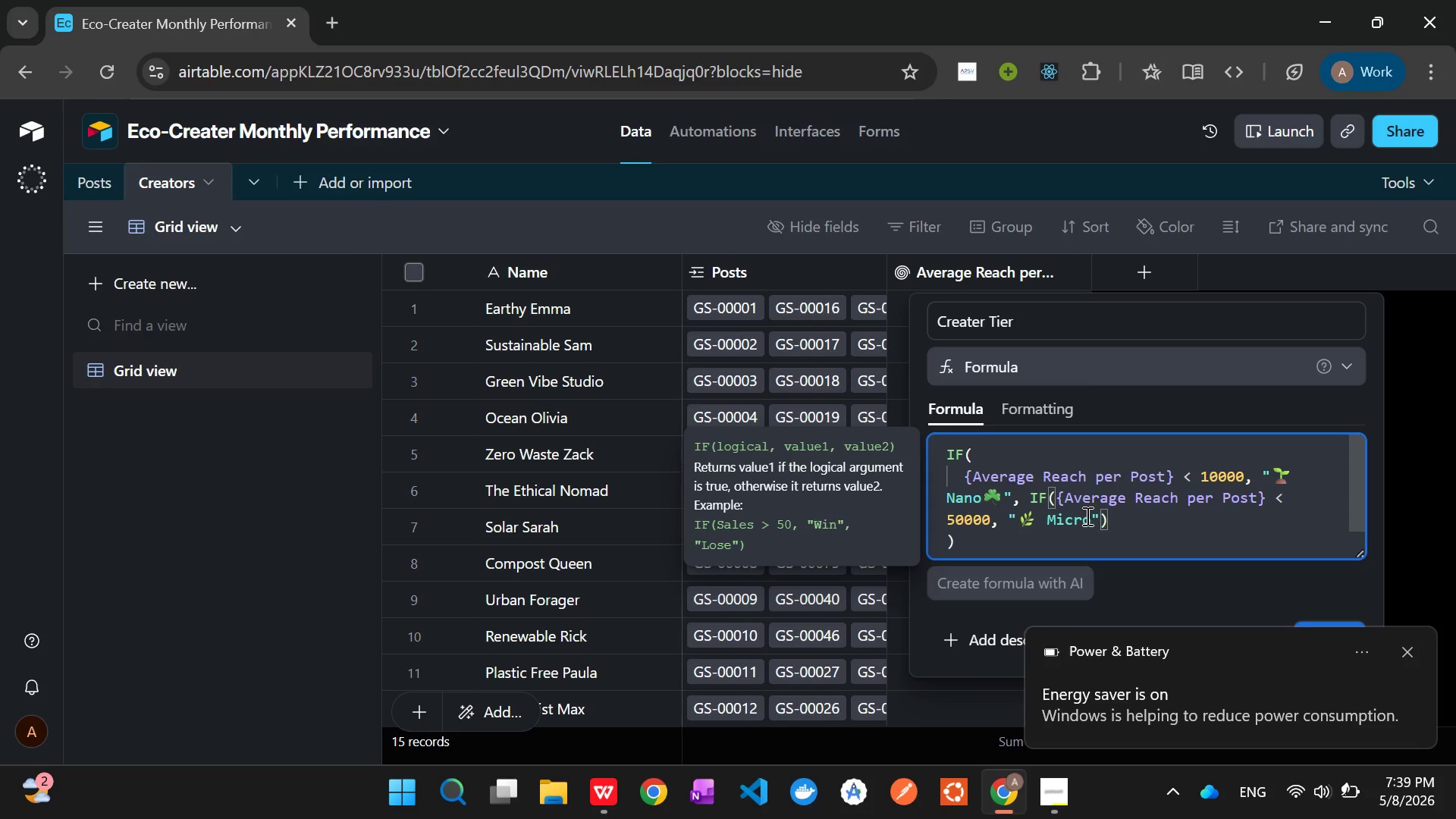 
left_click([1100, 520])
 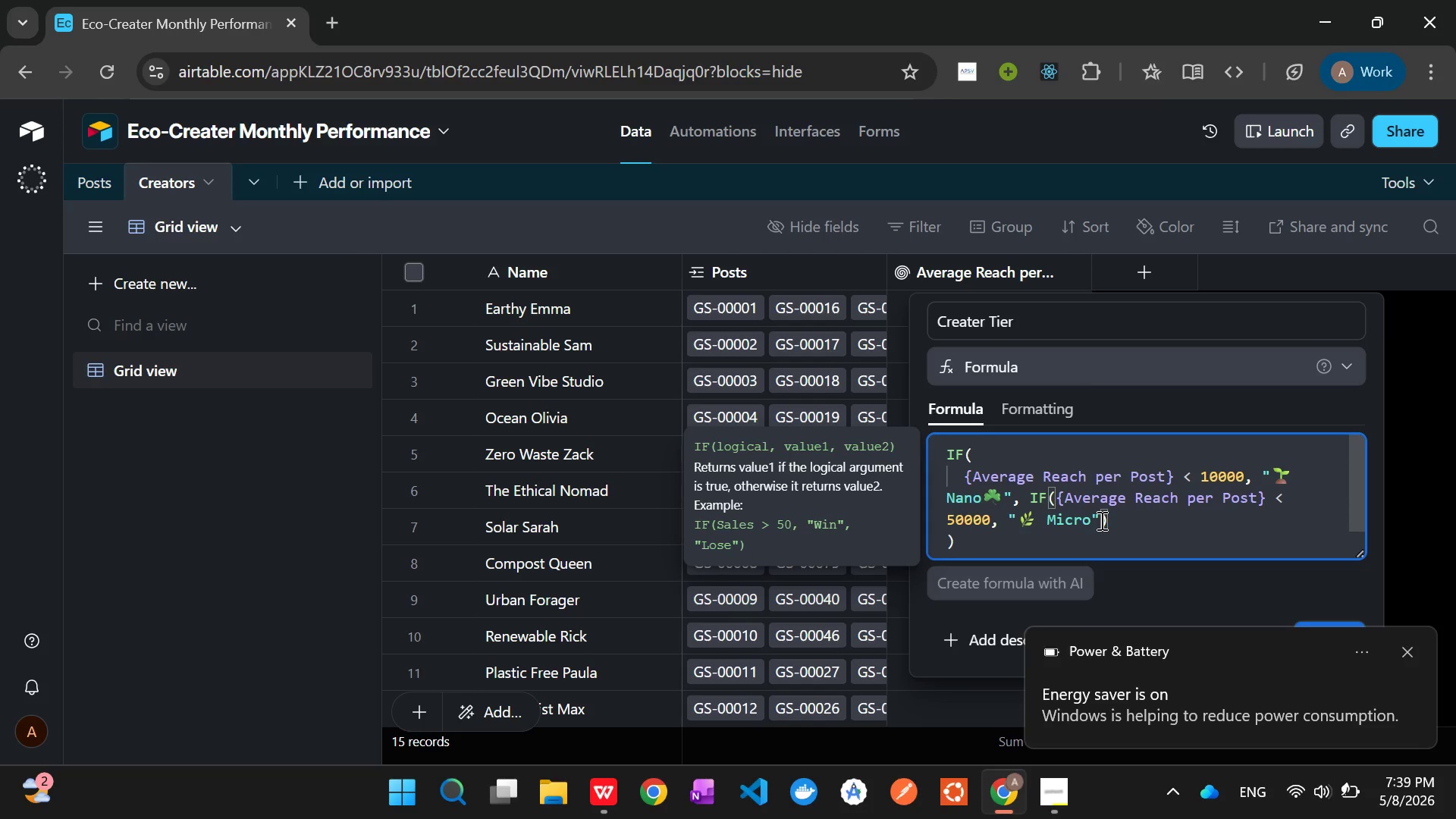 
key(Comma)
 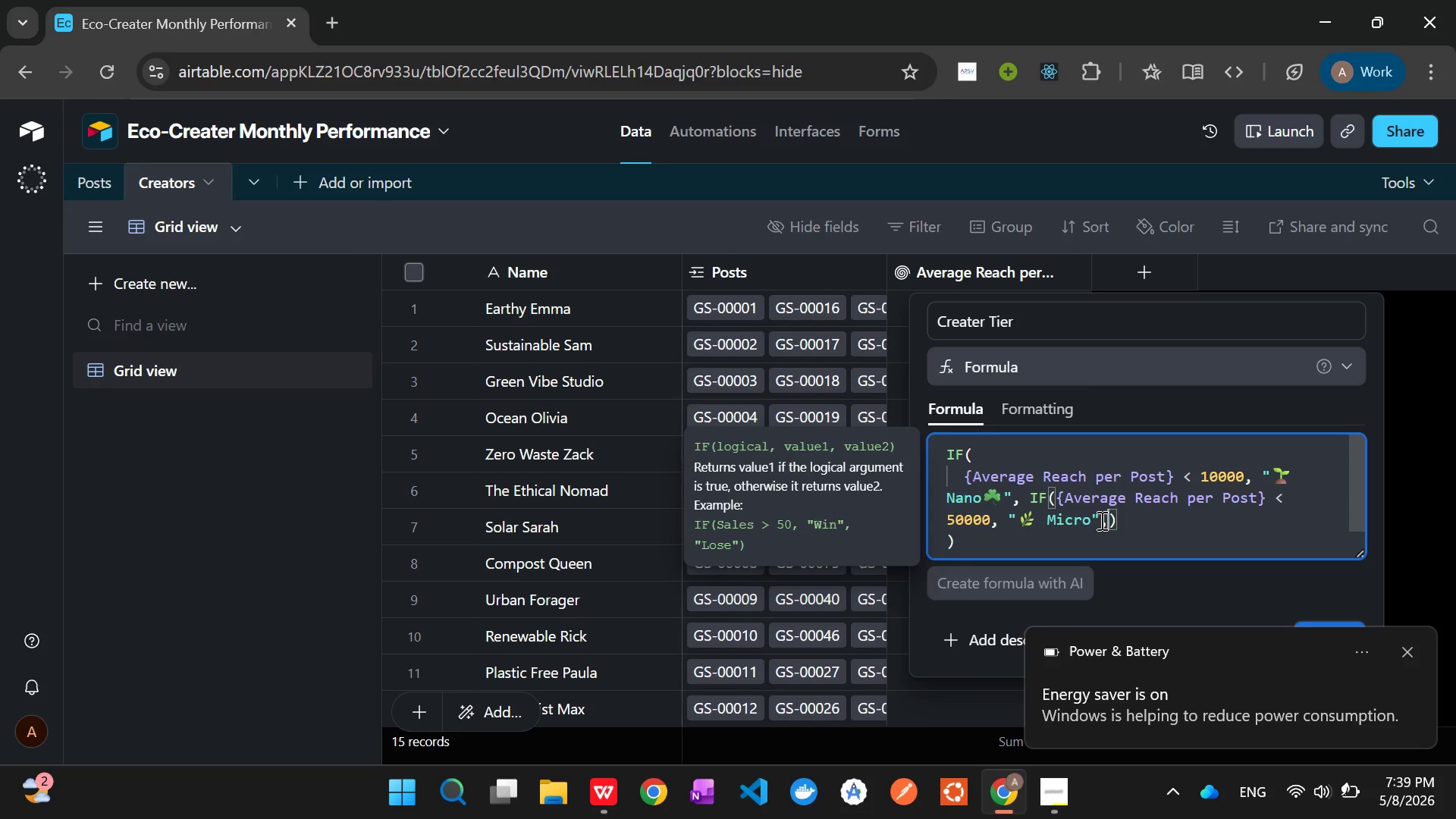 
wait(11.44)
 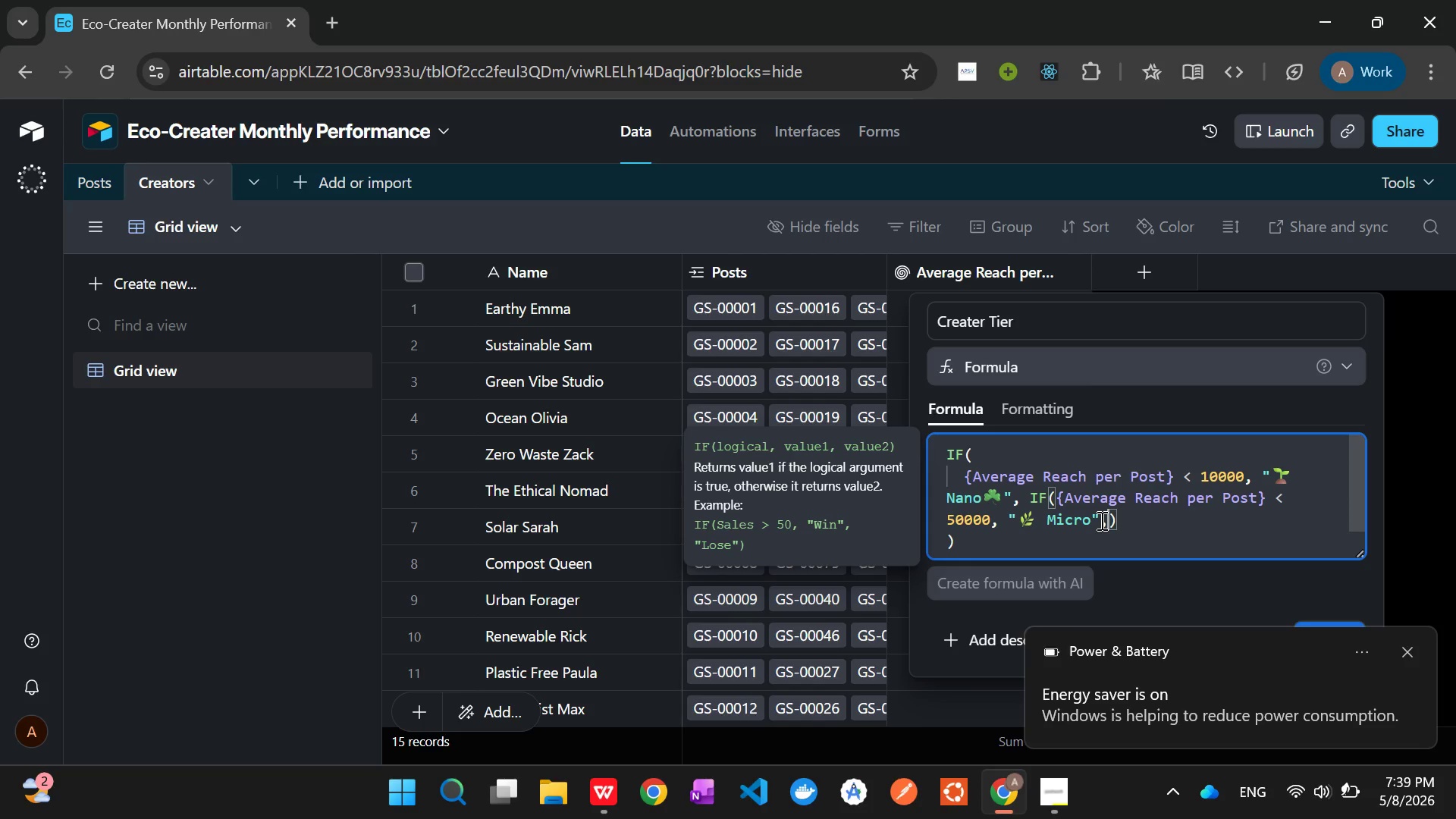 
key(Shift+Quote)
 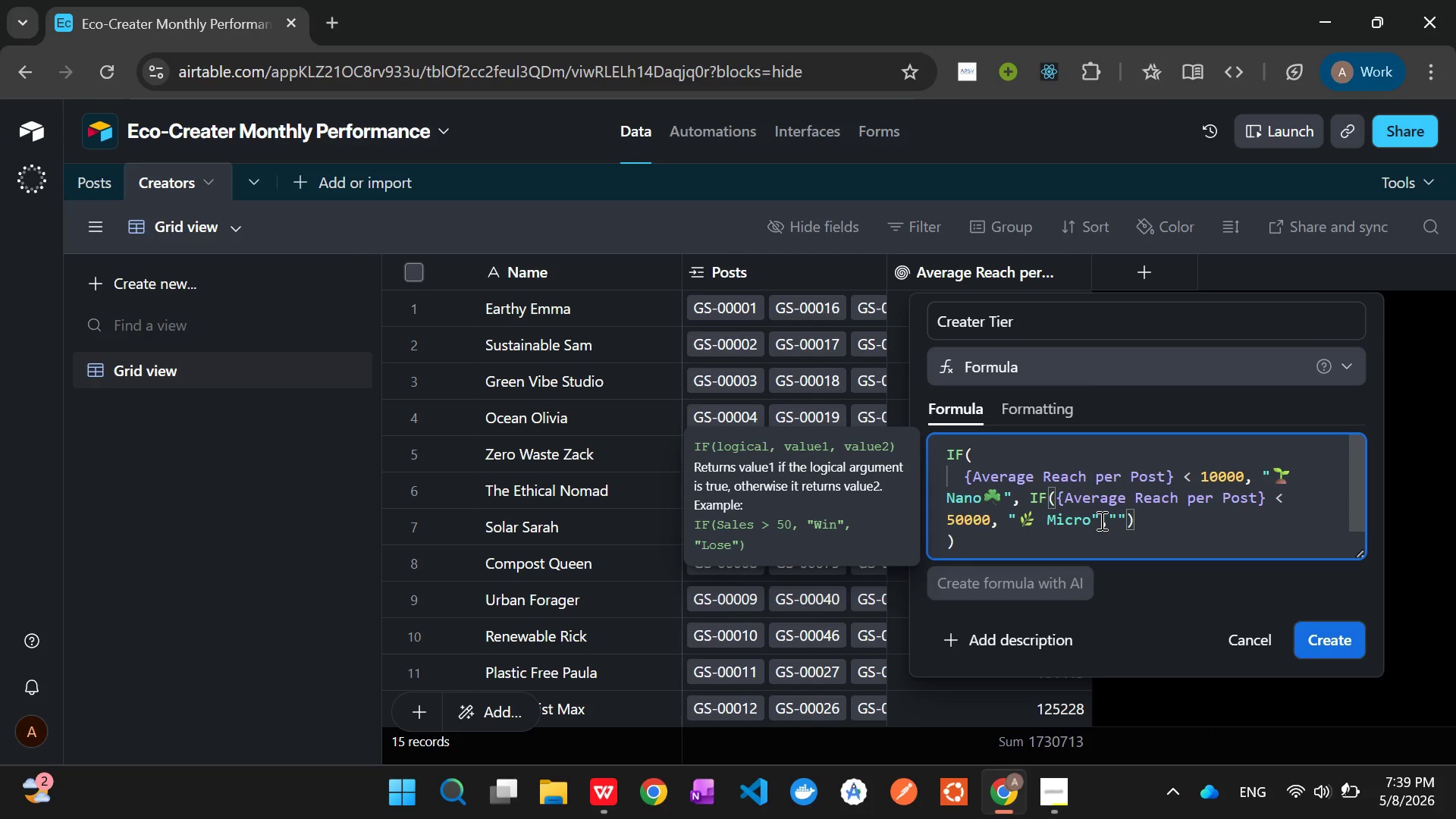 
hold_key(key=ShiftLeft, duration=0.92)
 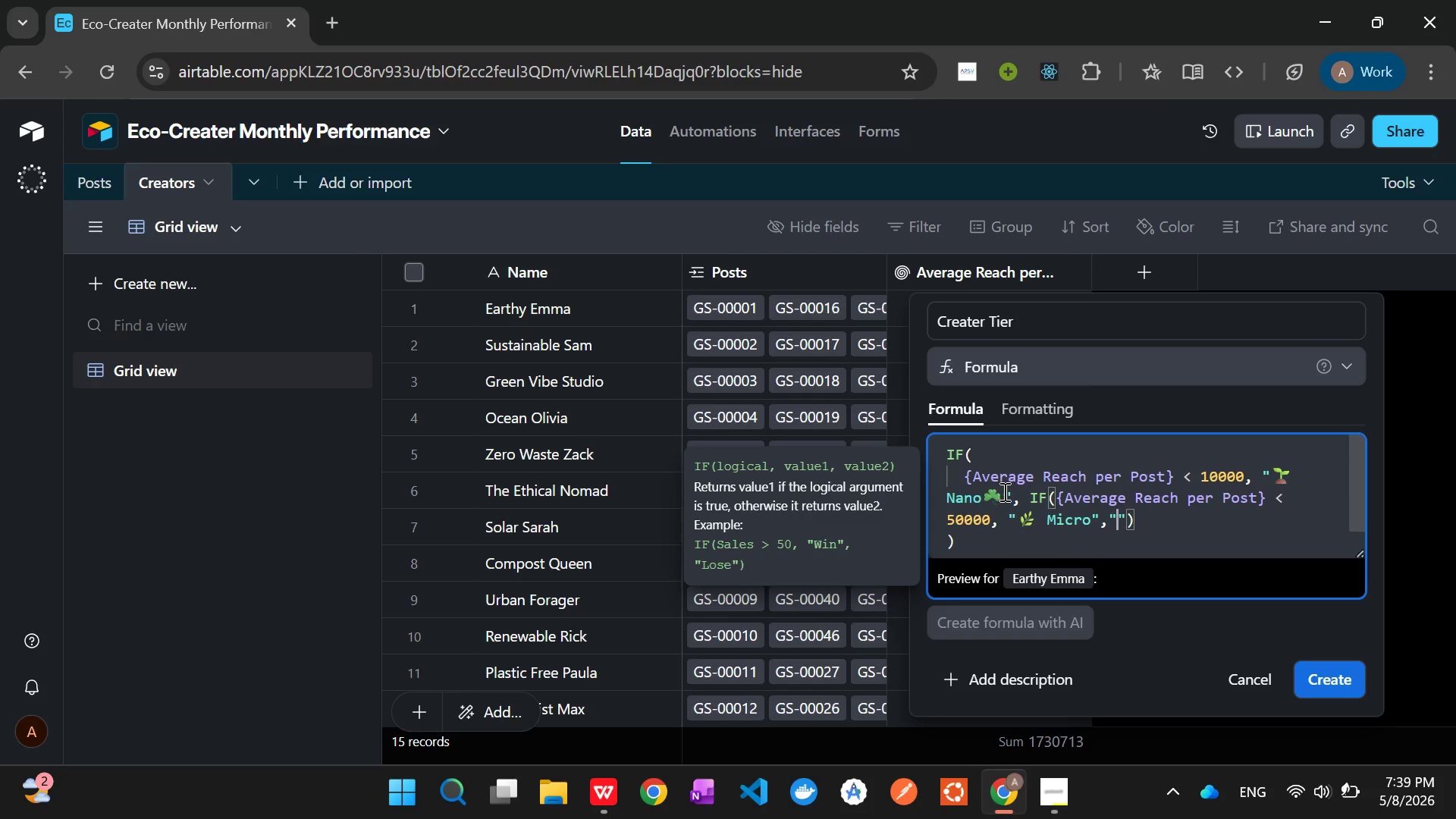 
left_click_drag(start_coordinate=[999, 491], to_coordinate=[988, 492])
 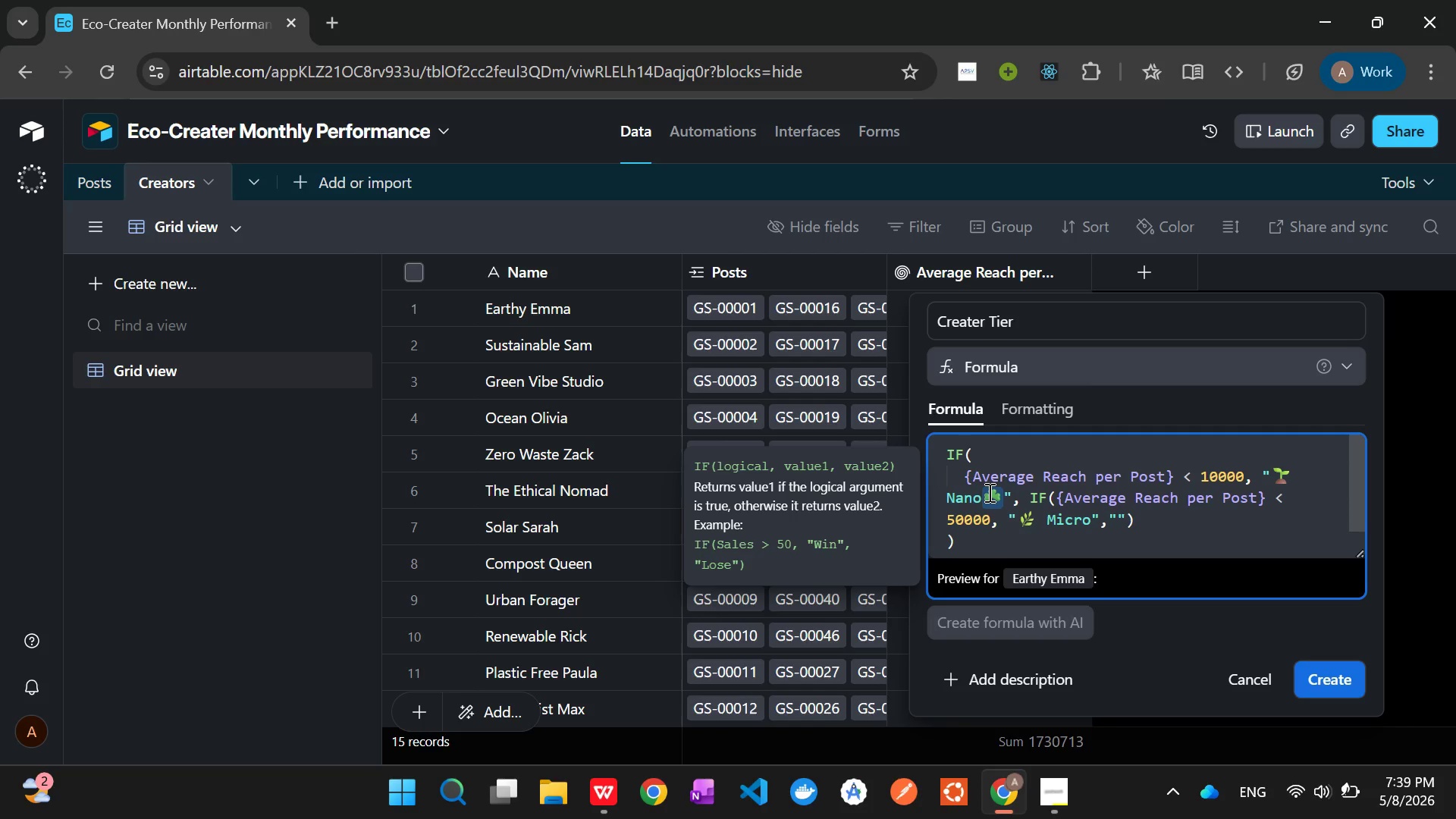 
key(Control+X)
 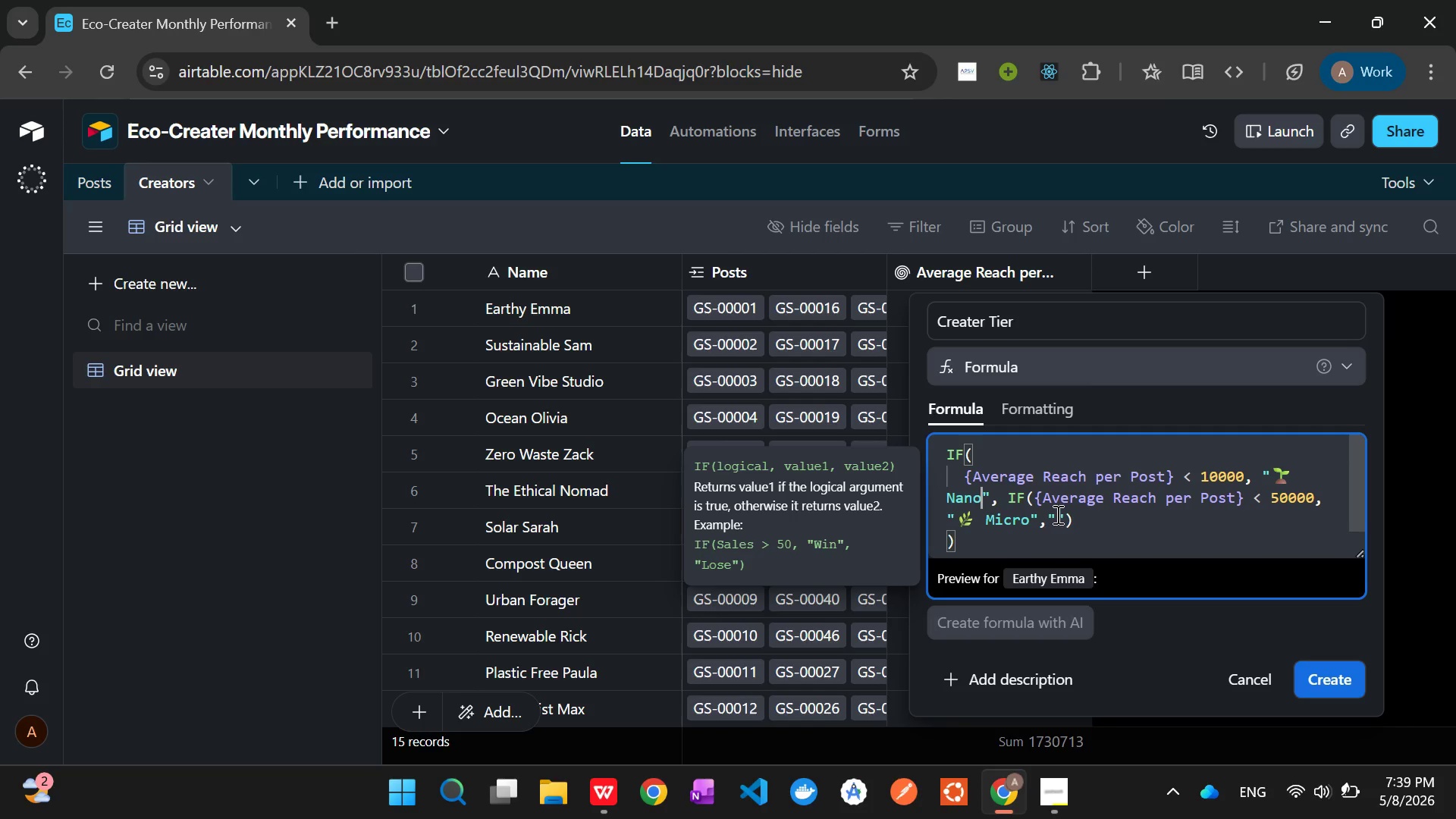 
left_click([1056, 517])
 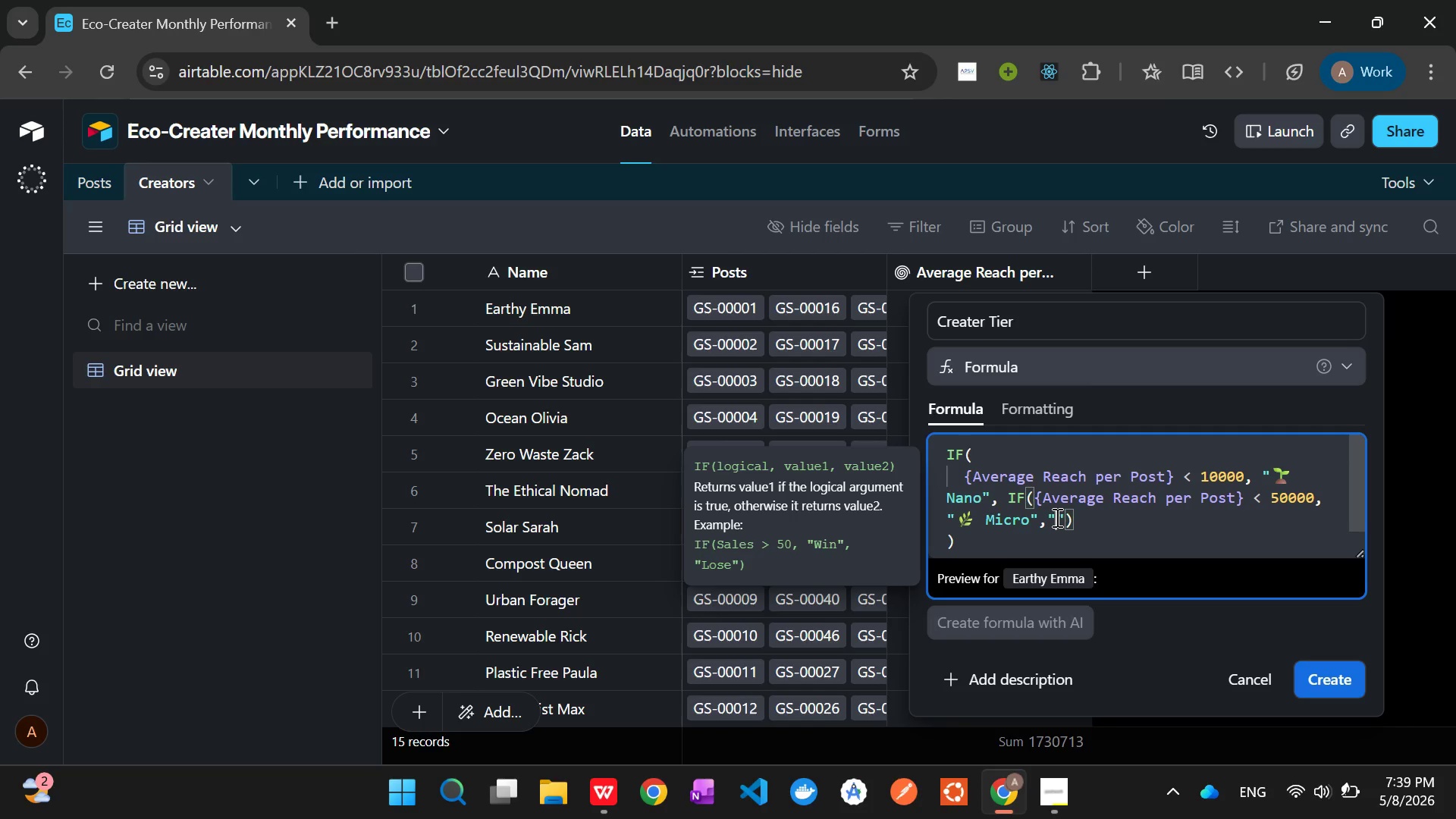 
key(Control+V)
 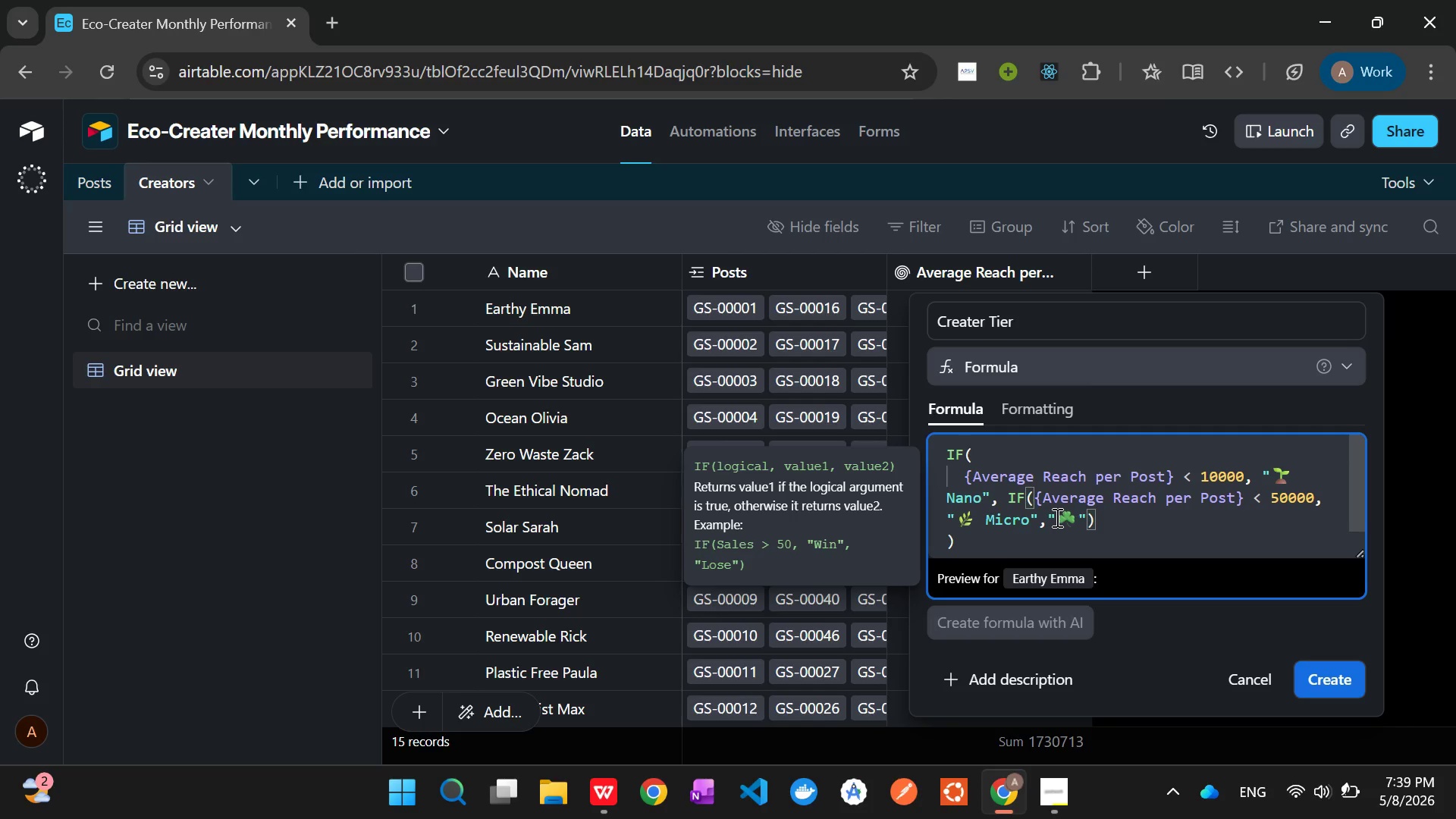 
type( Mid )
key(Backspace)
type(-tier)
 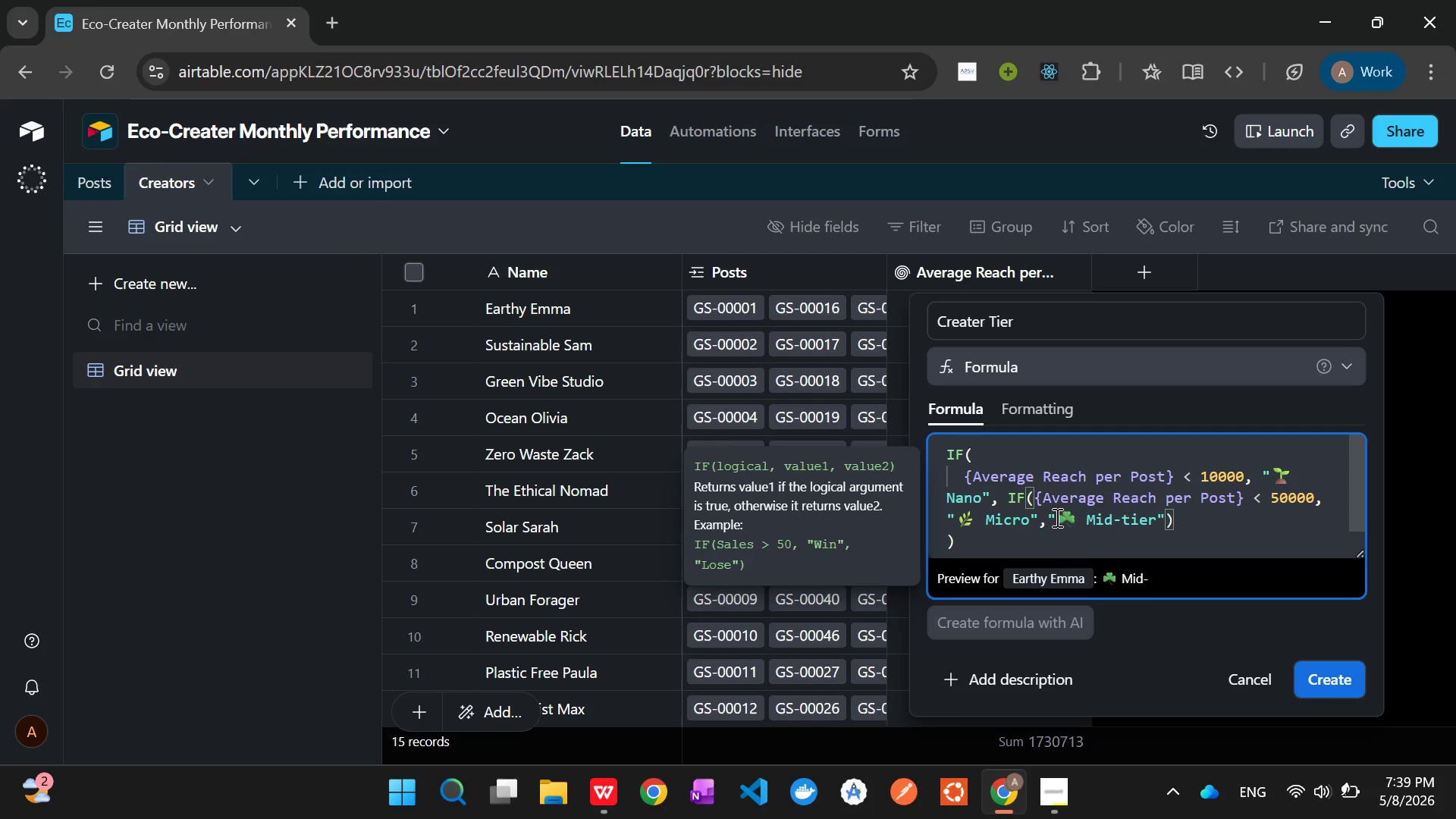 
wait(7.02)
 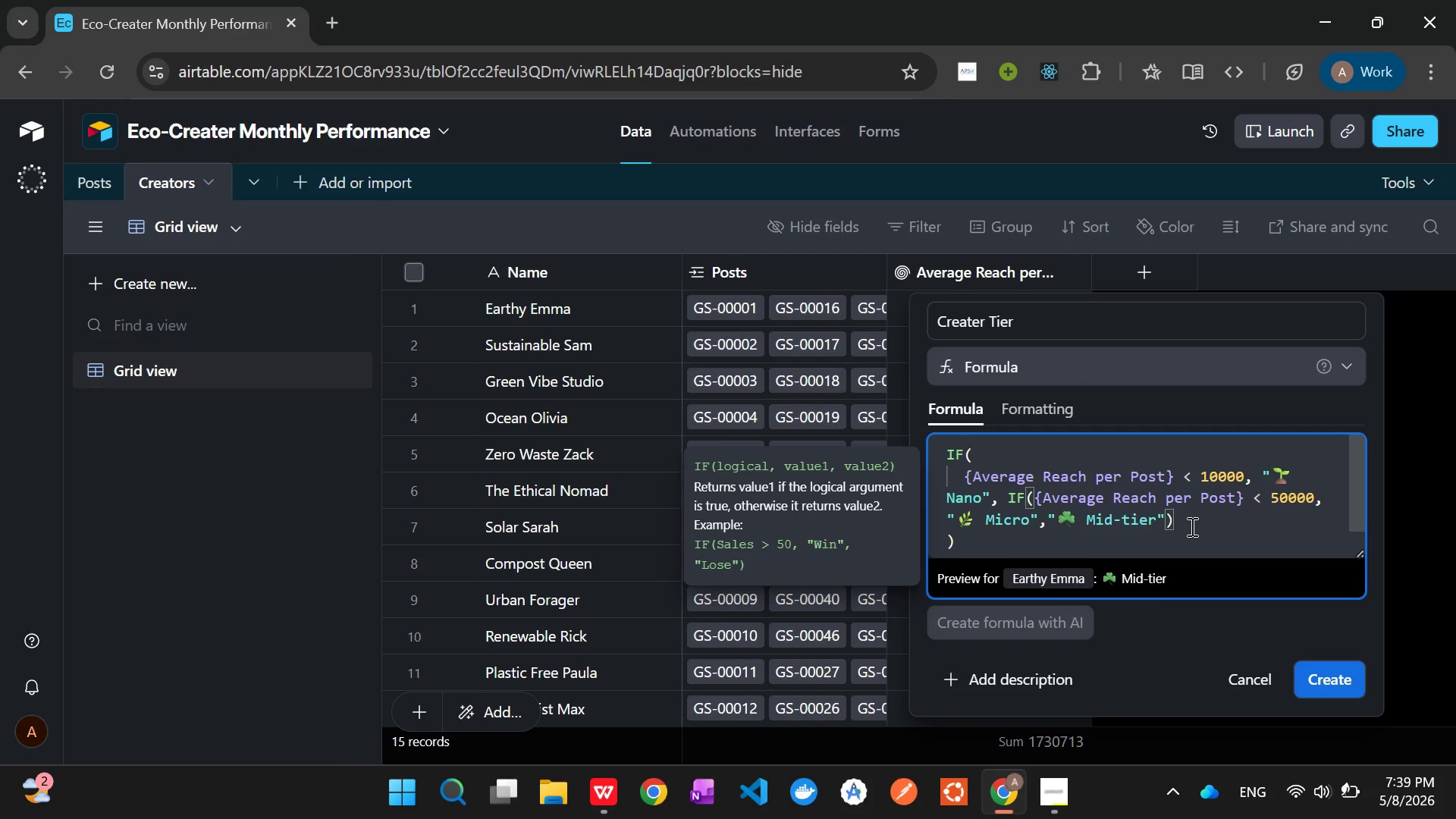 
left_click([1332, 680])
 